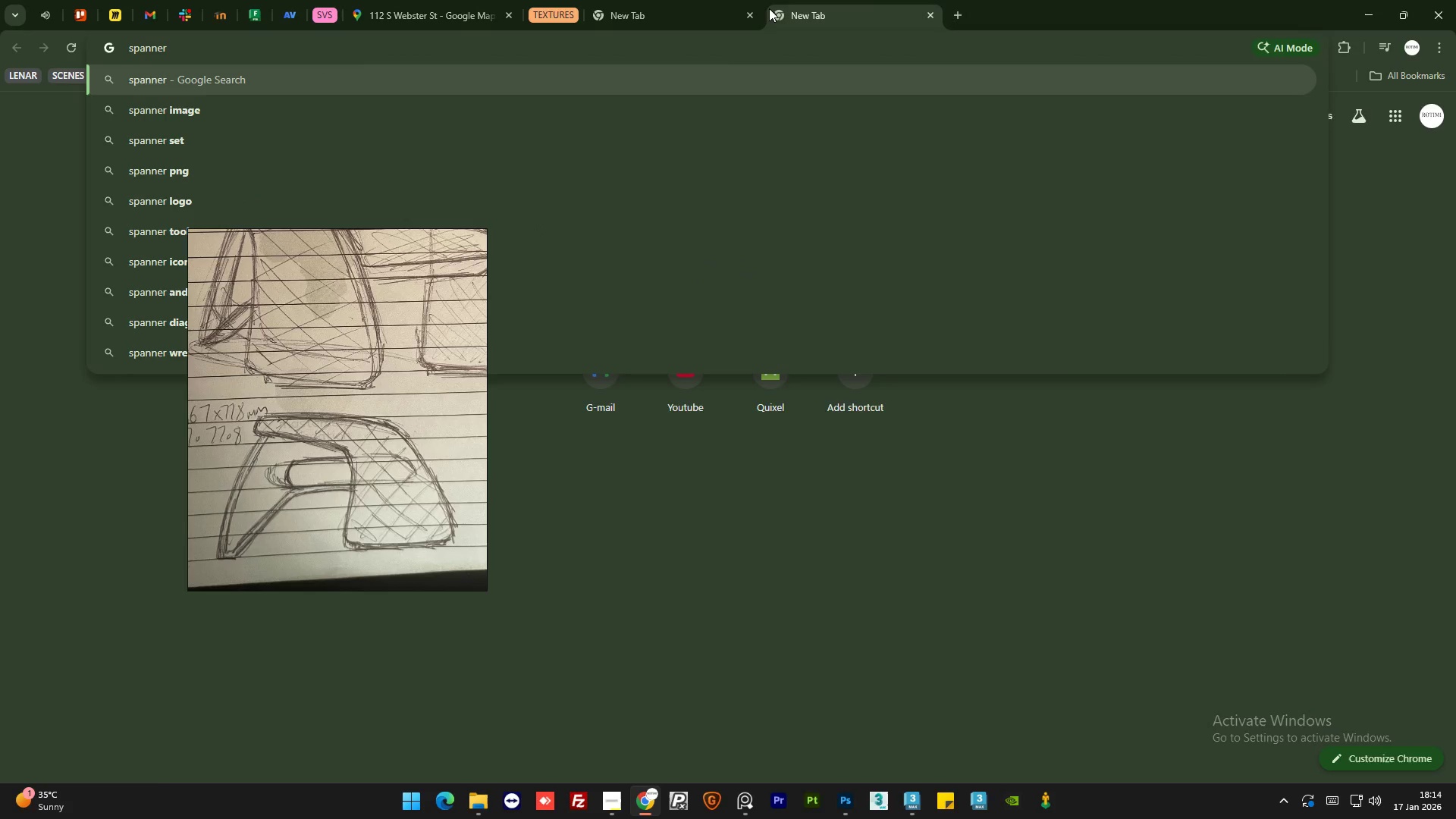 
key(Enter)
 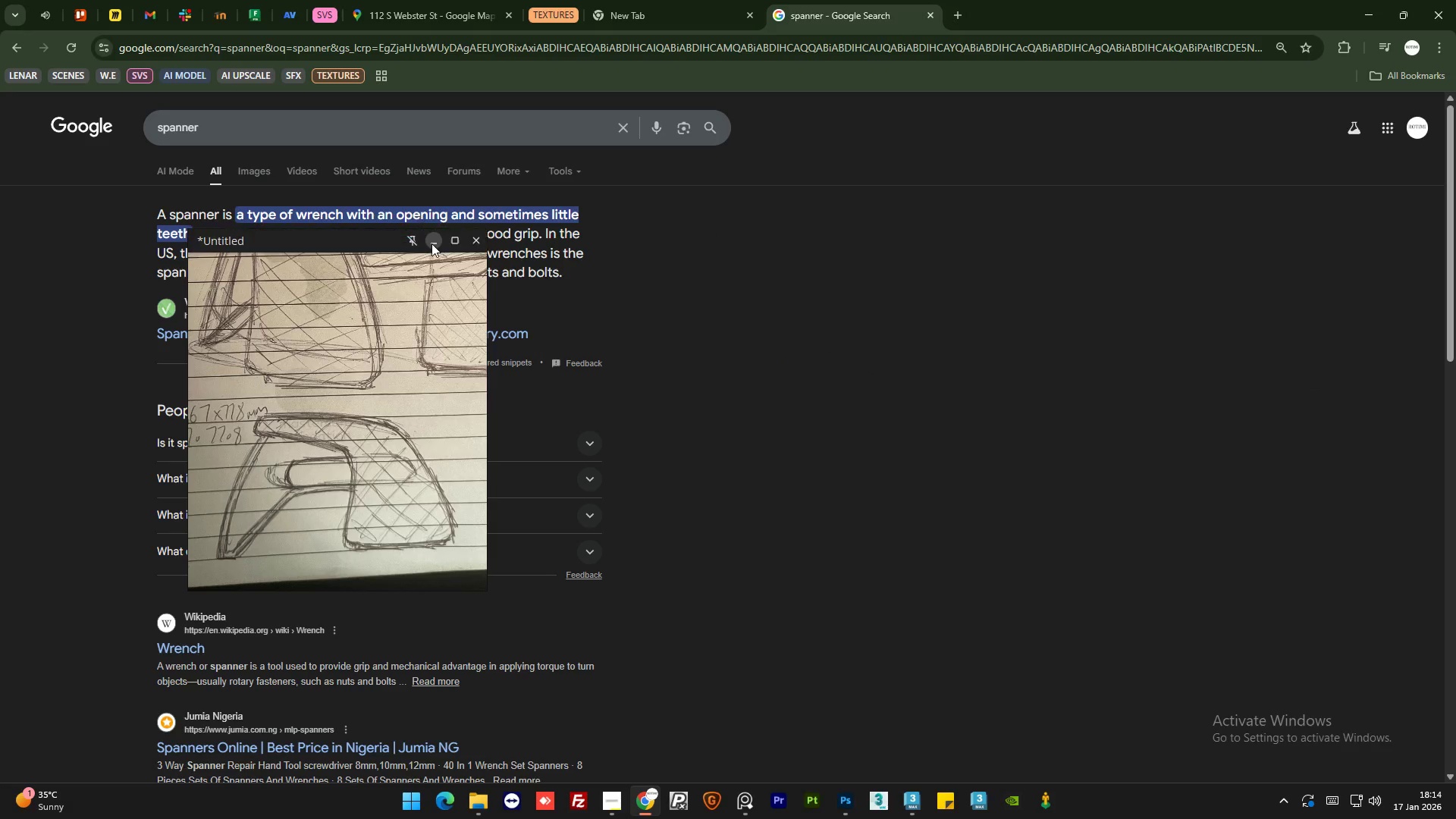 
left_click([435, 243])
 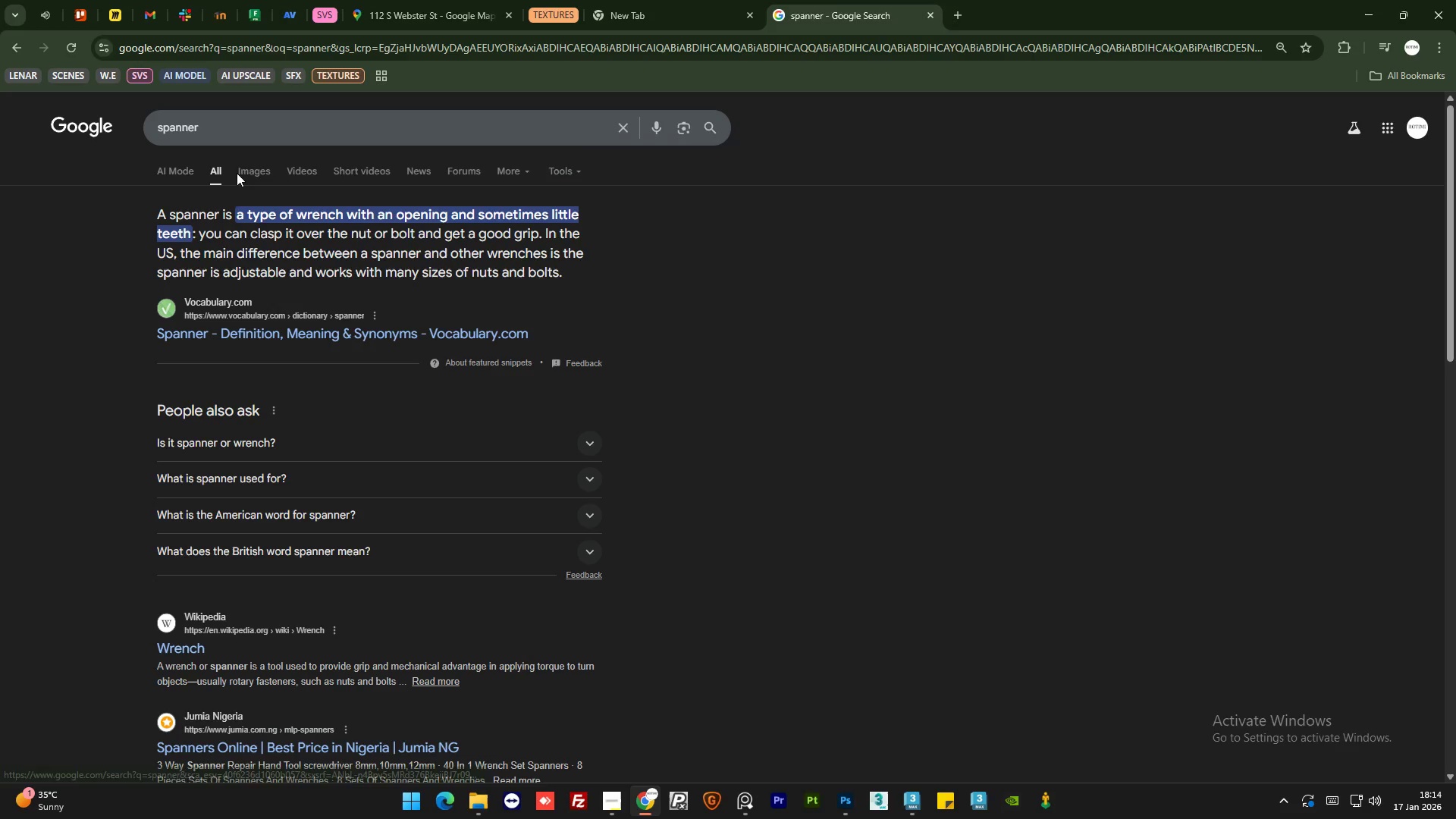 
left_click([253, 170])
 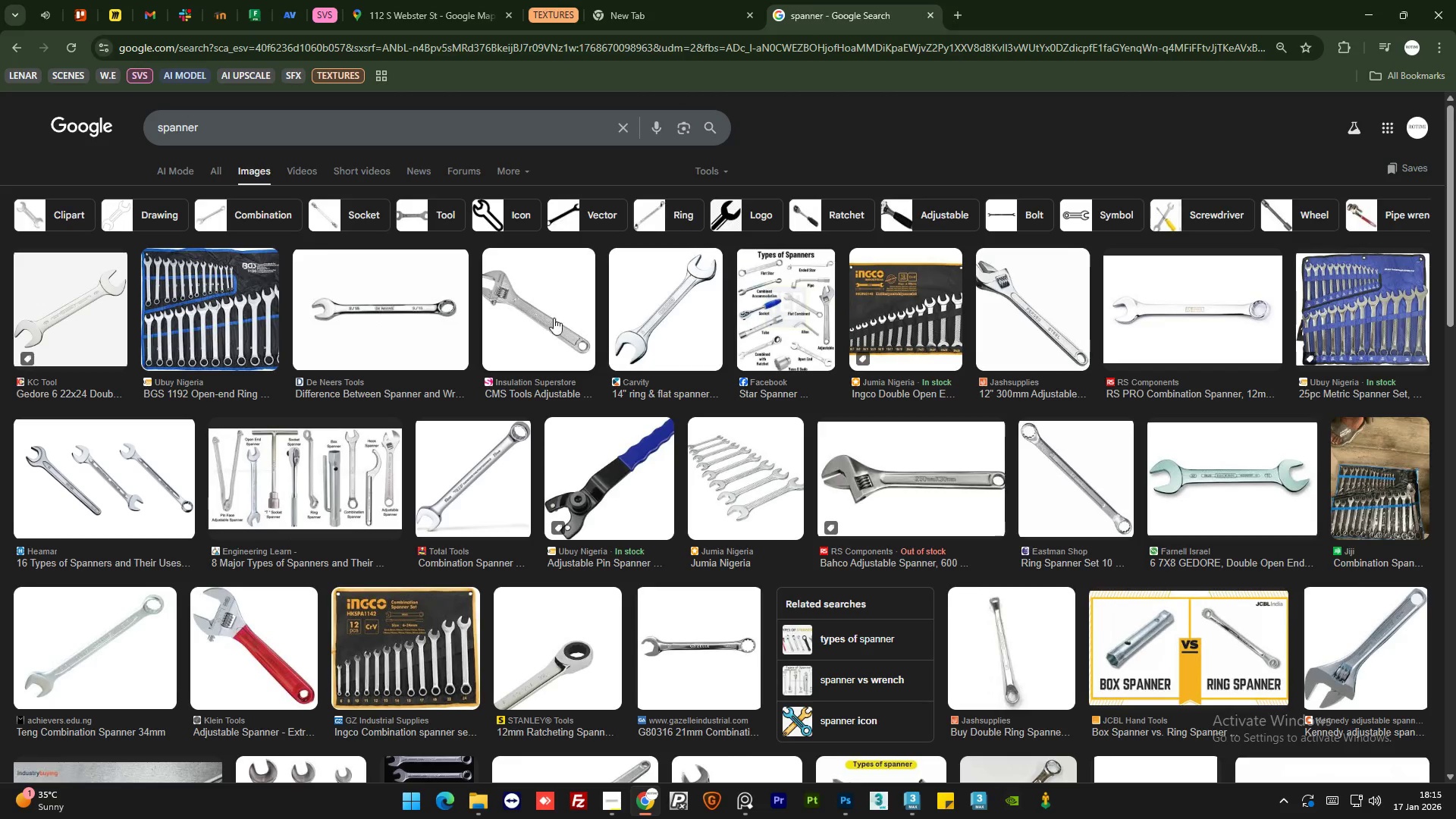 
left_click([566, 315])
 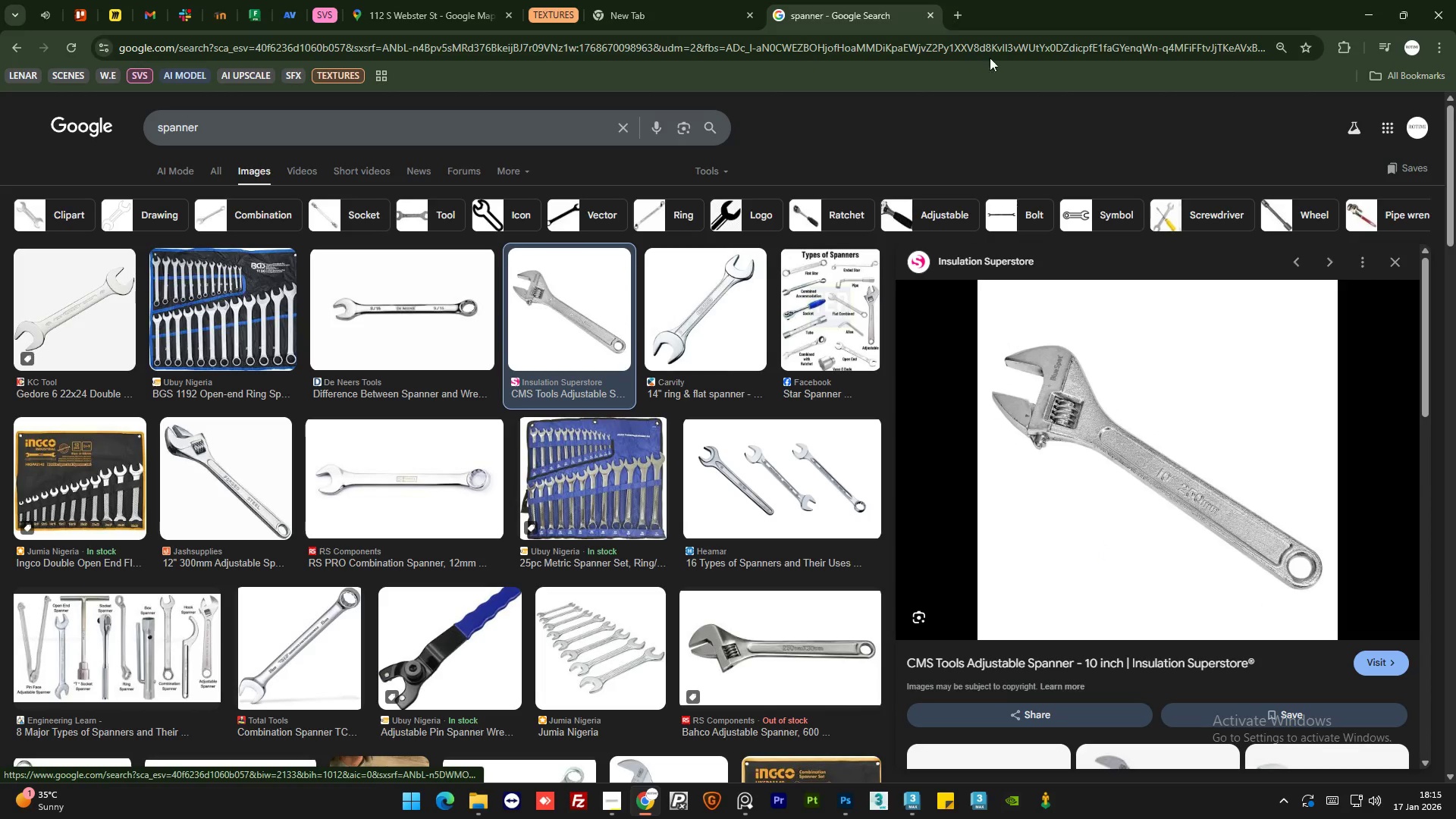 
left_click([931, 14])
 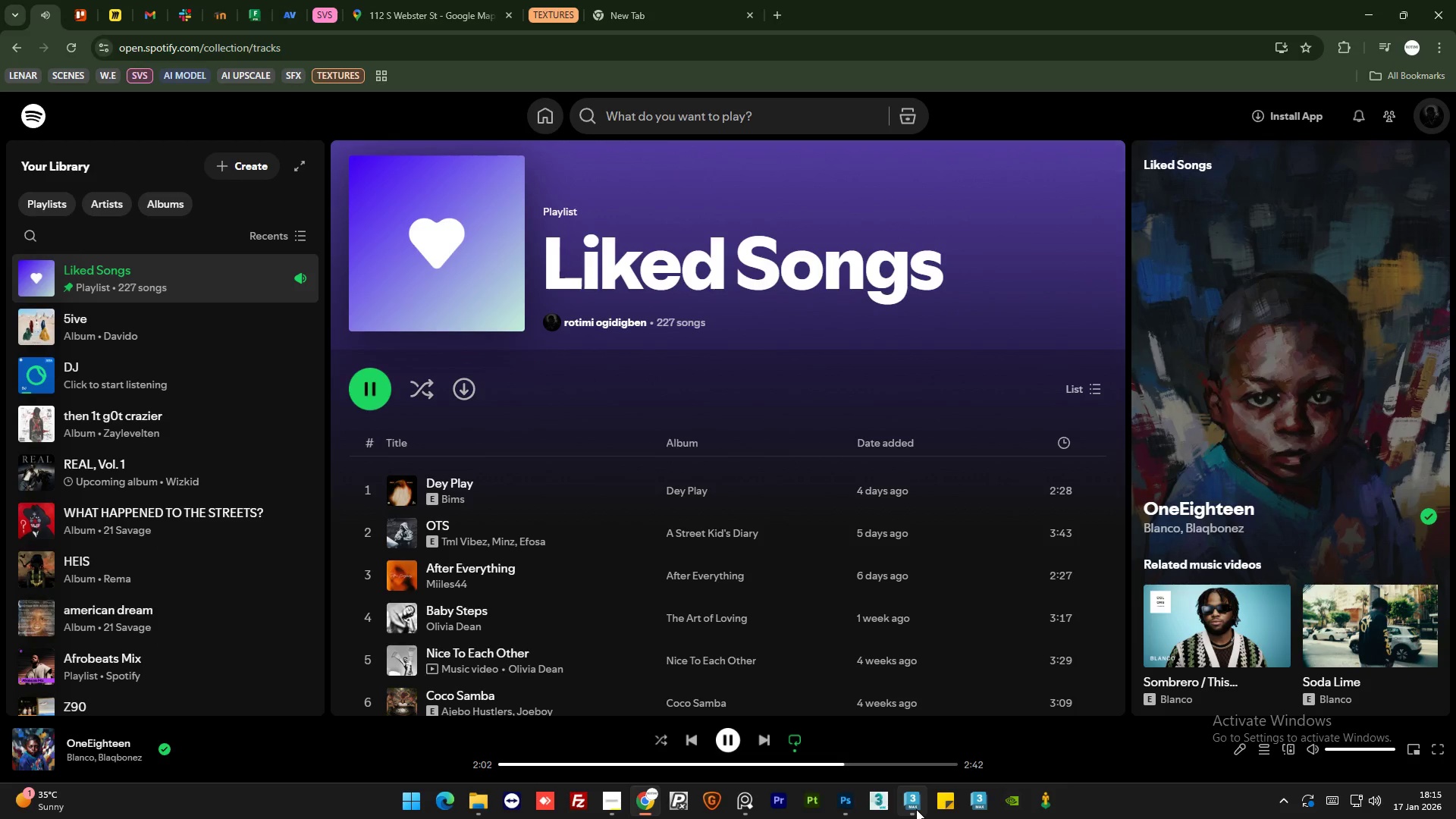 
left_click([916, 809])
 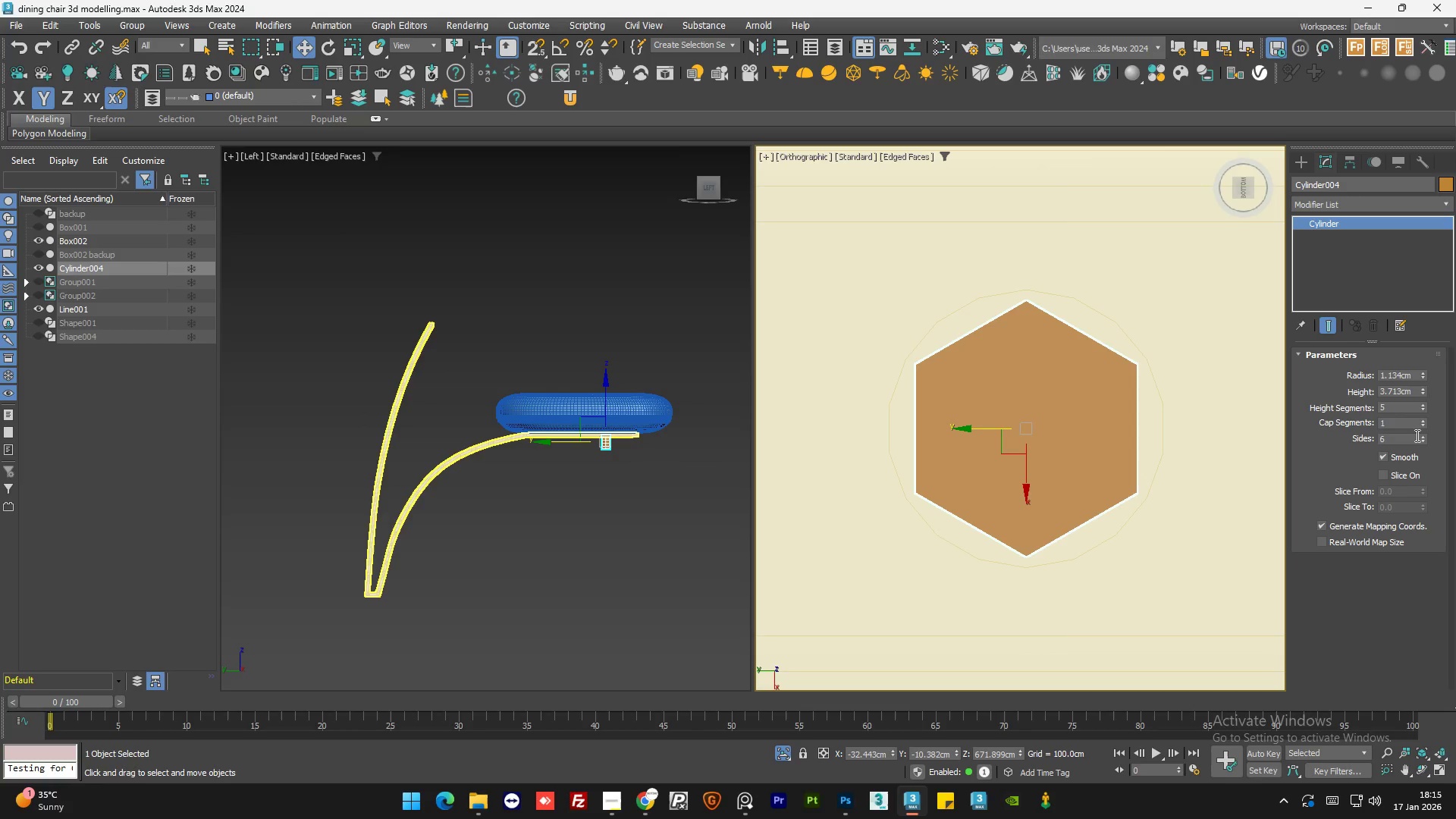 
left_click([1420, 434])
 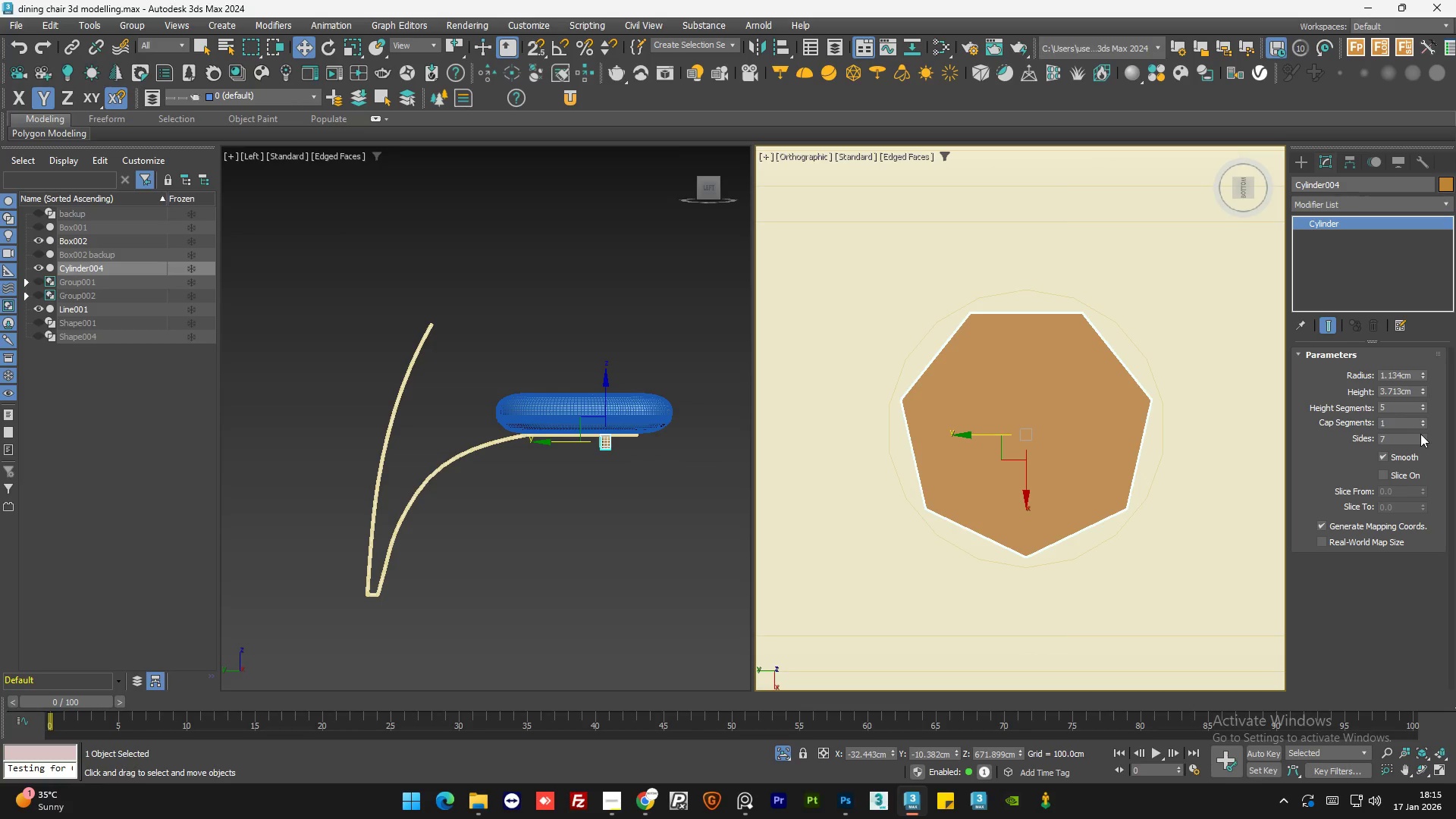 
left_click([1420, 434])
 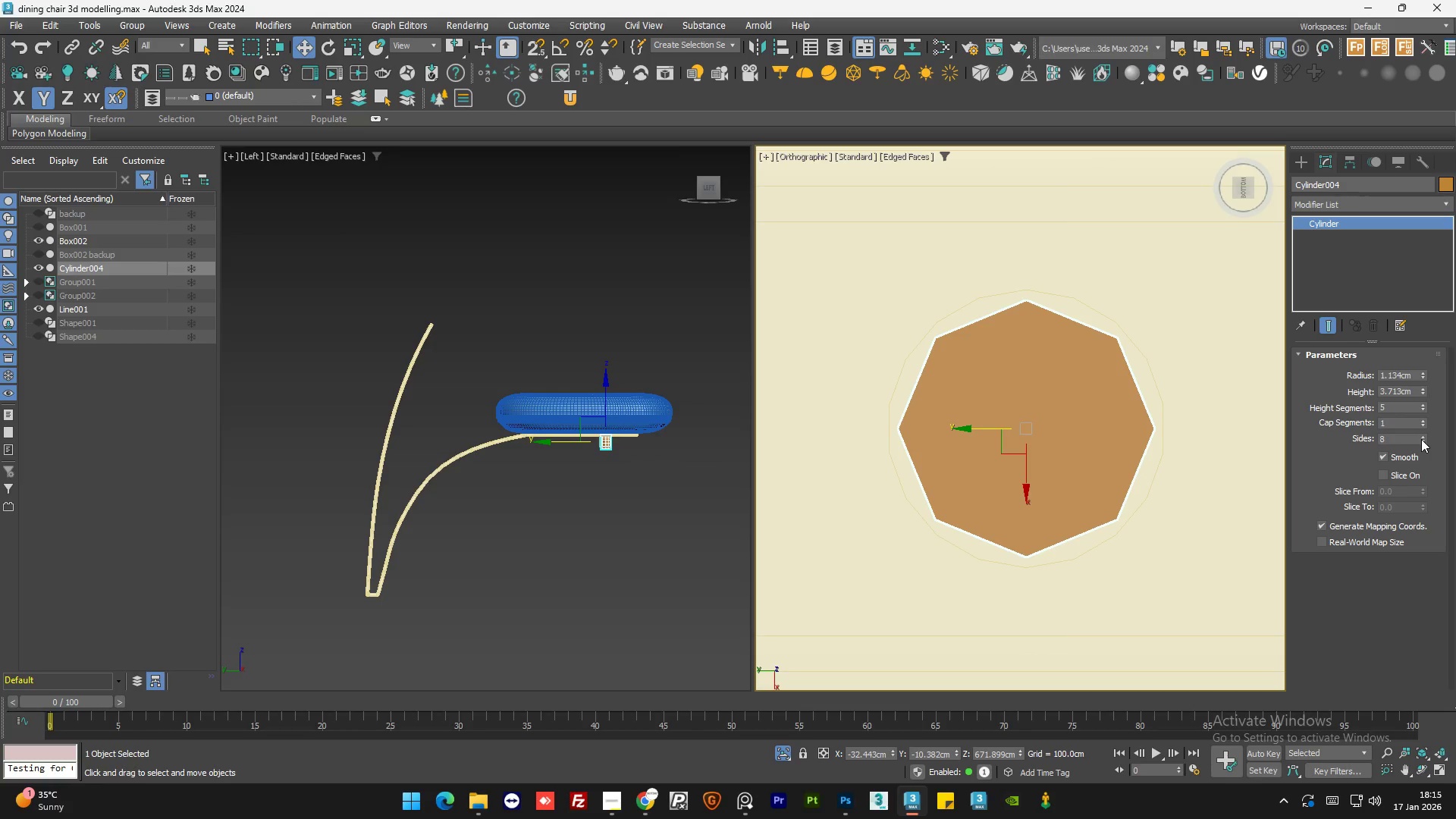 
left_click([1261, 467])
 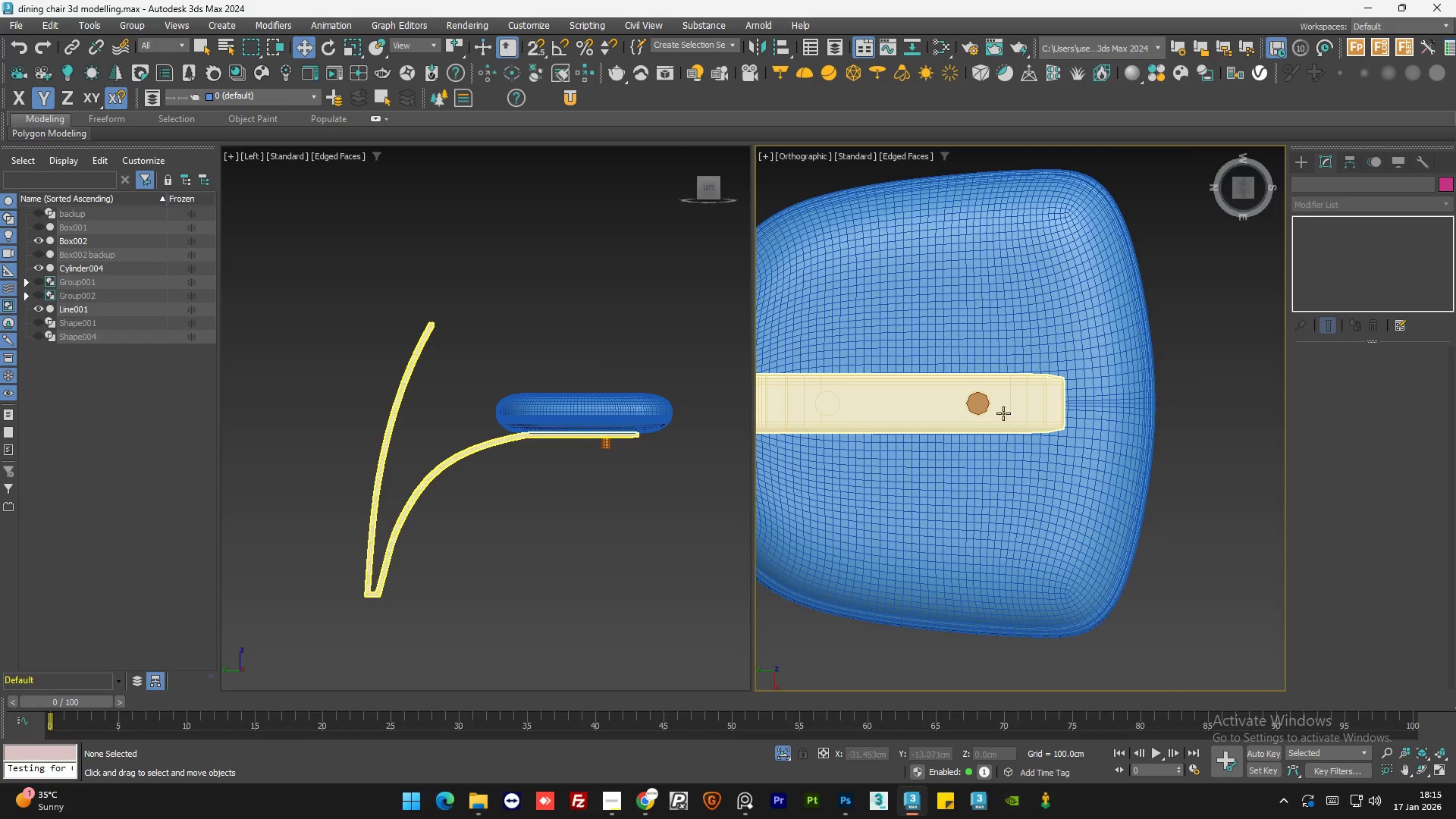 
scroll: coordinate [973, 402], scroll_direction: down, amount: 7.0
 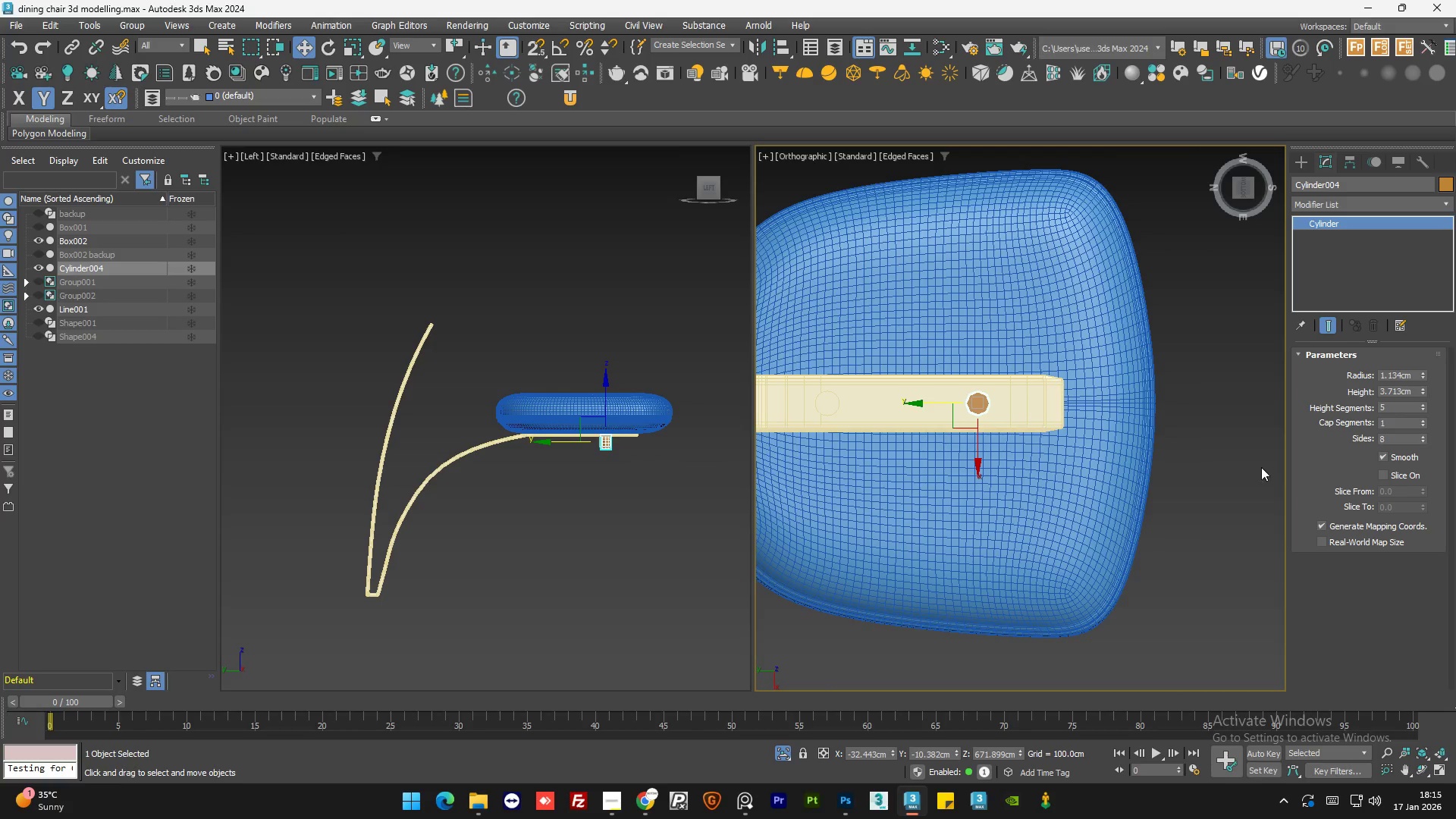 
left_click([962, 403])
 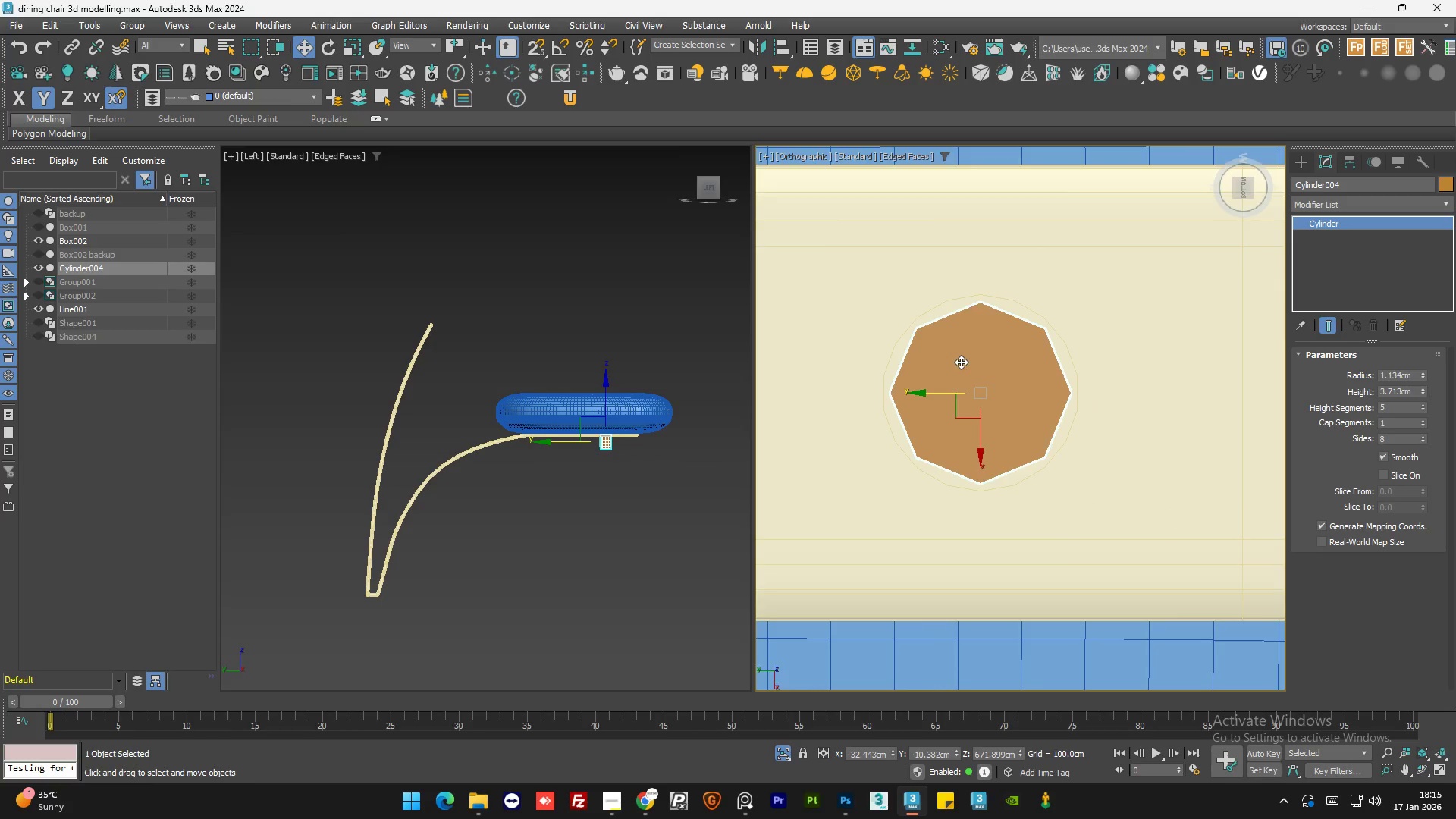 
scroll: coordinate [961, 362], scroll_direction: up, amount: 7.0
 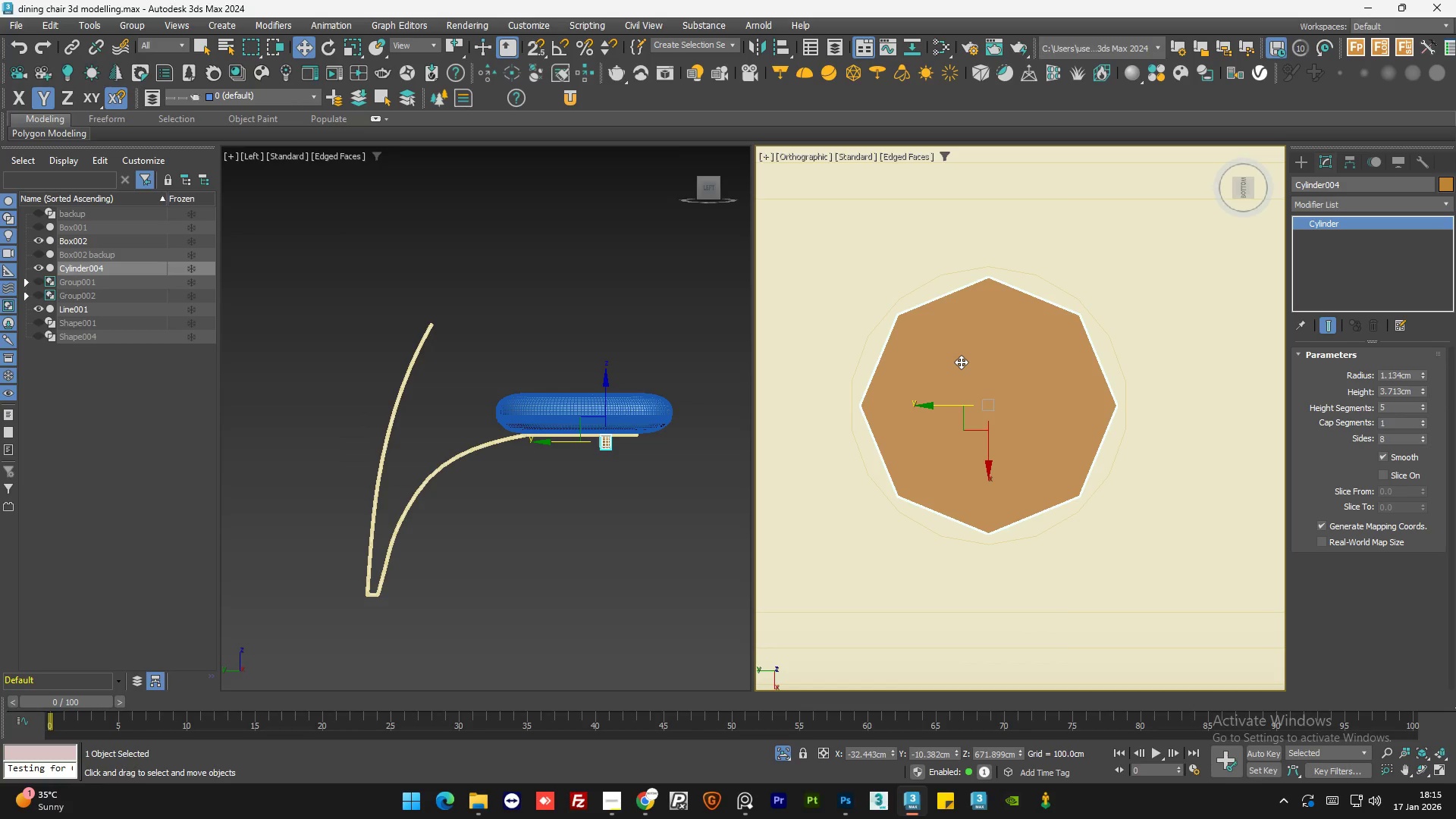 
scroll: coordinate [965, 367], scroll_direction: down, amount: 5.0
 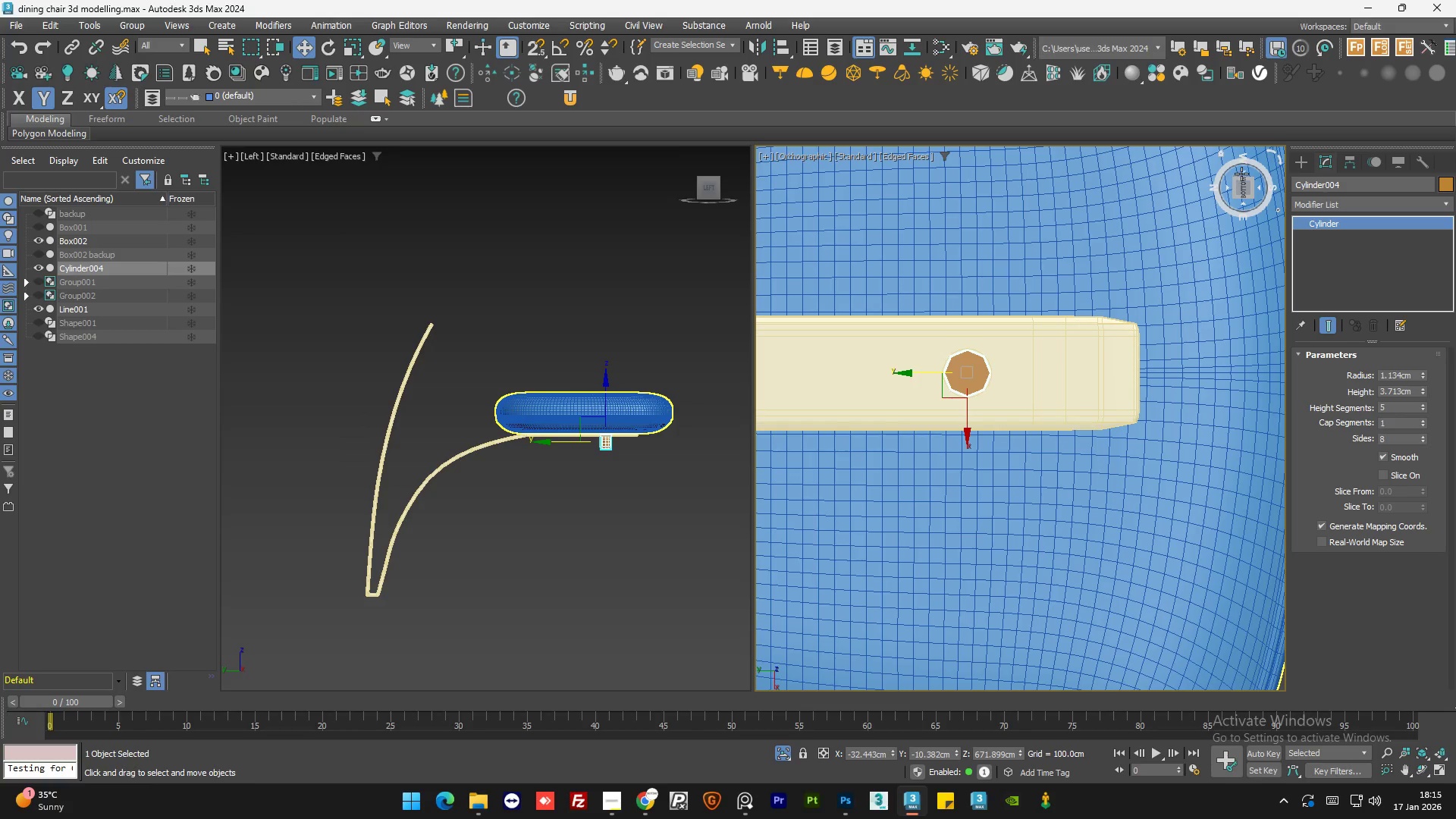 
left_click([1242, 173])
 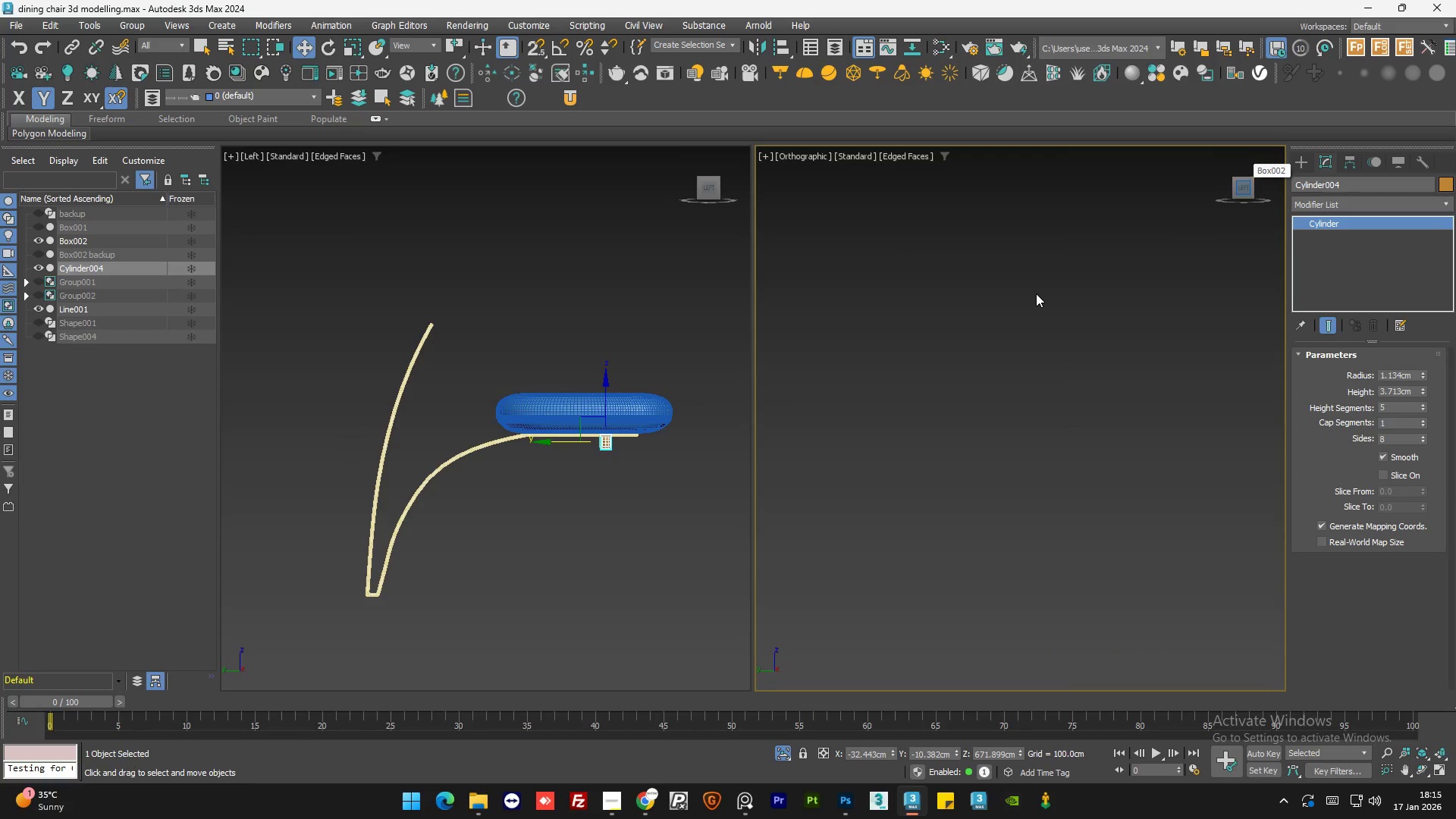 
key(Z)
 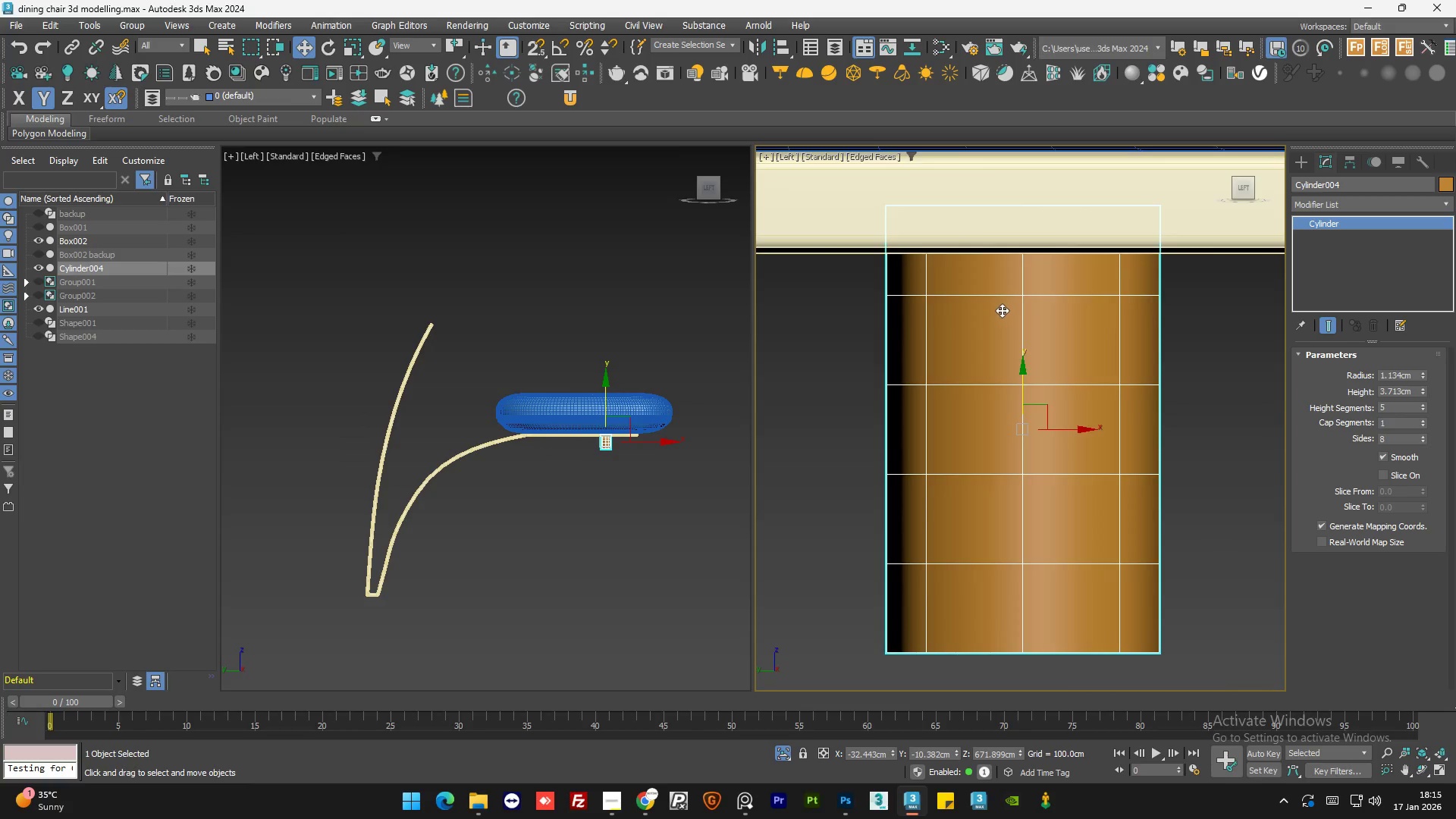 
scroll: coordinate [984, 348], scroll_direction: down, amount: 3.0
 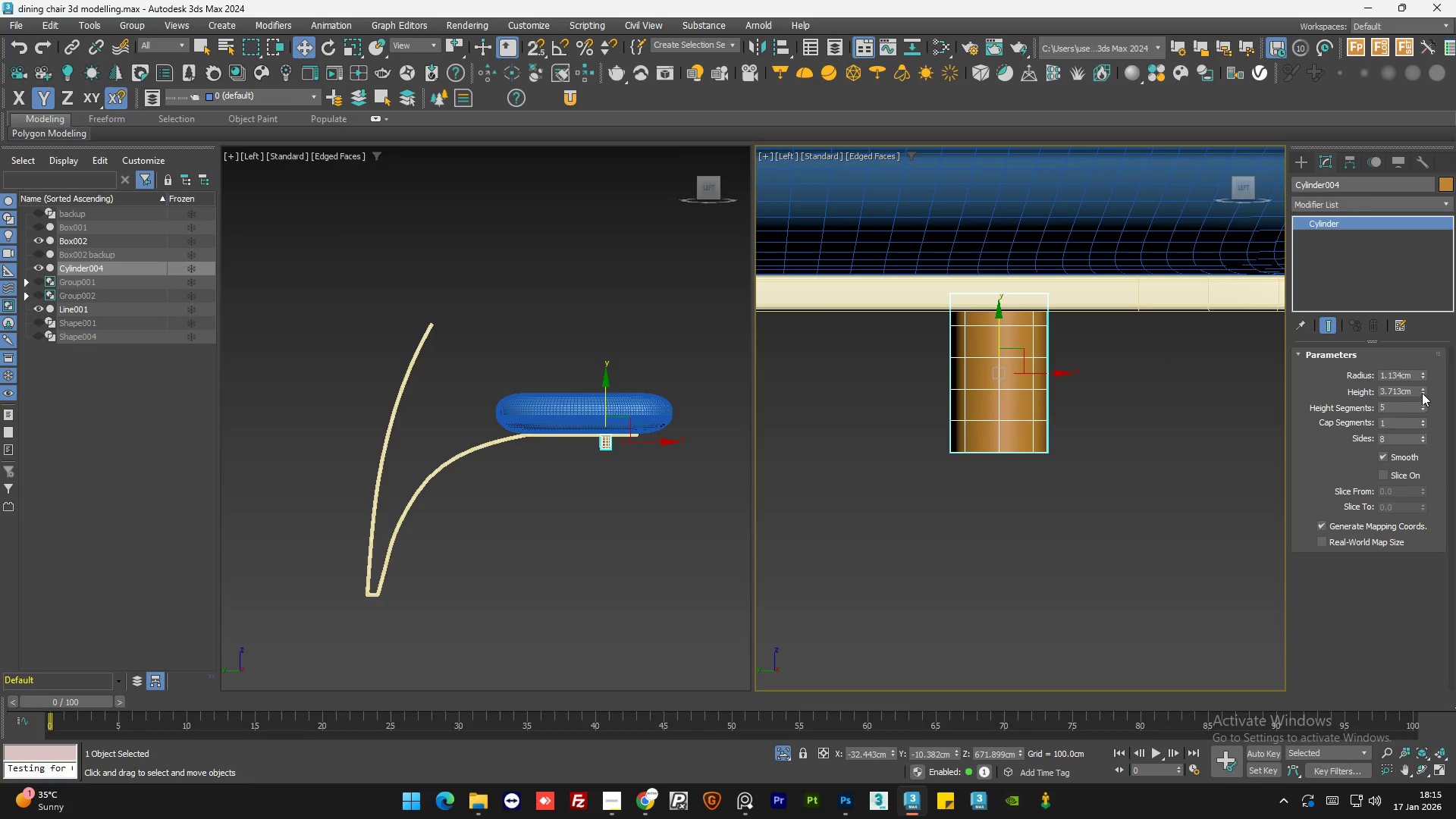 
right_click([1422, 393])
 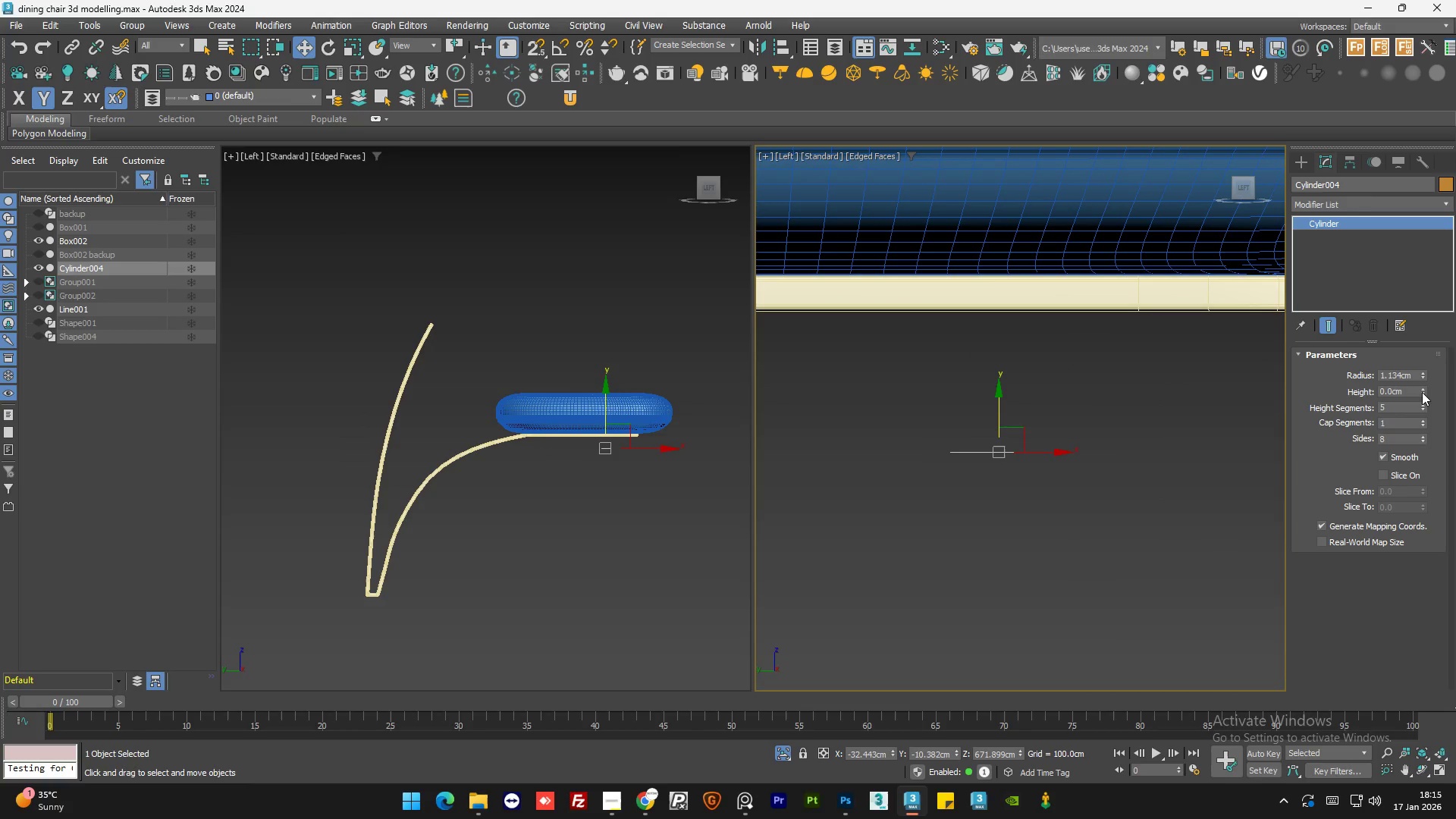 
left_click_drag(start_coordinate=[1422, 390], to_coordinate=[1422, 374])
 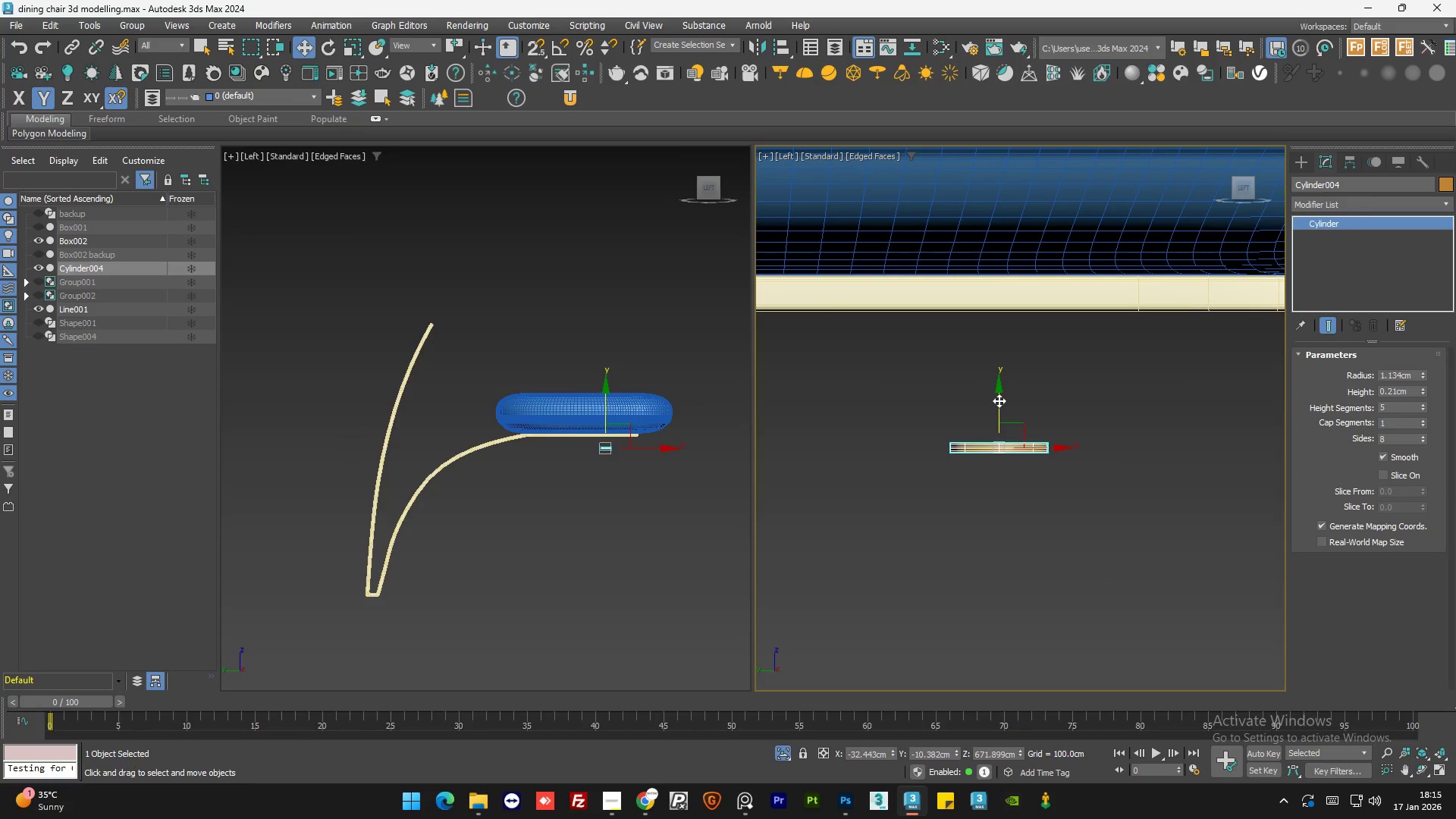 
left_click_drag(start_coordinate=[996, 400], to_coordinate=[1011, 262])
 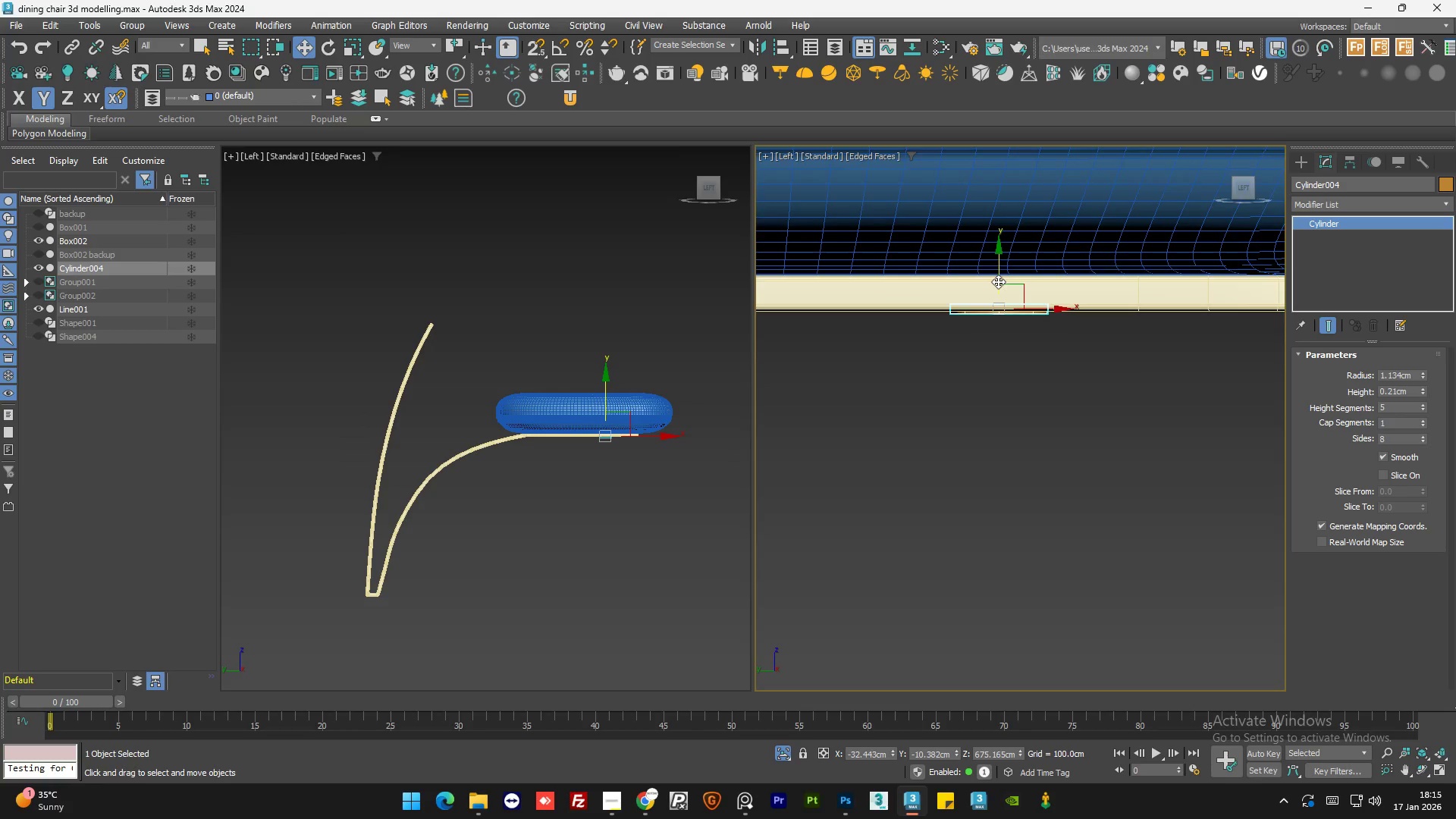 
scroll: coordinate [996, 286], scroll_direction: up, amount: 4.0
 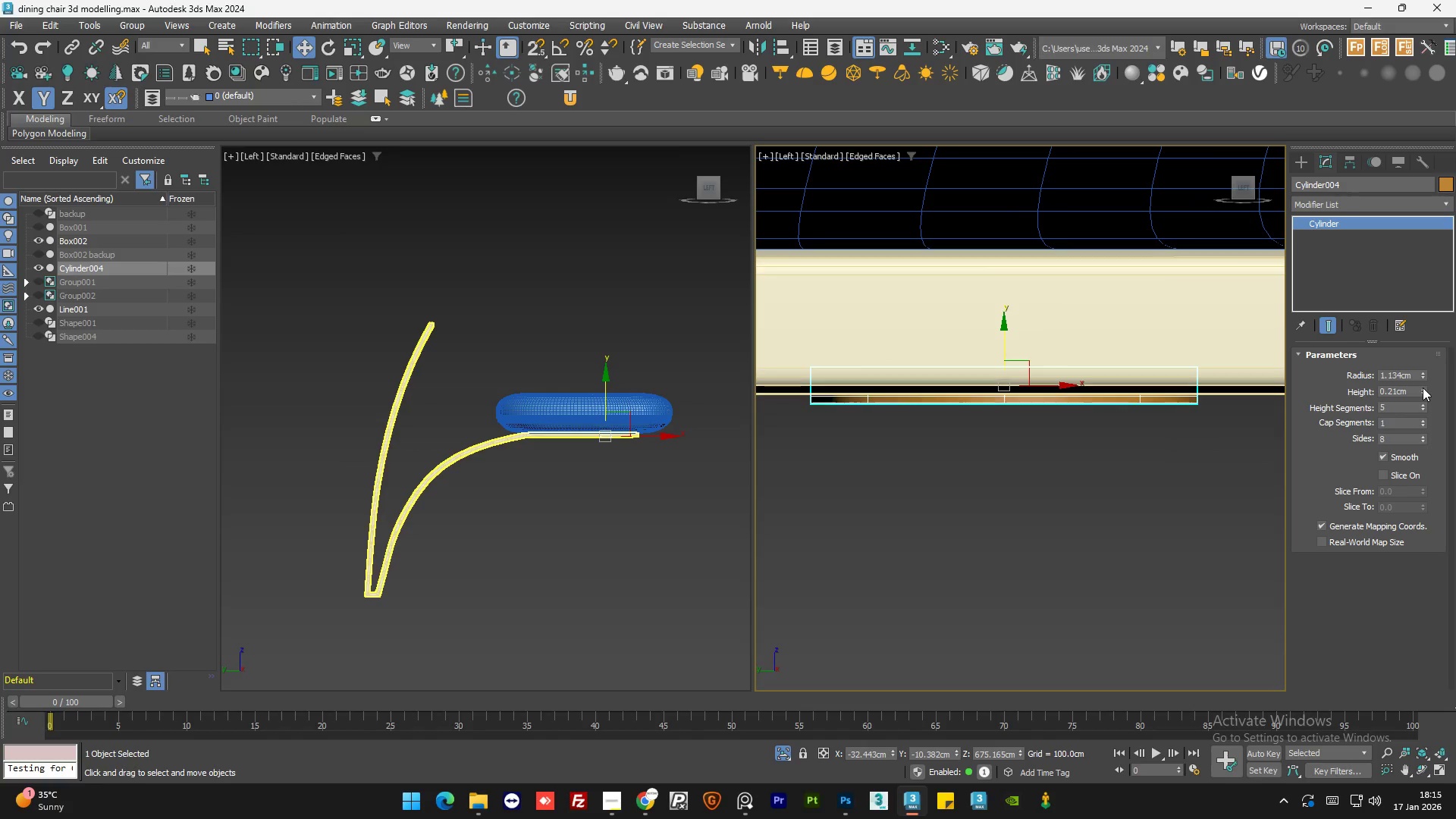 
left_click_drag(start_coordinate=[1423, 388], to_coordinate=[1423, 374])
 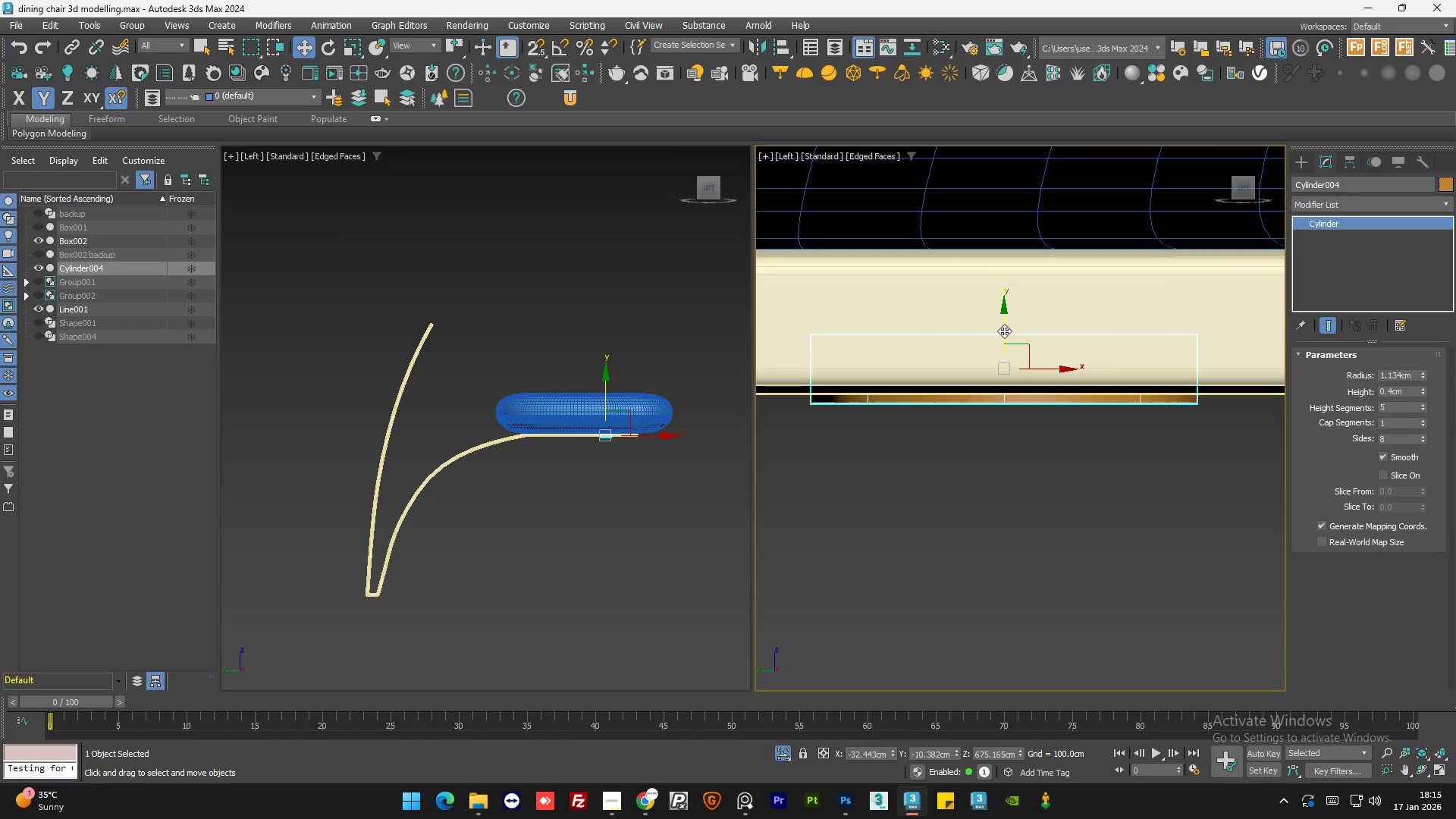 
left_click_drag(start_coordinate=[1004, 330], to_coordinate=[1007, 350])
 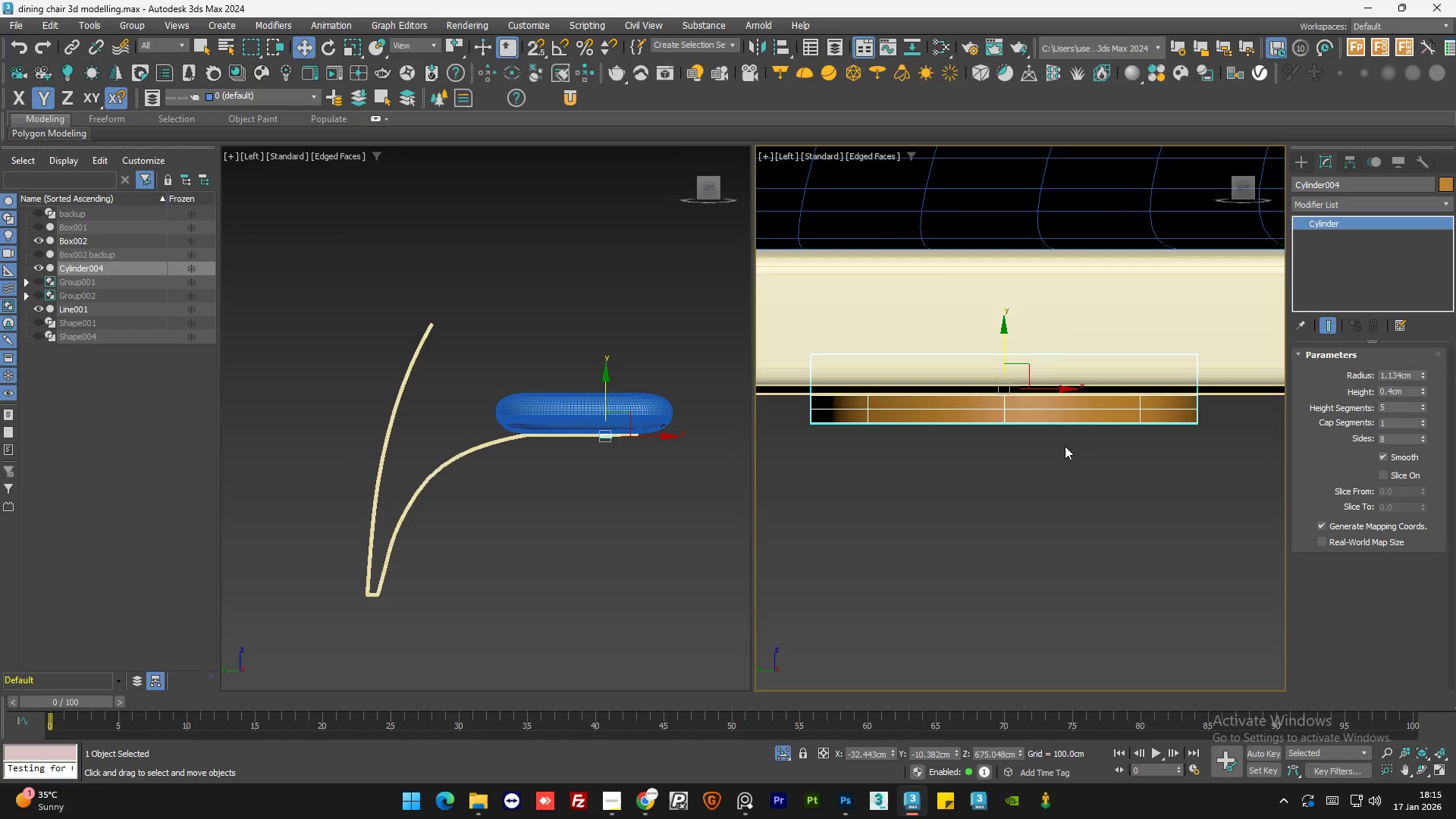 
scroll: coordinate [1065, 449], scroll_direction: down, amount: 4.0
 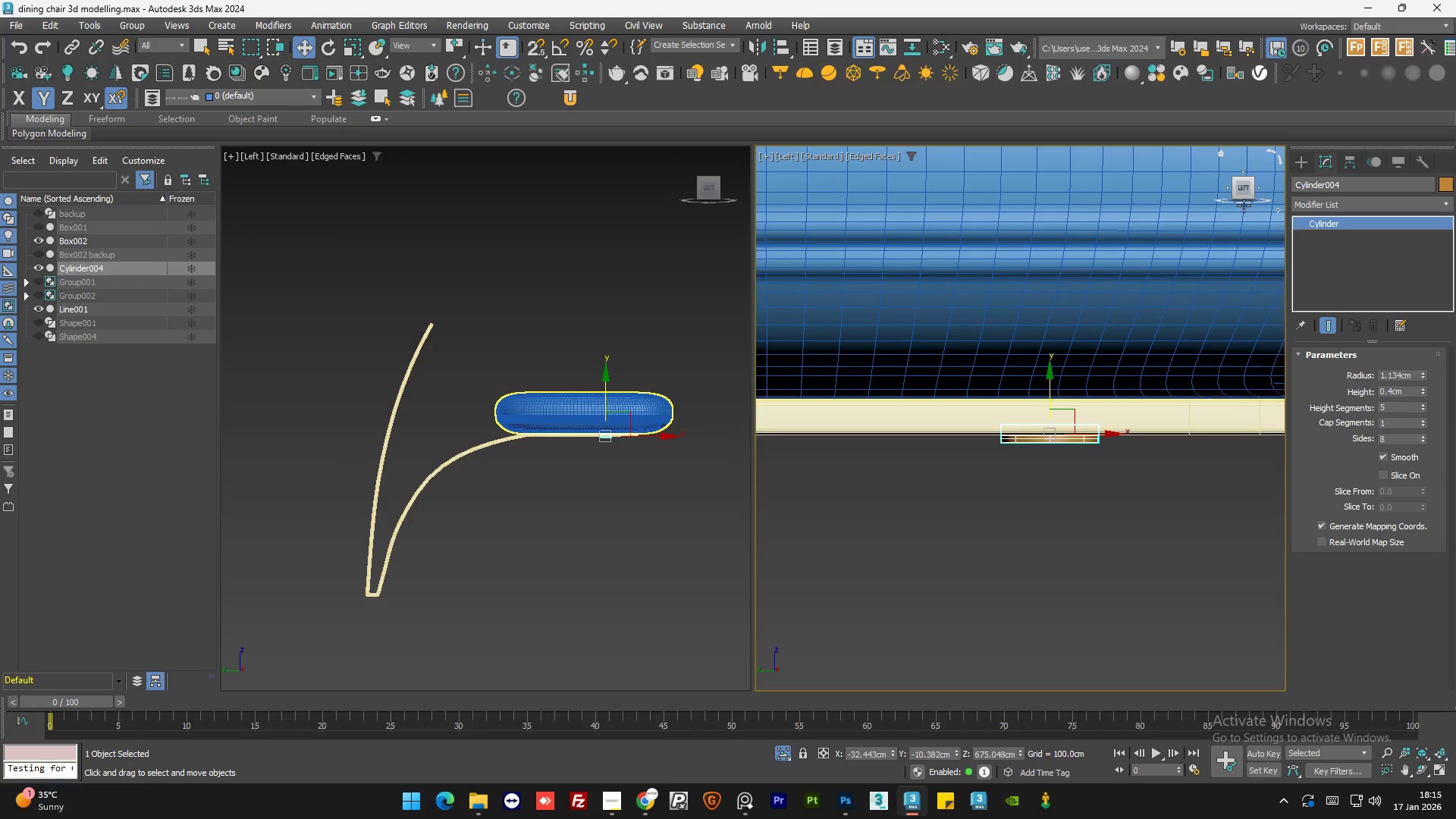 
left_click([1243, 204])
 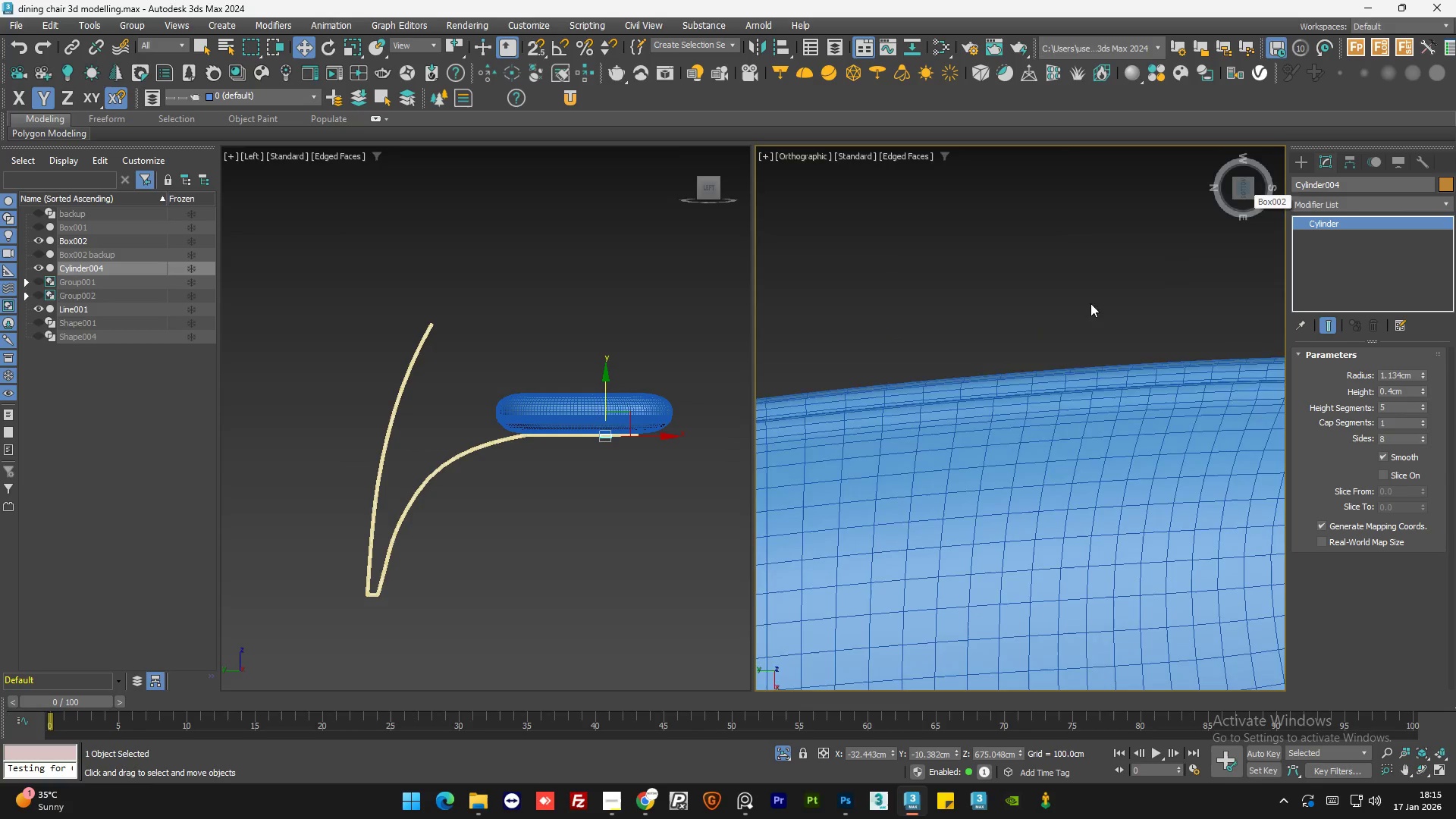 
scroll: coordinate [1117, 467], scroll_direction: down, amount: 4.0
 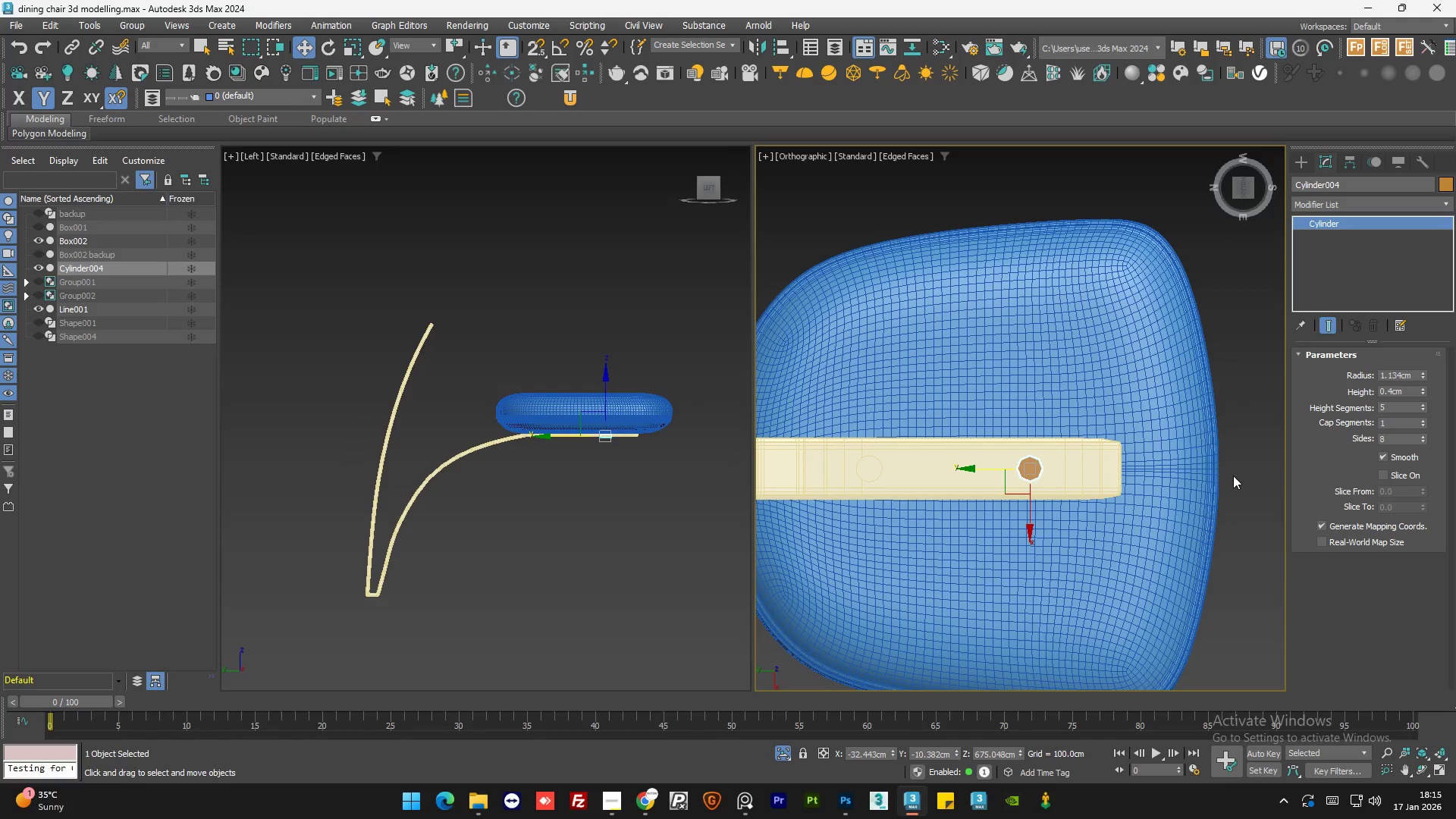 
double_click([1233, 475])
 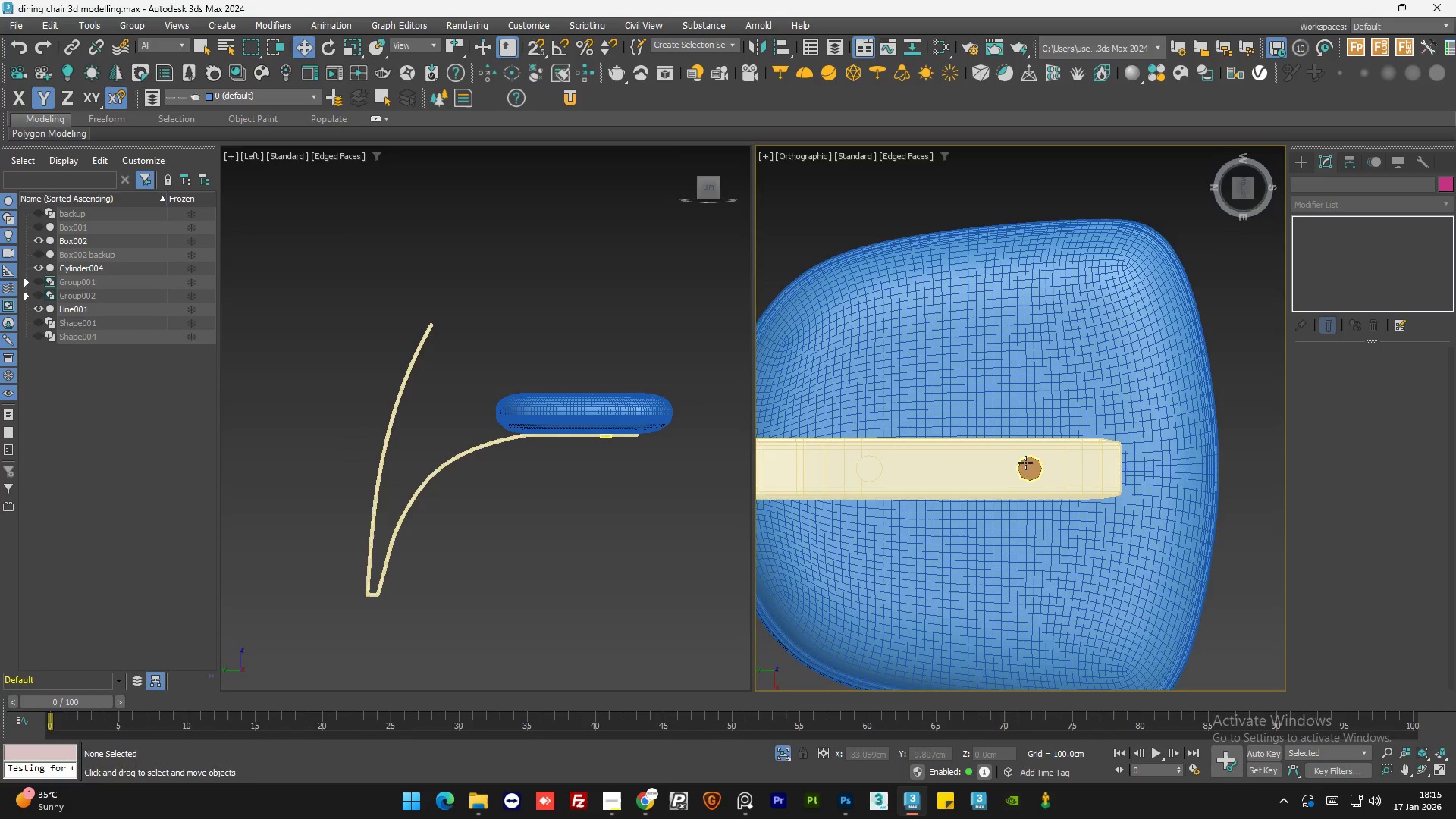 
left_click([1031, 466])
 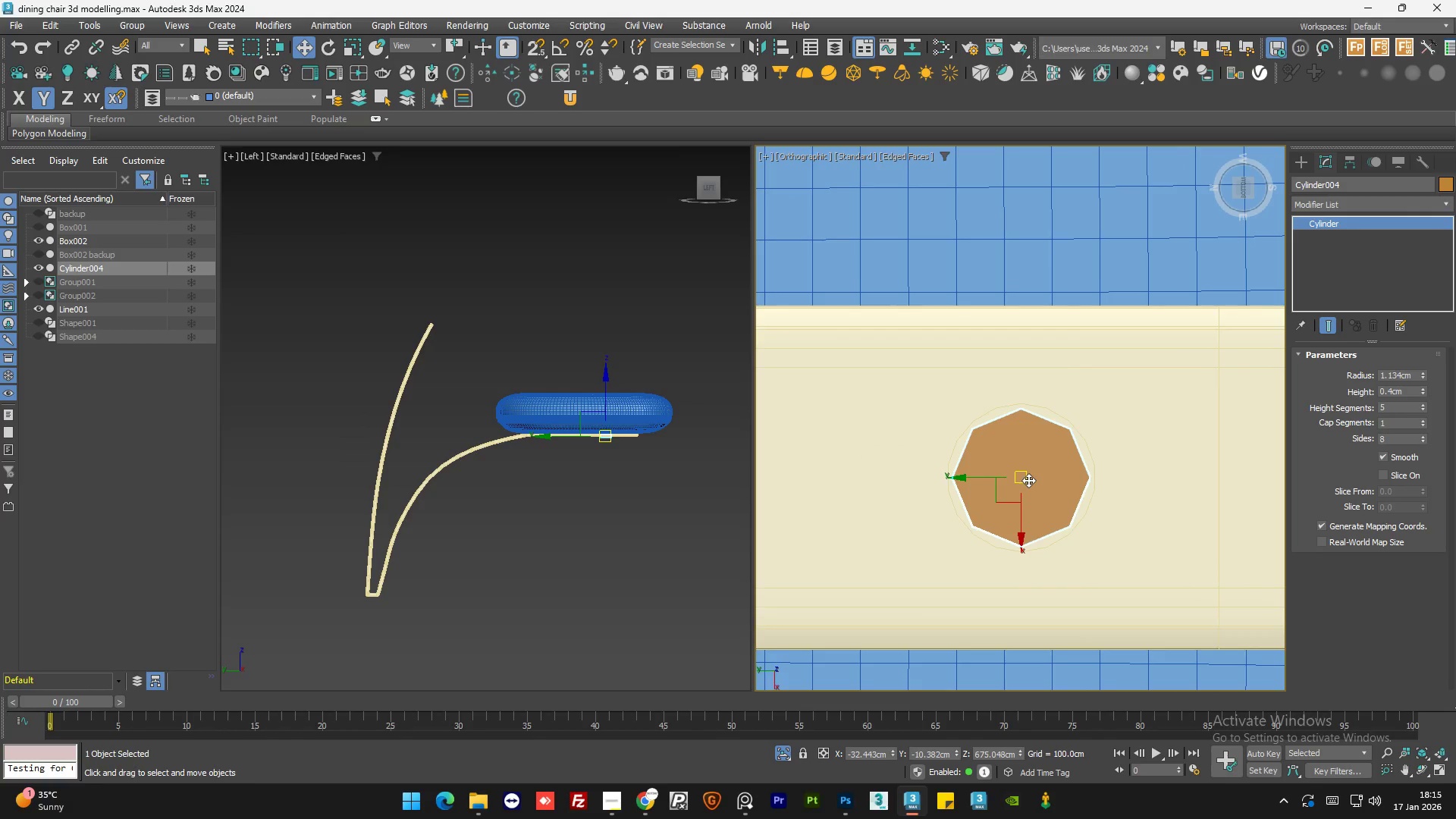 
scroll: coordinate [1025, 480], scroll_direction: up, amount: 7.0
 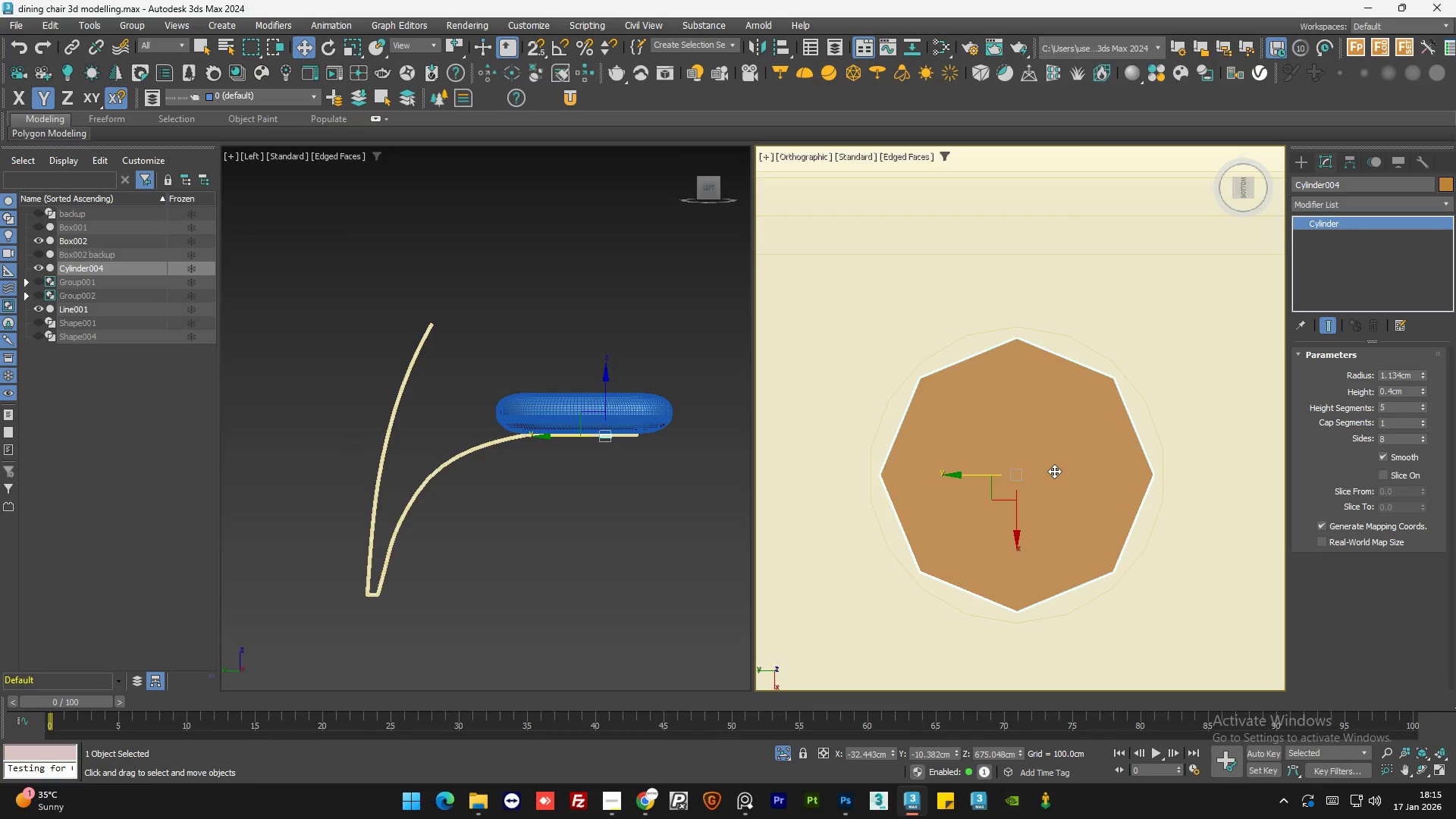 
scroll: coordinate [987, 371], scroll_direction: down, amount: 1.0
 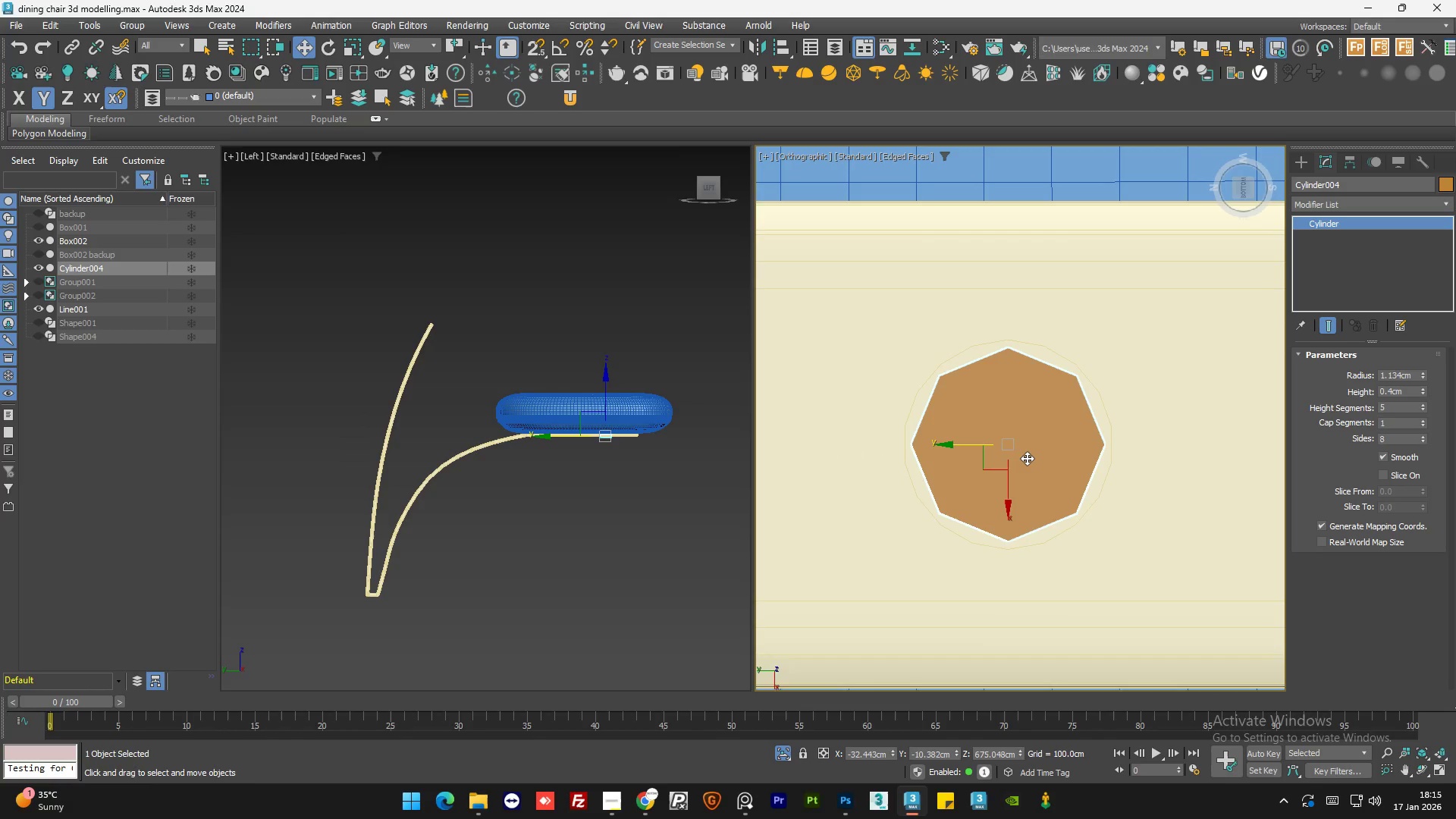 
scroll: coordinate [1027, 458], scroll_direction: up, amount: 1.0
 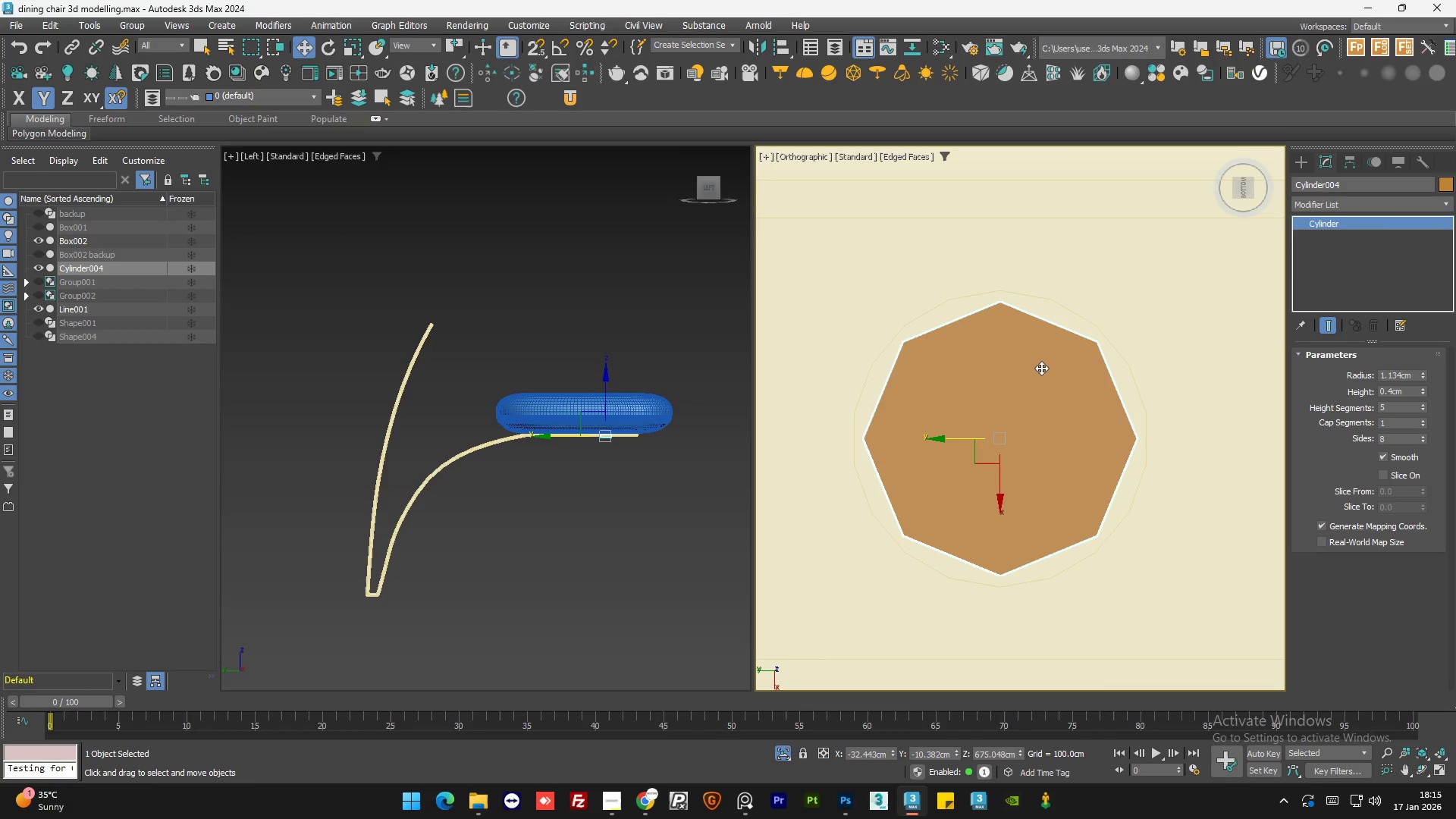 
key(R)
 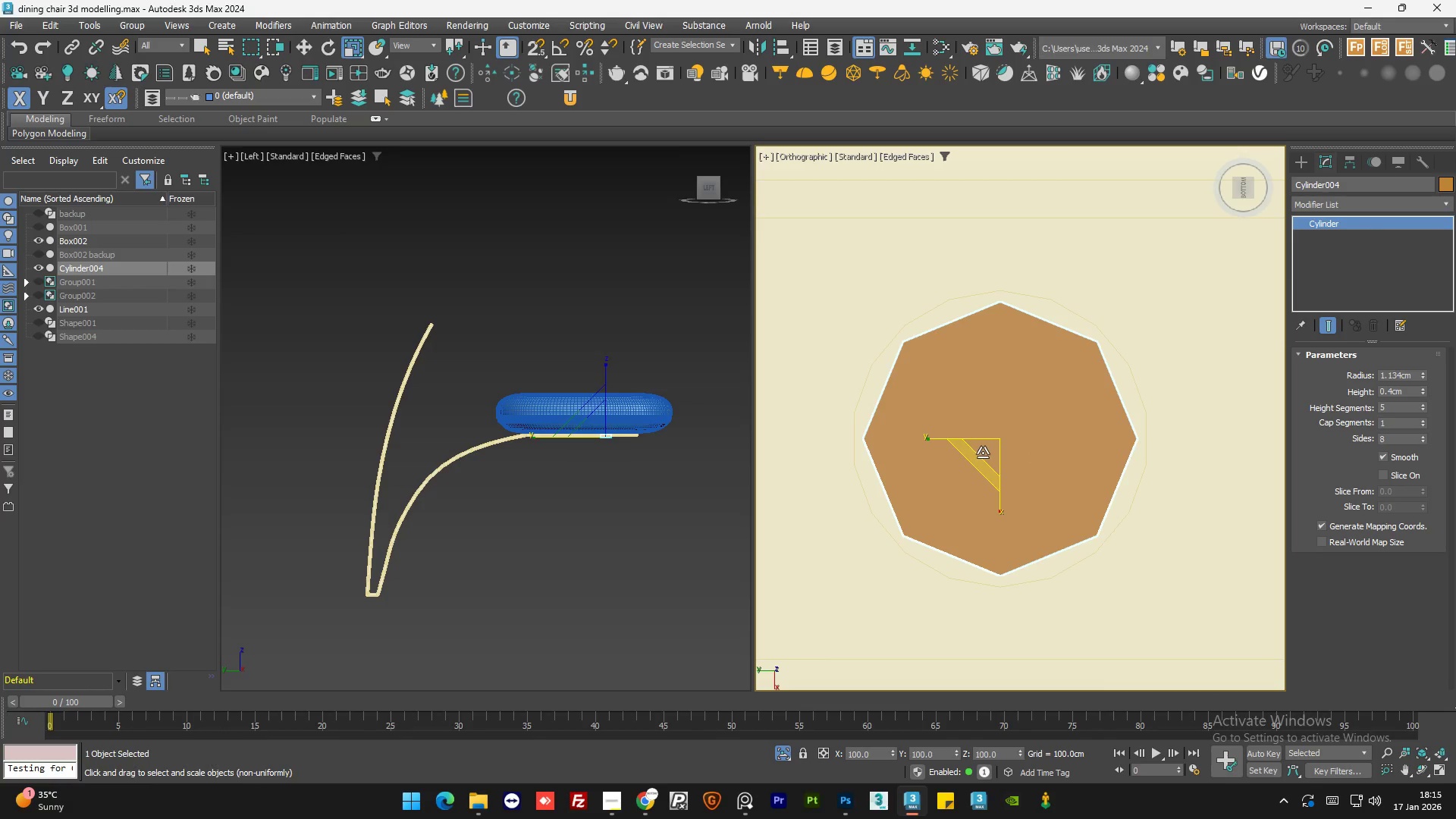 
hold_key(key=ShiftLeft, duration=1.53)
left_click_drag(start_coordinate=[987, 448], to_coordinate=[1000, 479])
 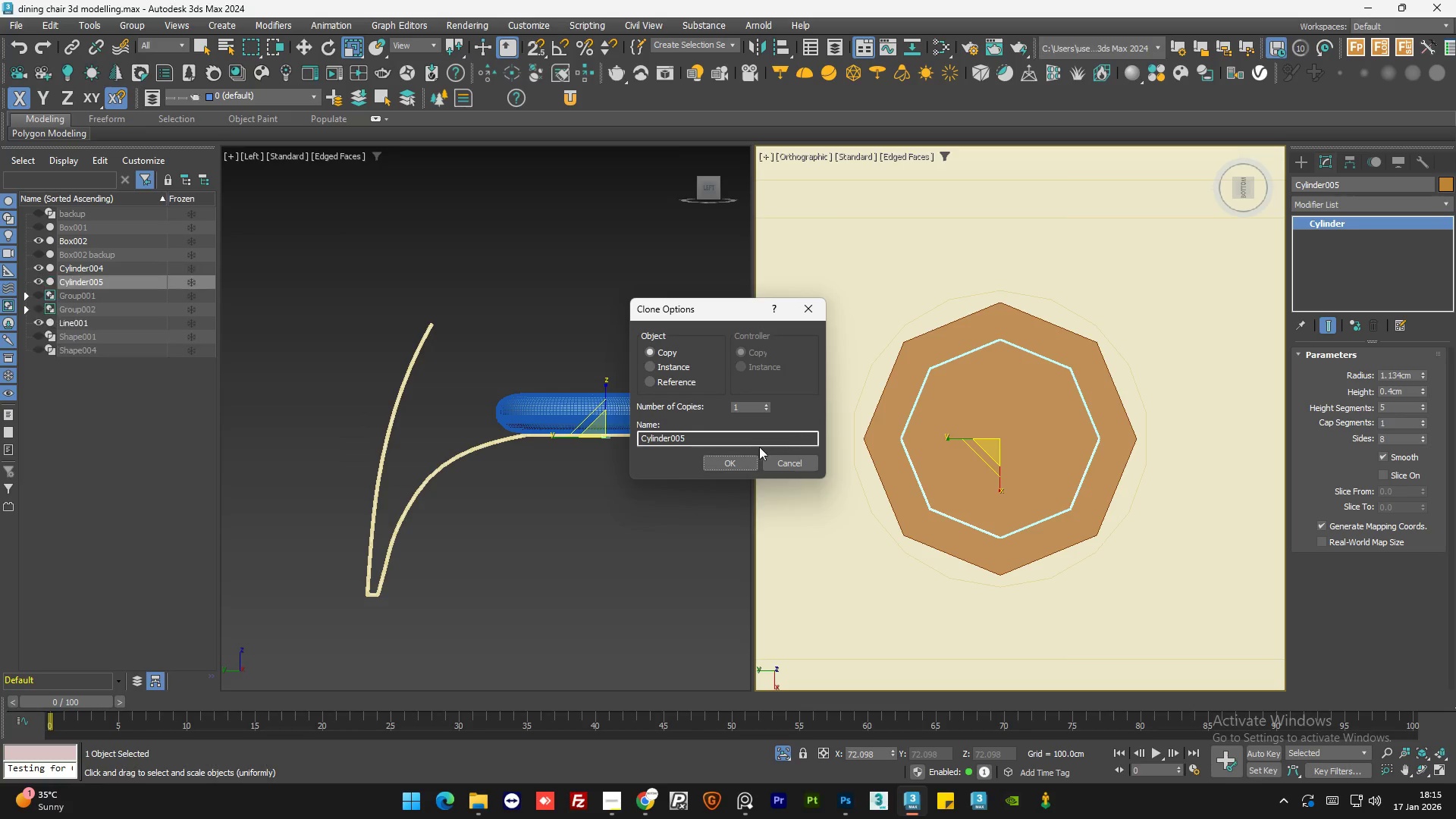 
hold_key(key=ShiftLeft, duration=0.34)
 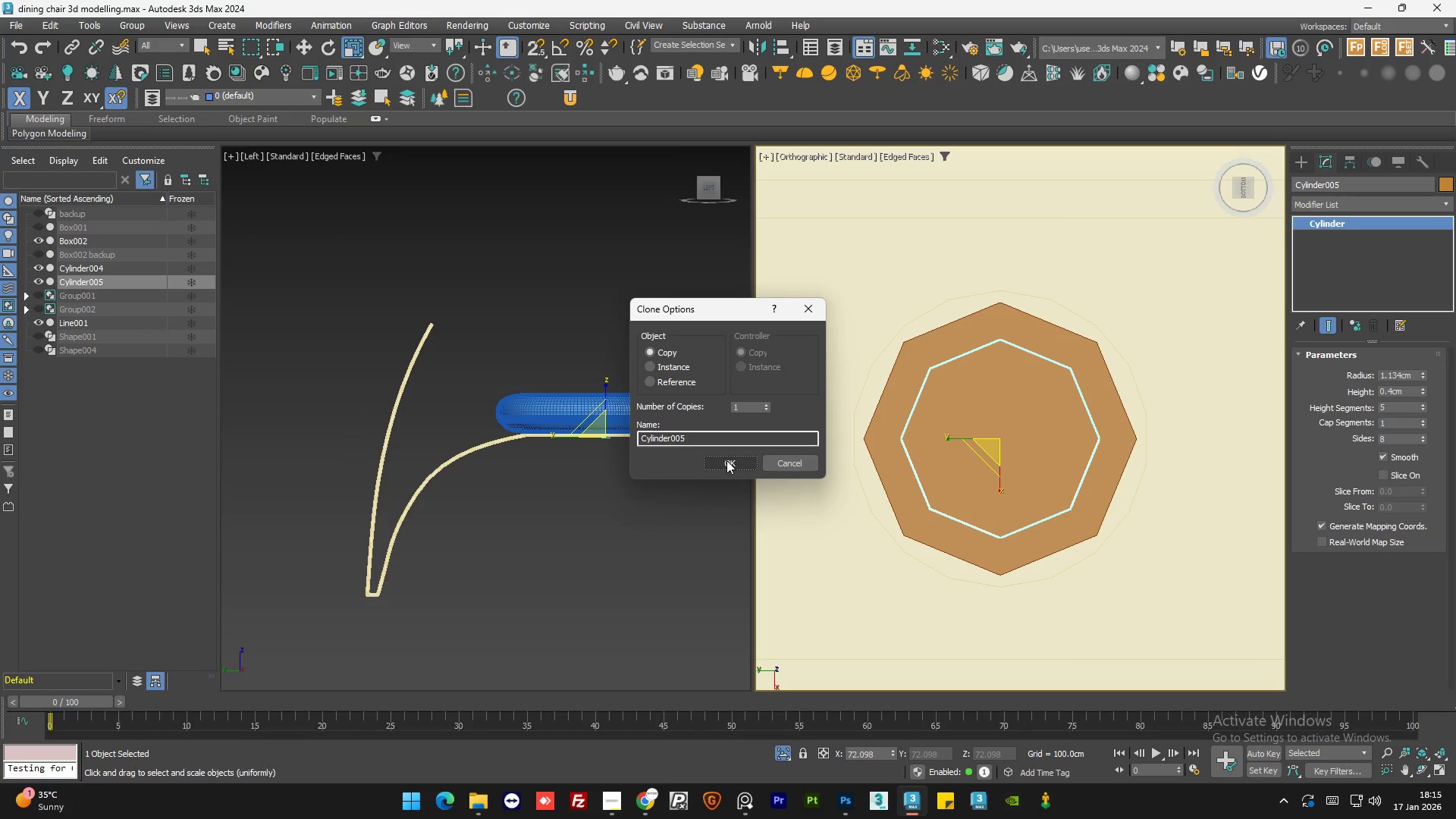 
left_click([726, 460])
 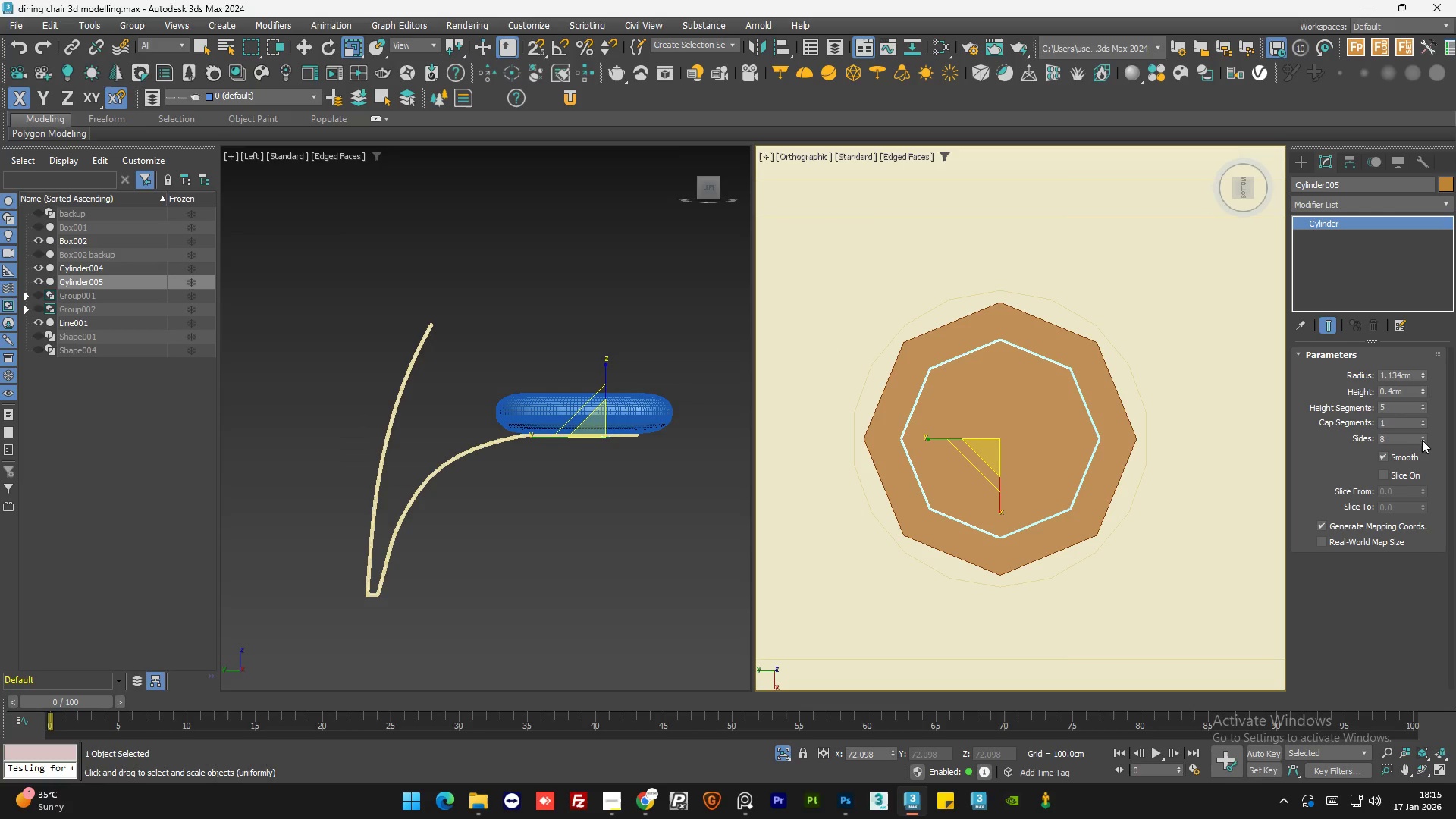 
left_click_drag(start_coordinate=[1423, 437], to_coordinate=[1427, 416])
 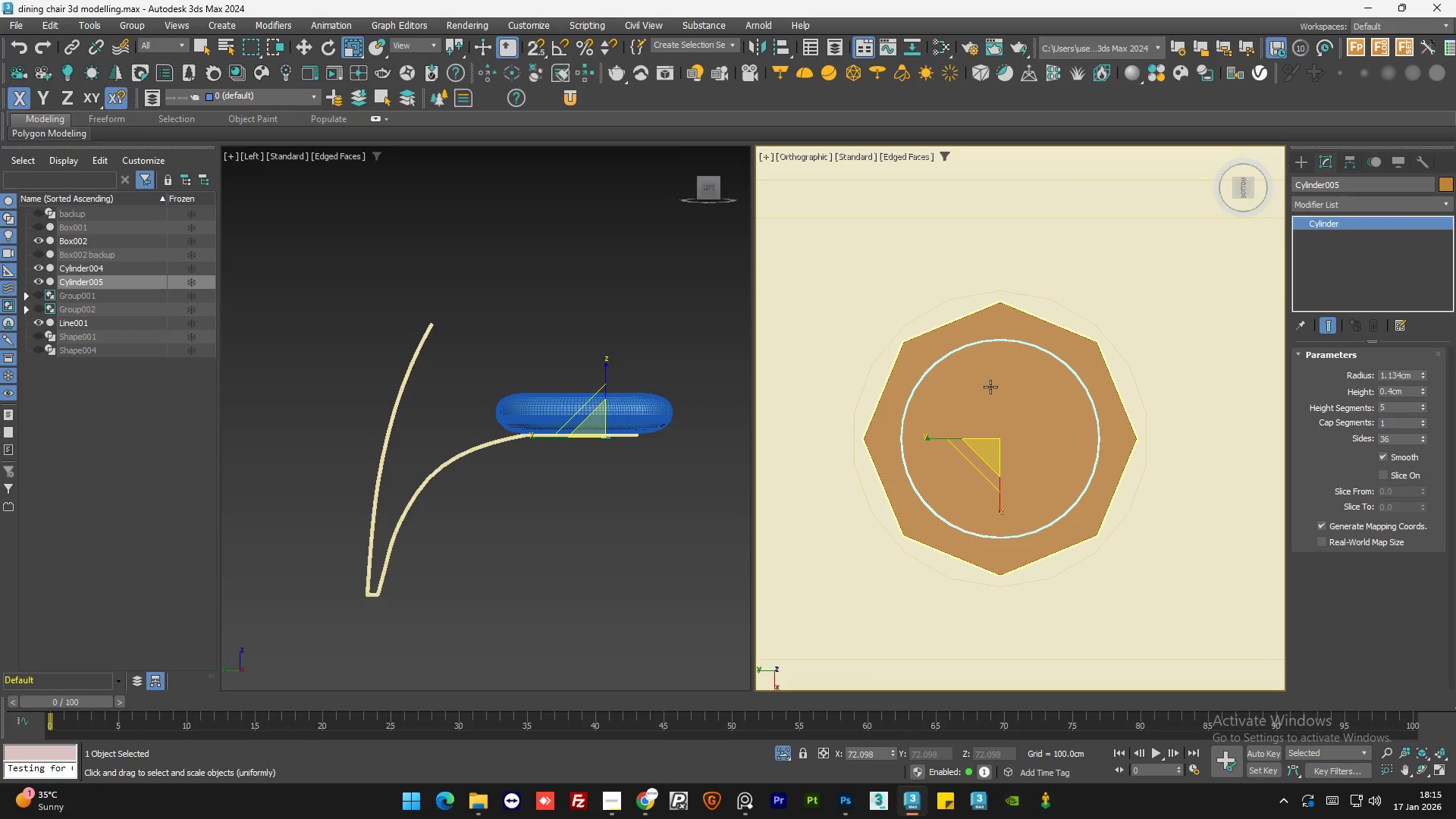 
scroll: coordinate [990, 387], scroll_direction: down, amount: 3.0
 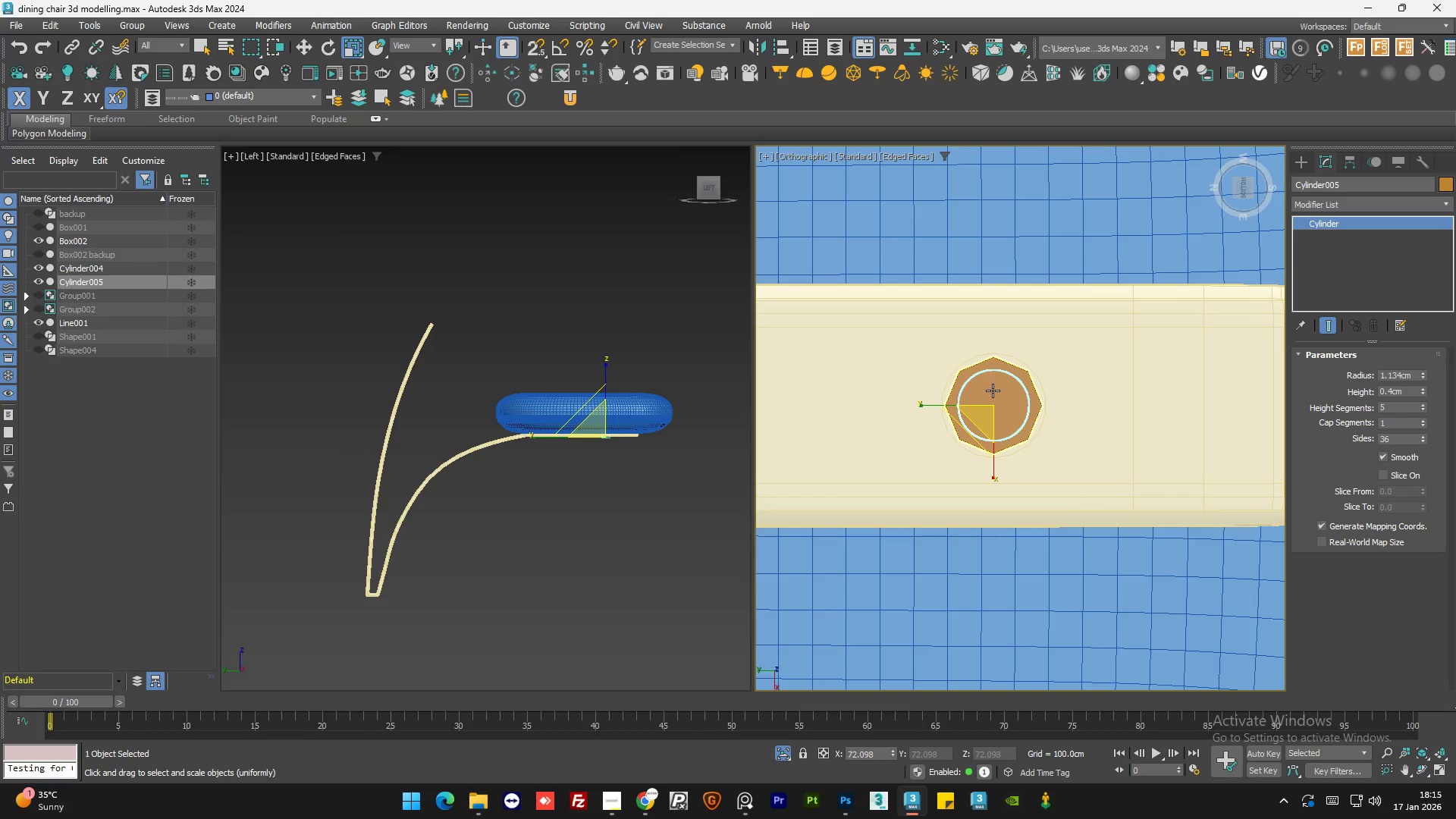 
scroll: coordinate [987, 414], scroll_direction: up, amount: 2.0
 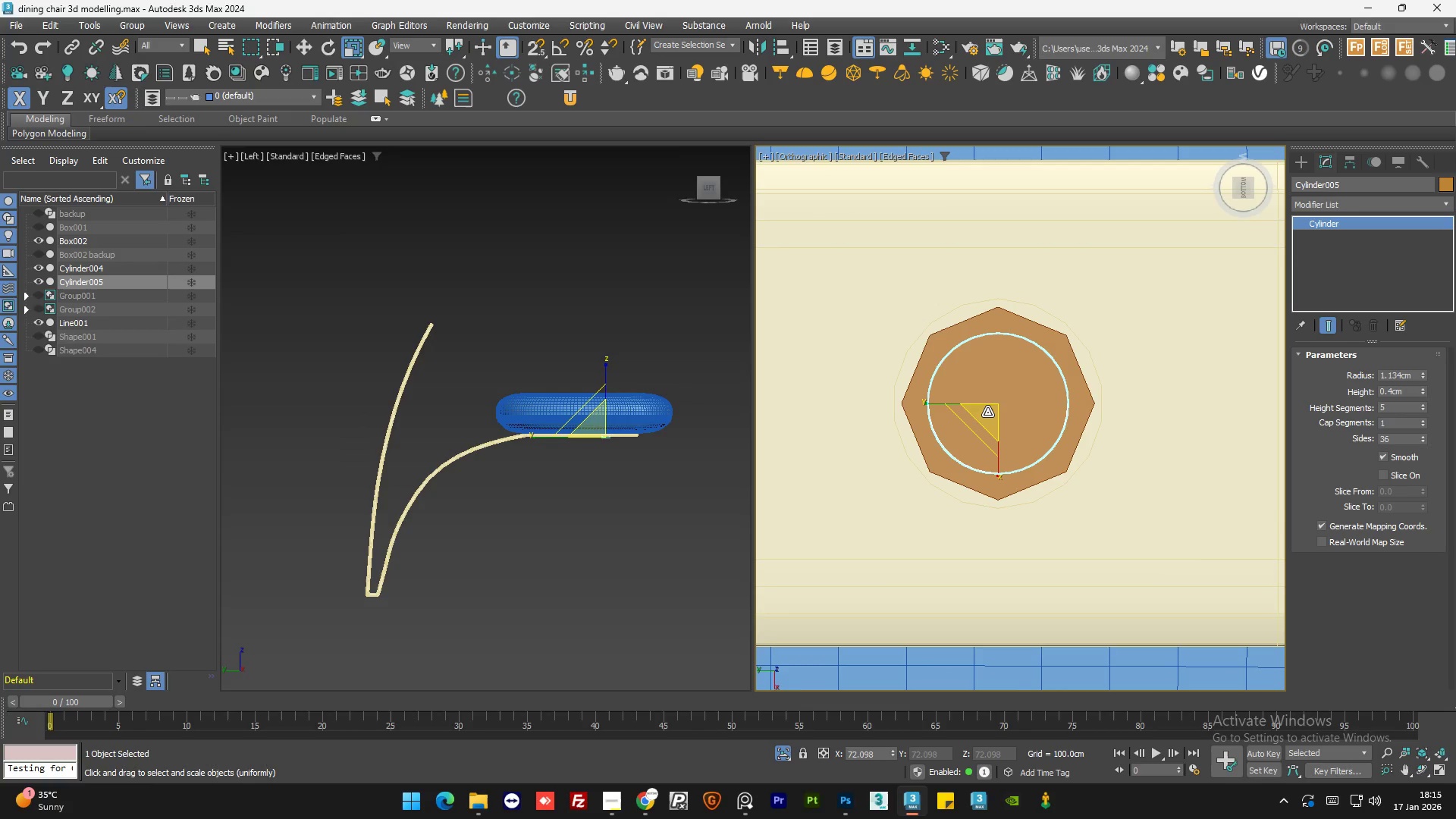 
left_click_drag(start_coordinate=[987, 412], to_coordinate=[995, 422])
 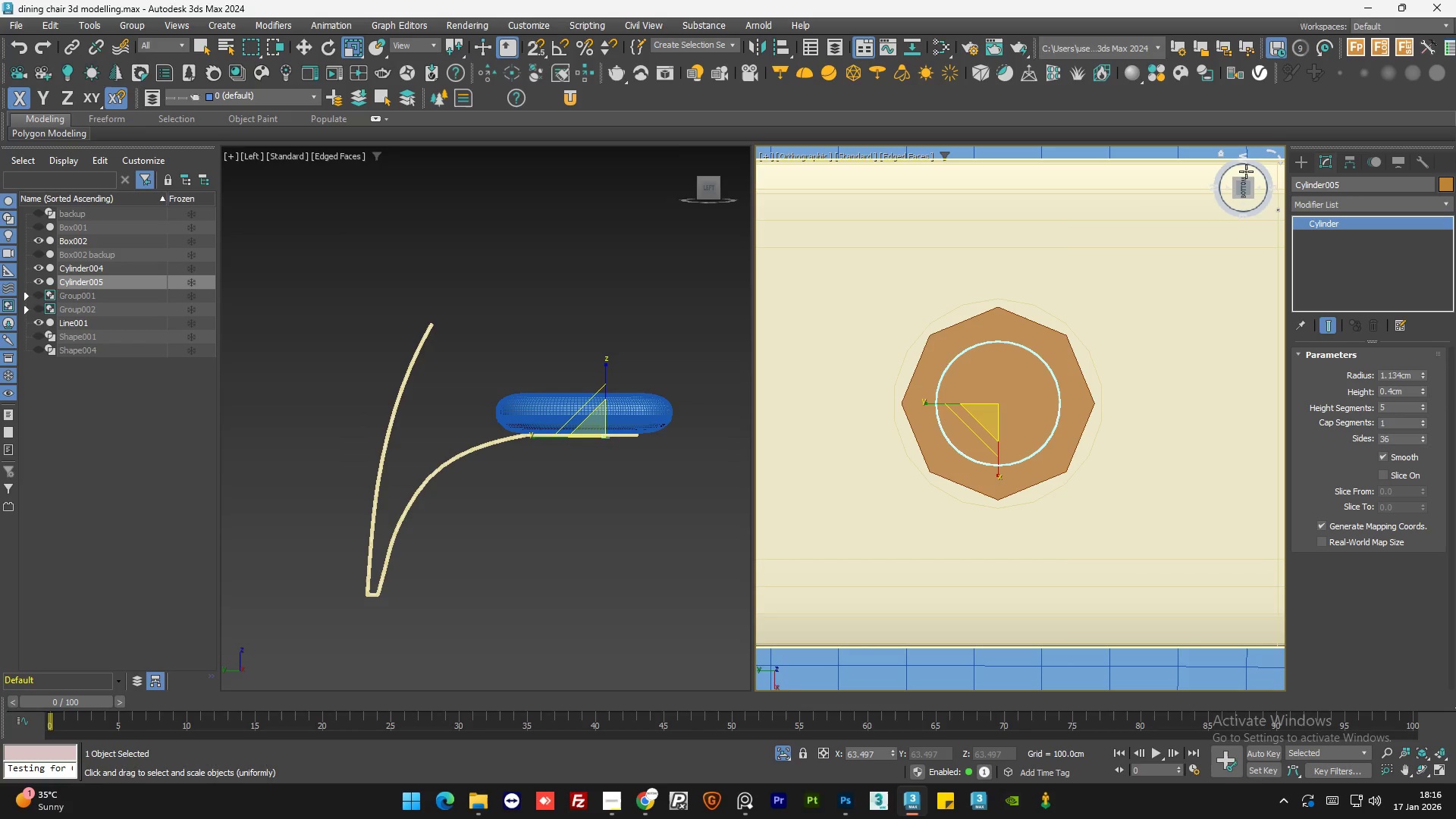 
left_click([1246, 171])
 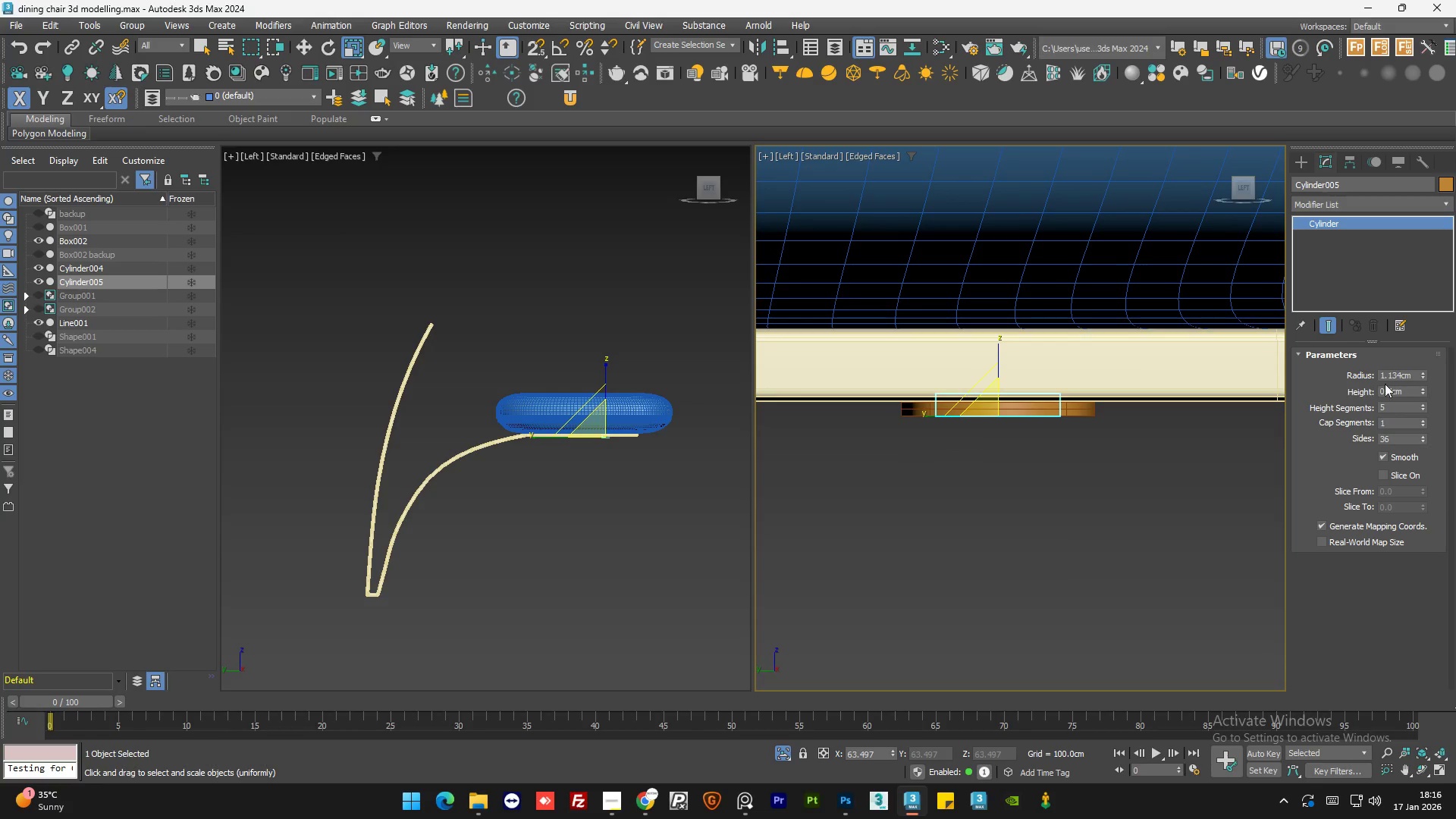 
left_click_drag(start_coordinate=[1424, 392], to_coordinate=[1418, 270])
 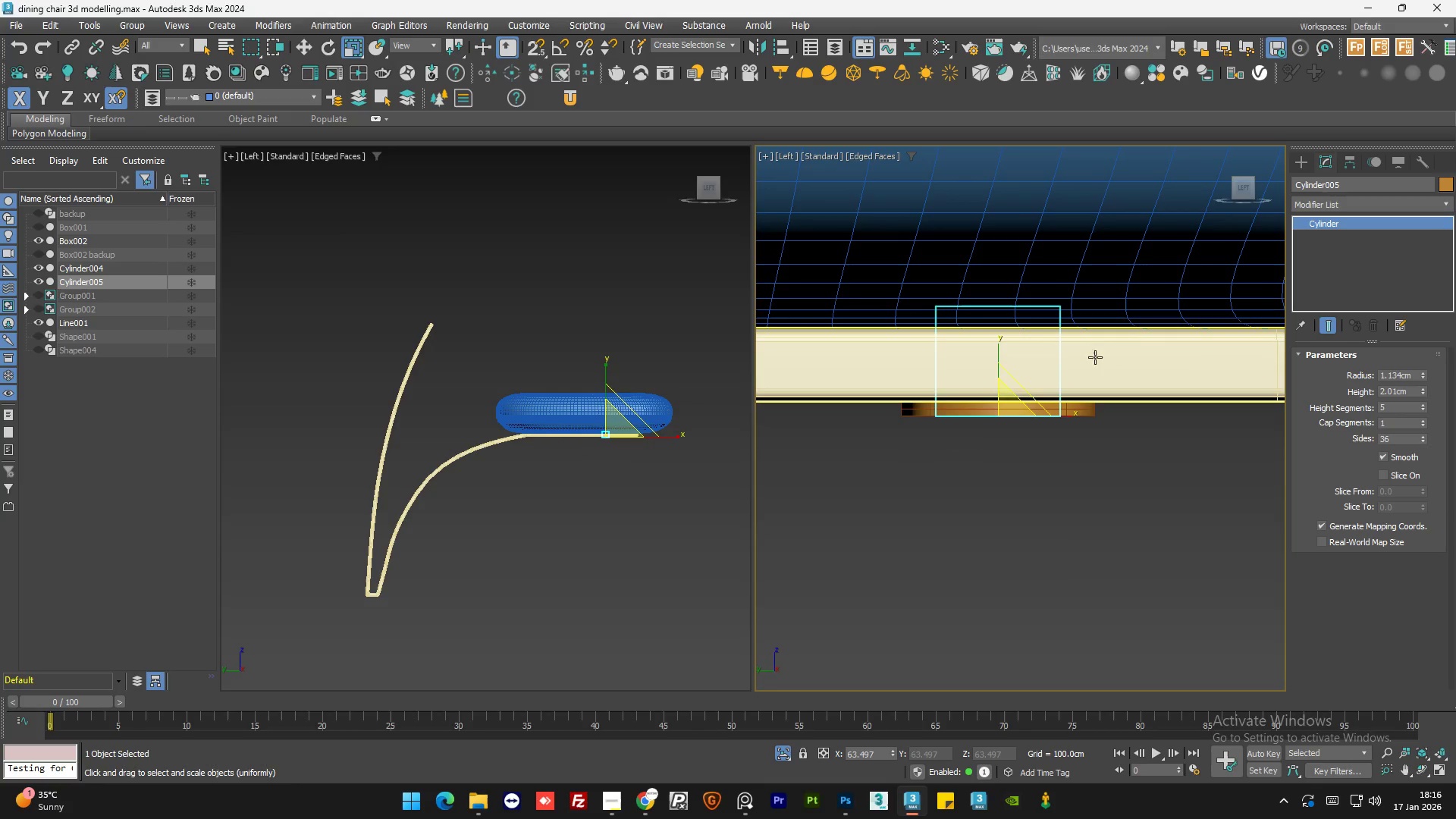 
key(W)
 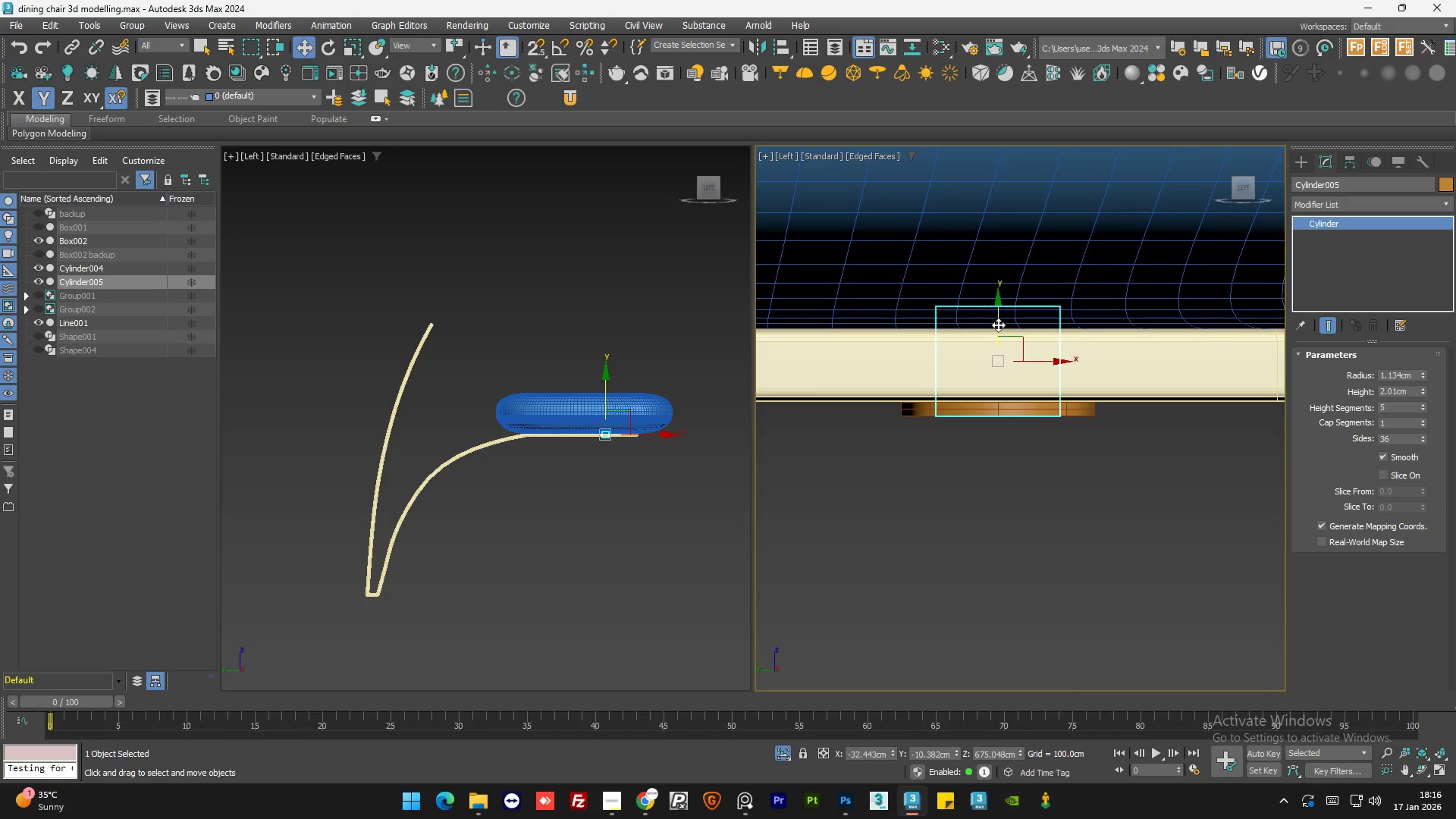 
left_click_drag(start_coordinate=[998, 323], to_coordinate=[1006, 354])
 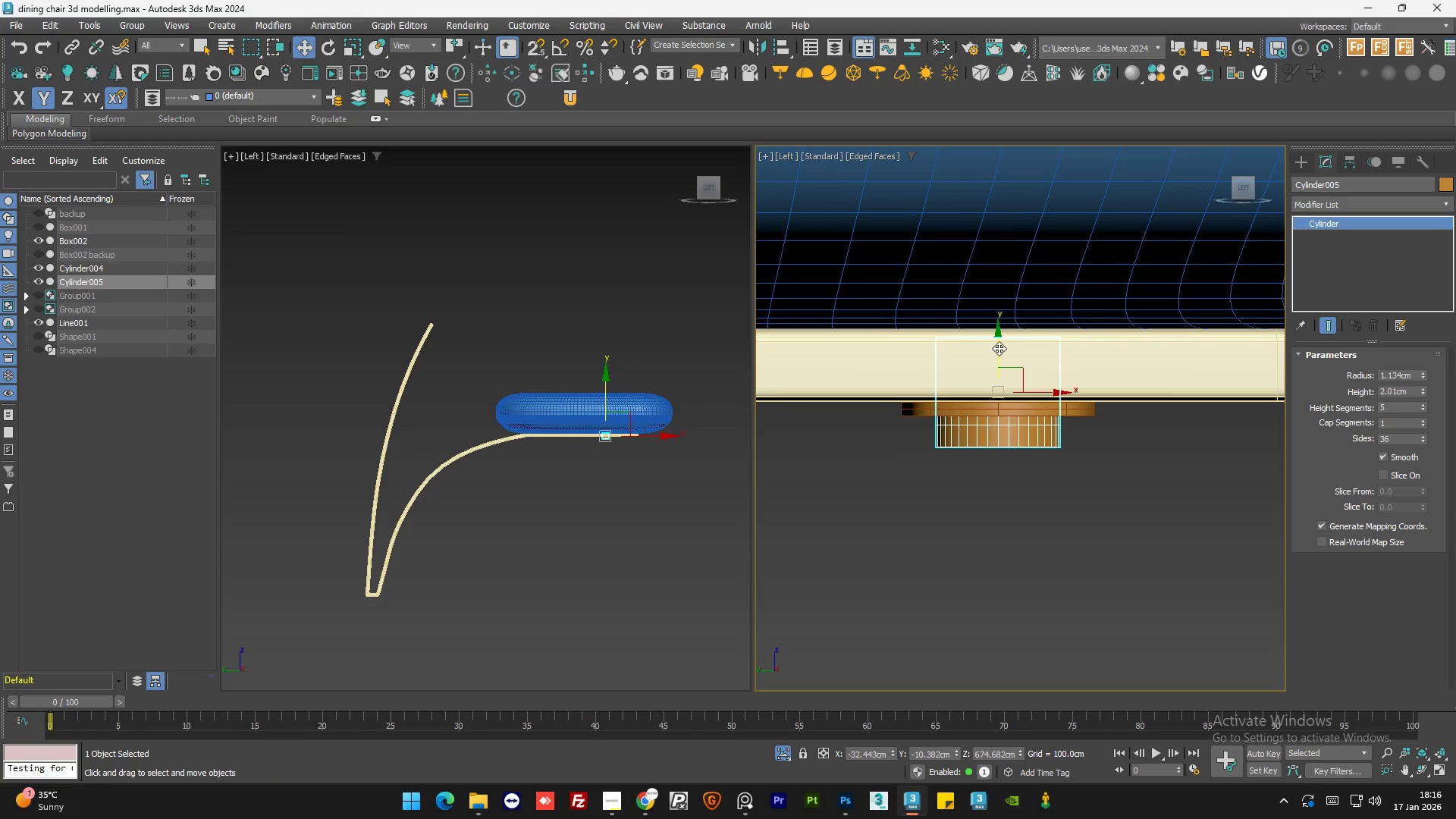 
left_click_drag(start_coordinate=[999, 348], to_coordinate=[1001, 337])
 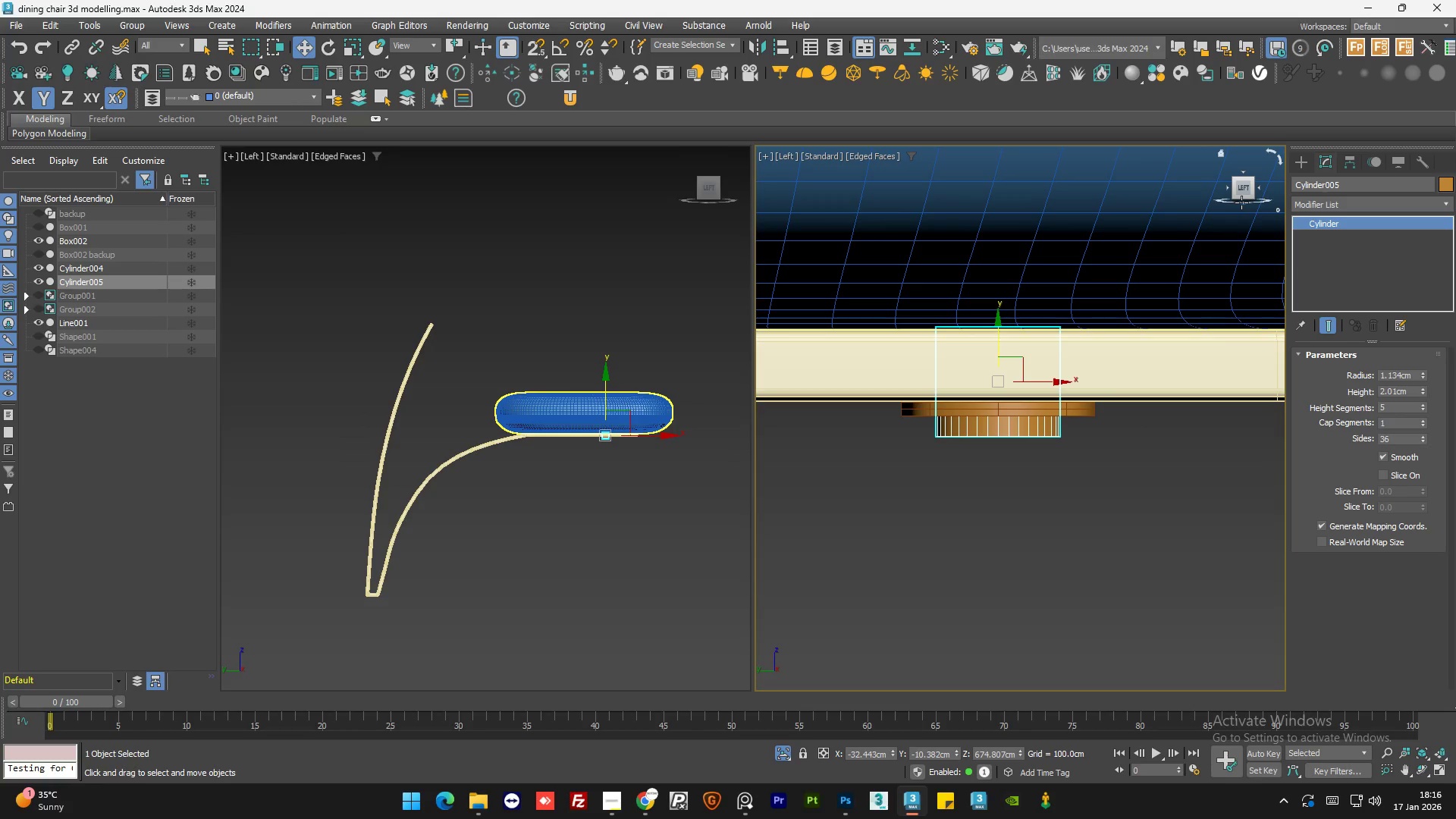 
left_click([1241, 202])
 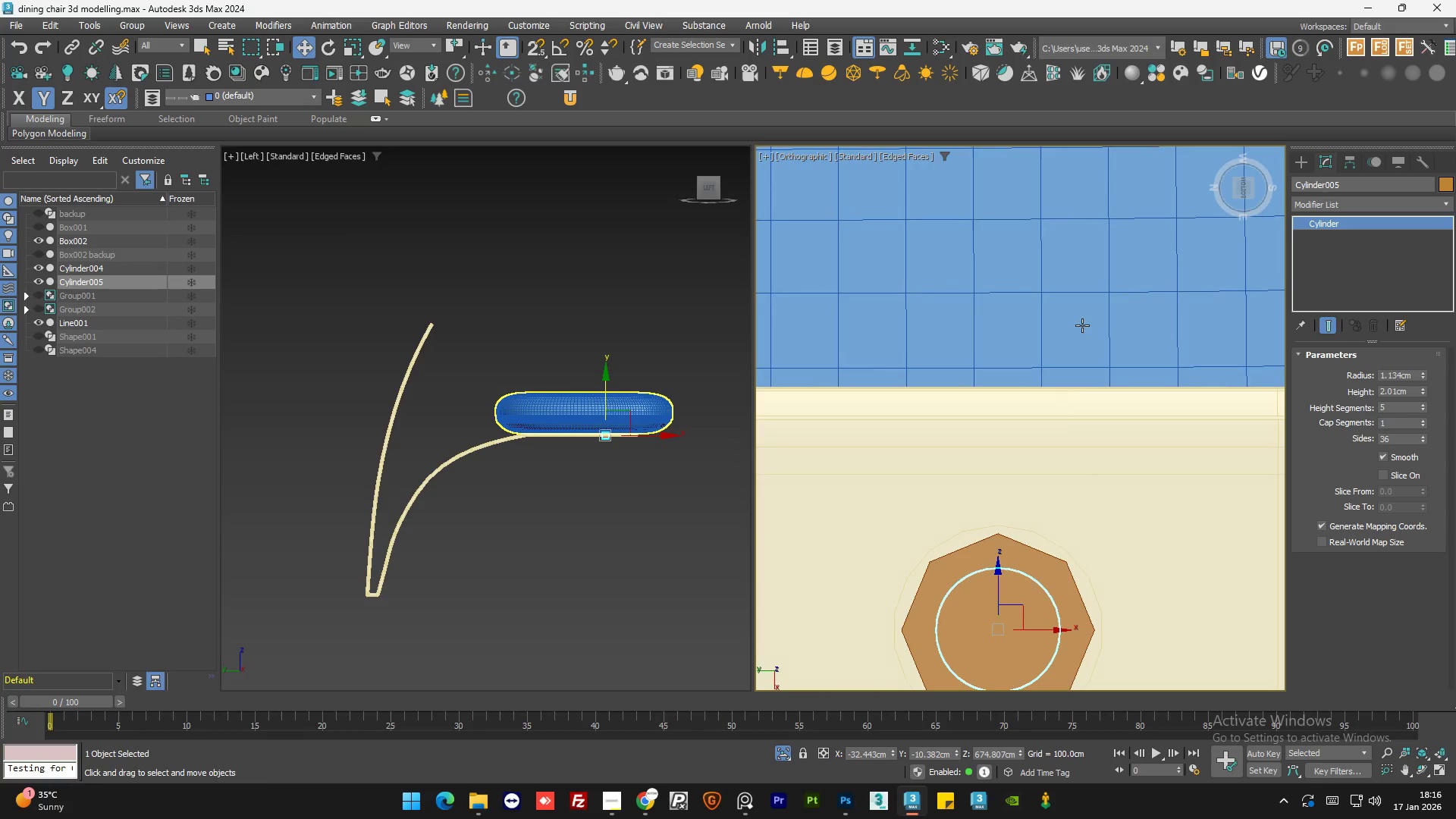 
hold_key(key=AltLeft, duration=1.0)
 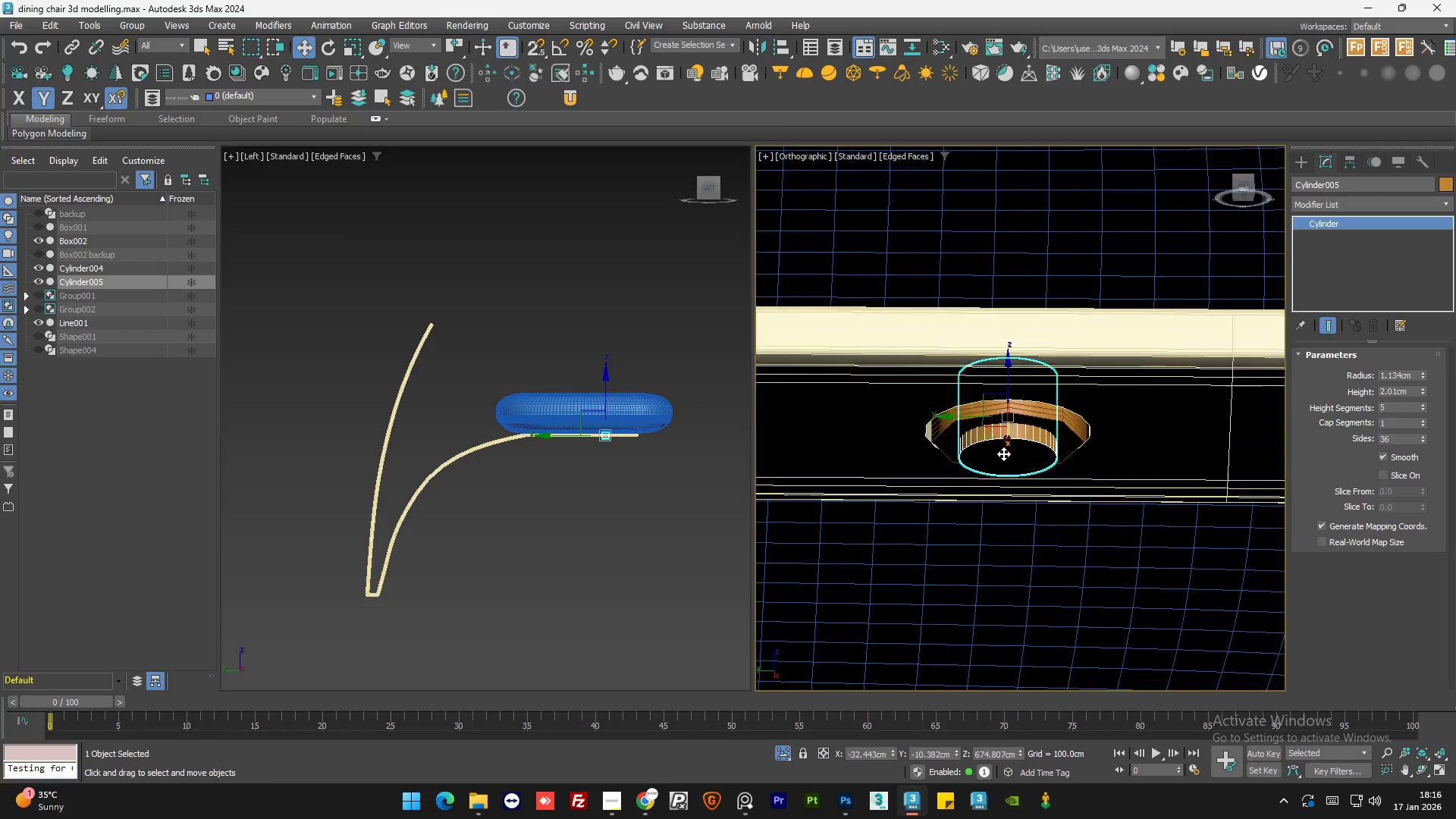 
scroll: coordinate [1011, 350], scroll_direction: down, amount: 3.0
 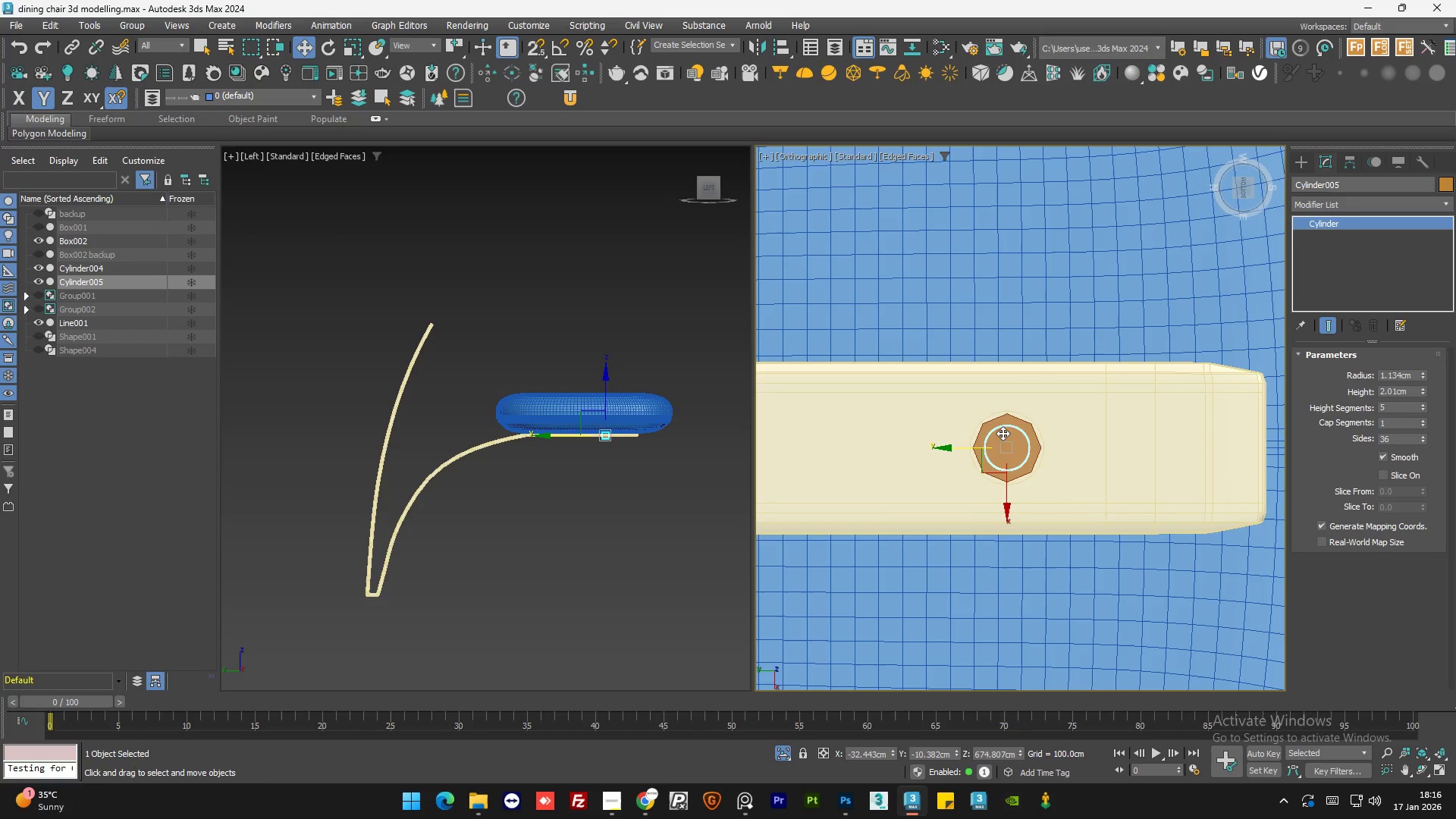 
scroll: coordinate [1017, 550], scroll_direction: up, amount: 1.0
 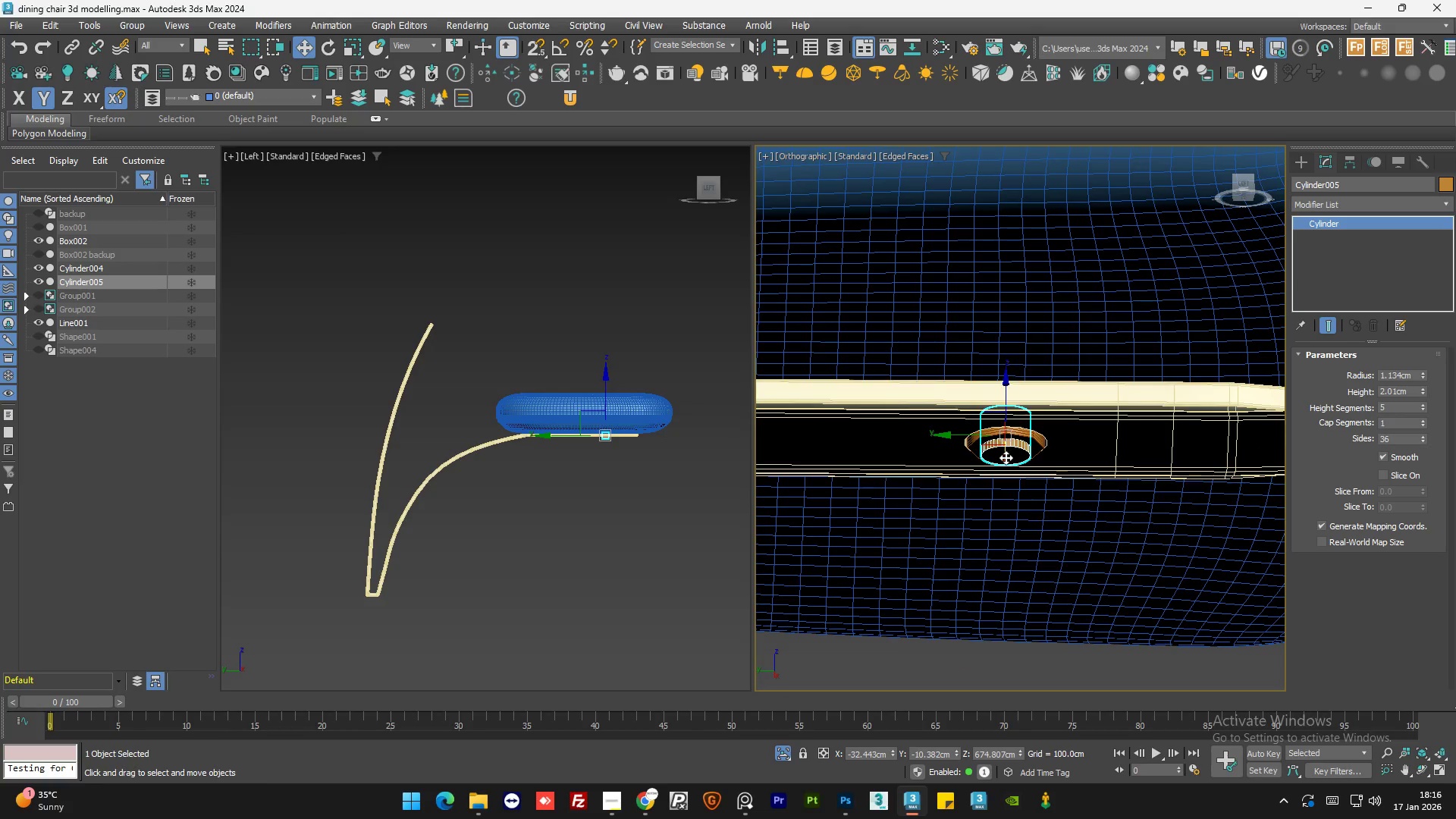 
hold_key(key=AltLeft, duration=0.88)
 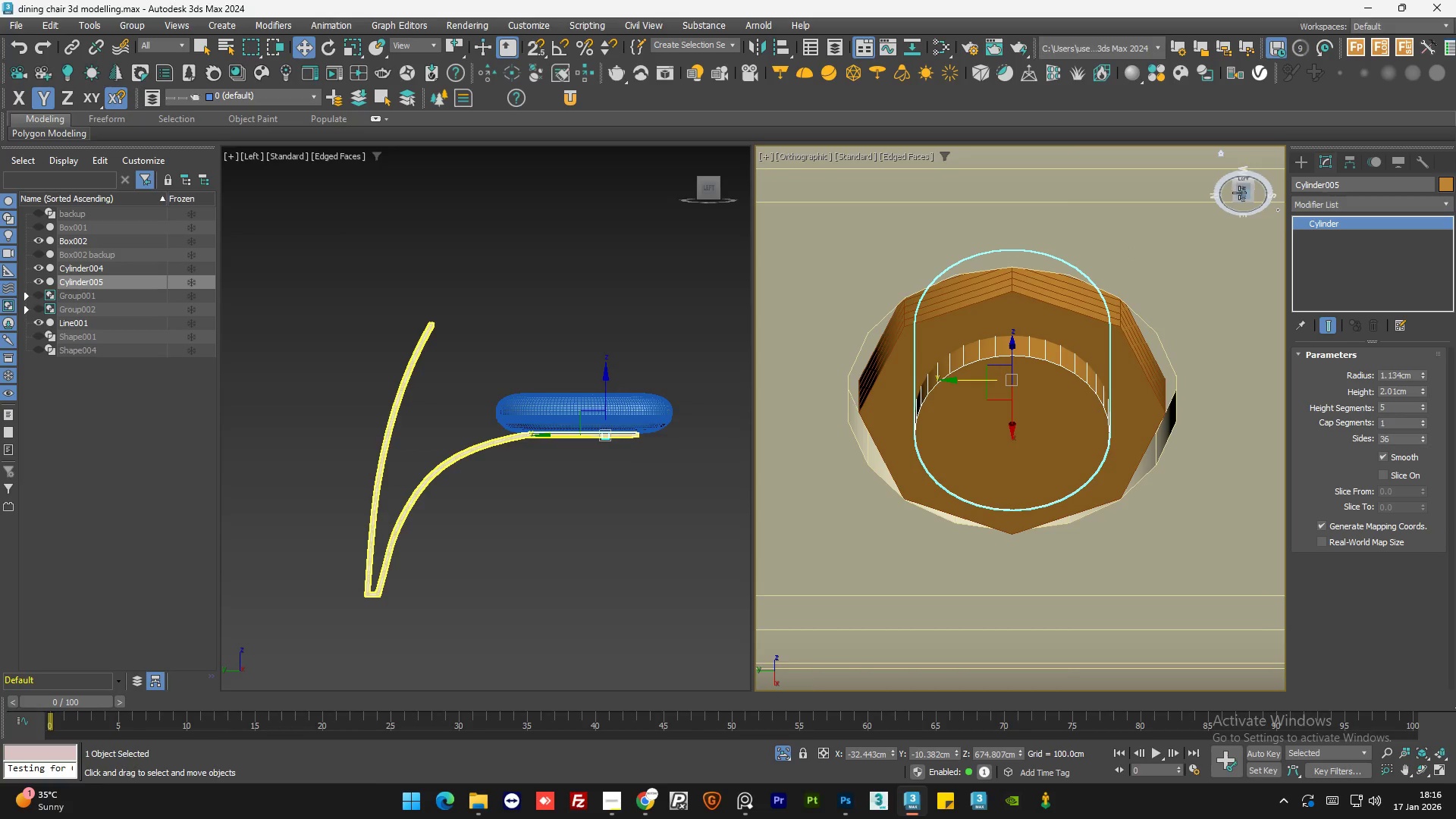 
scroll: coordinate [1003, 453], scroll_direction: up, amount: 4.0
 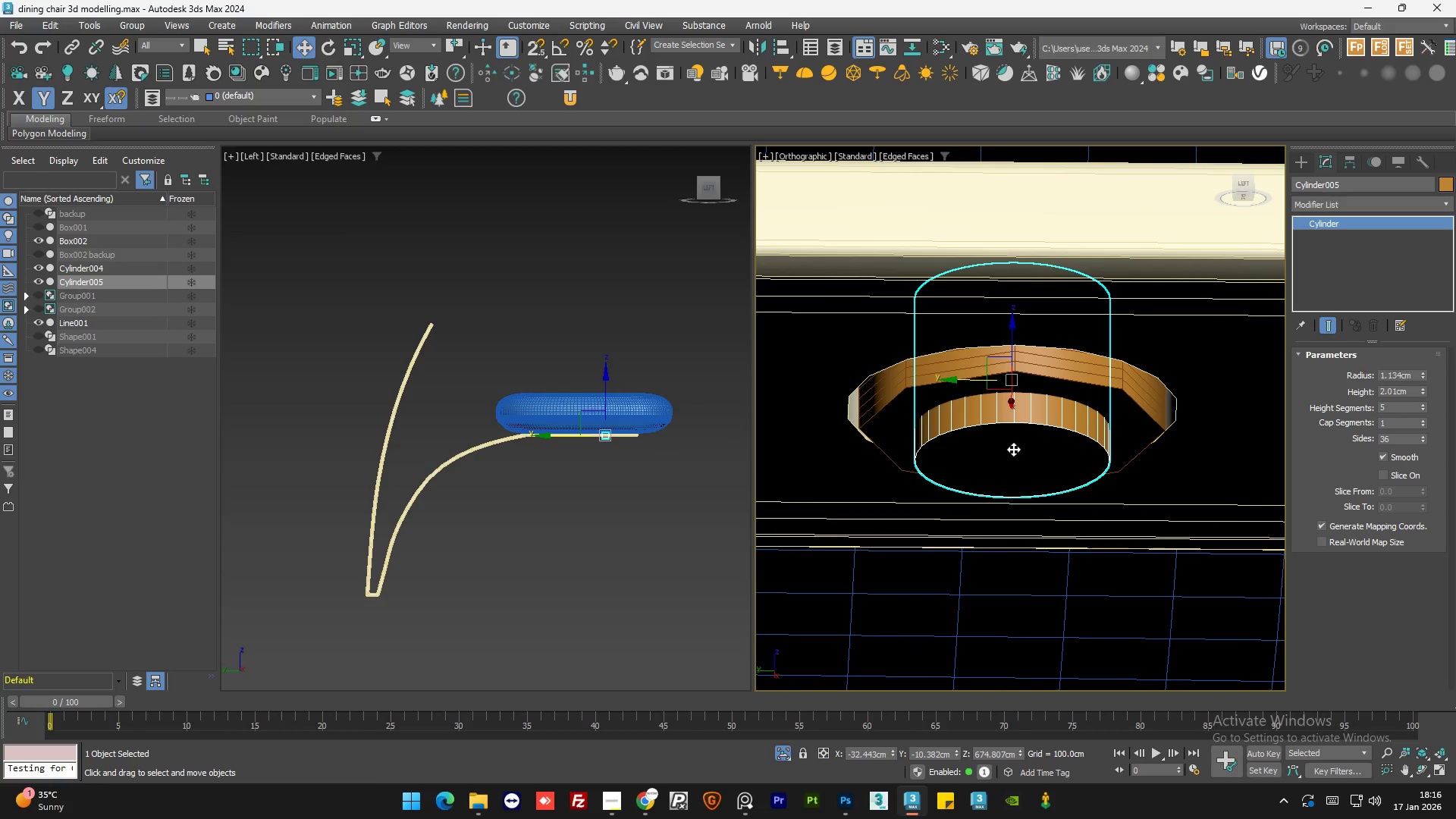 
middle_click([1014, 396])
 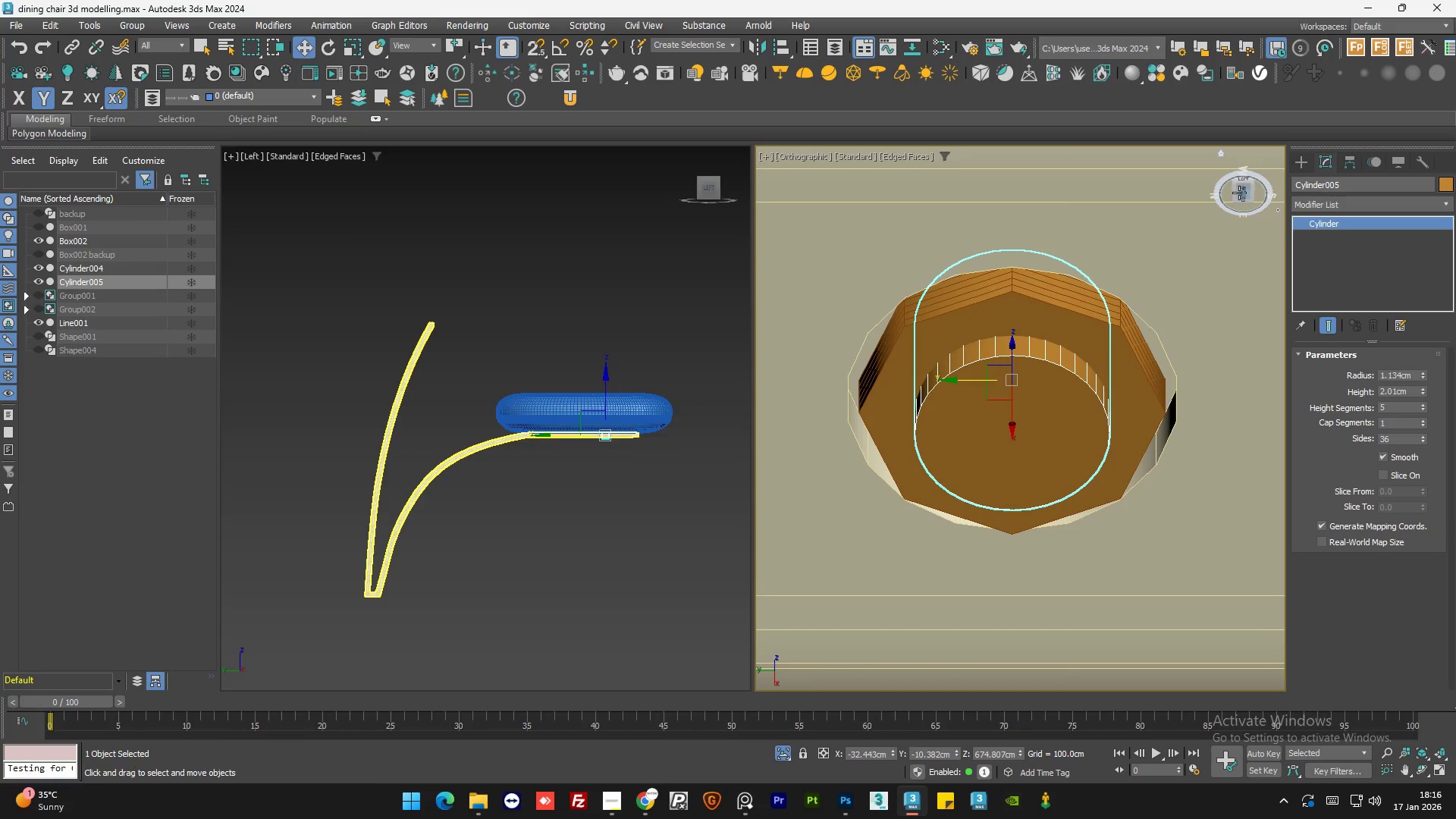 
left_click([1240, 191])
 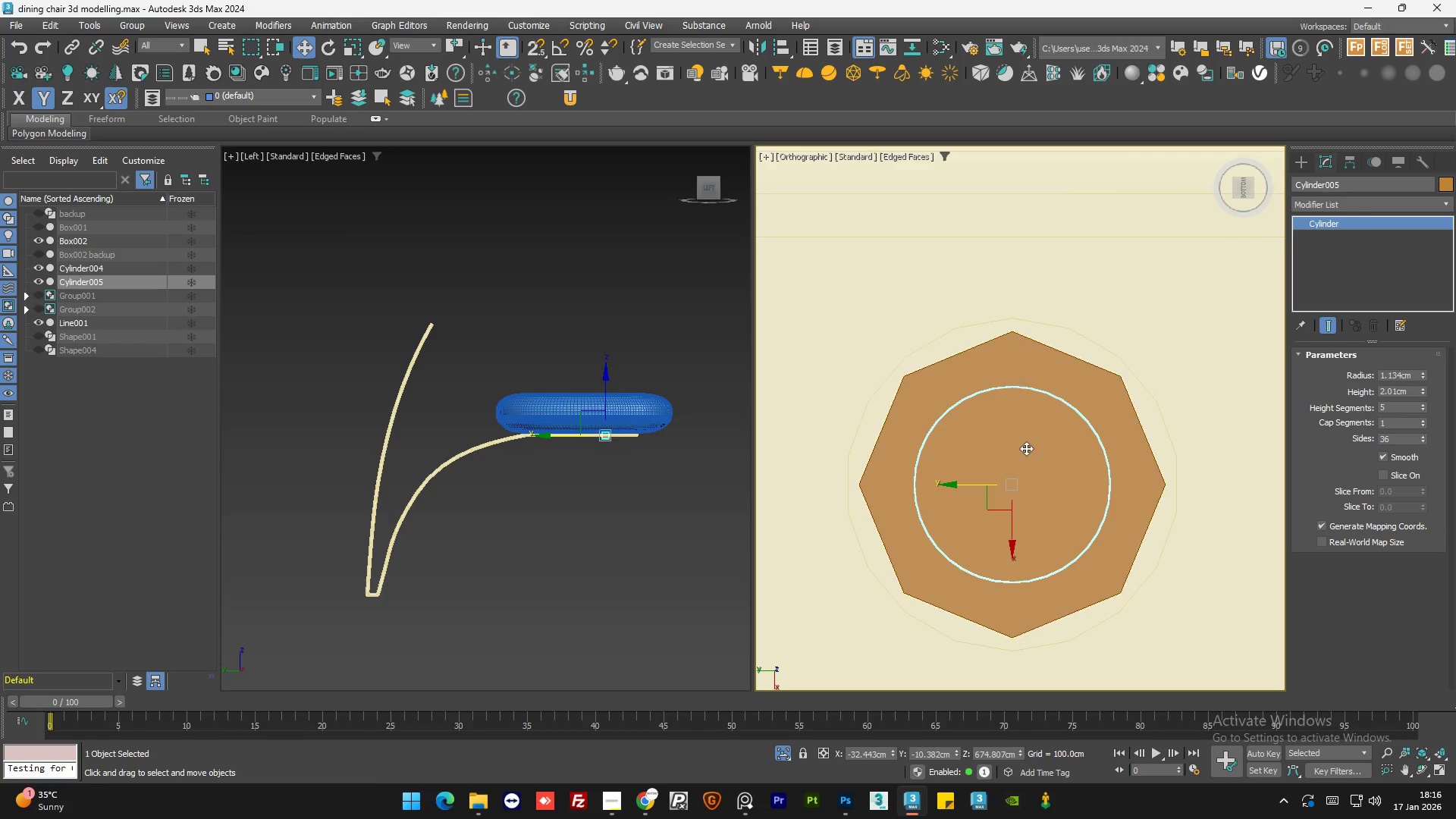 
key(Control+V)
 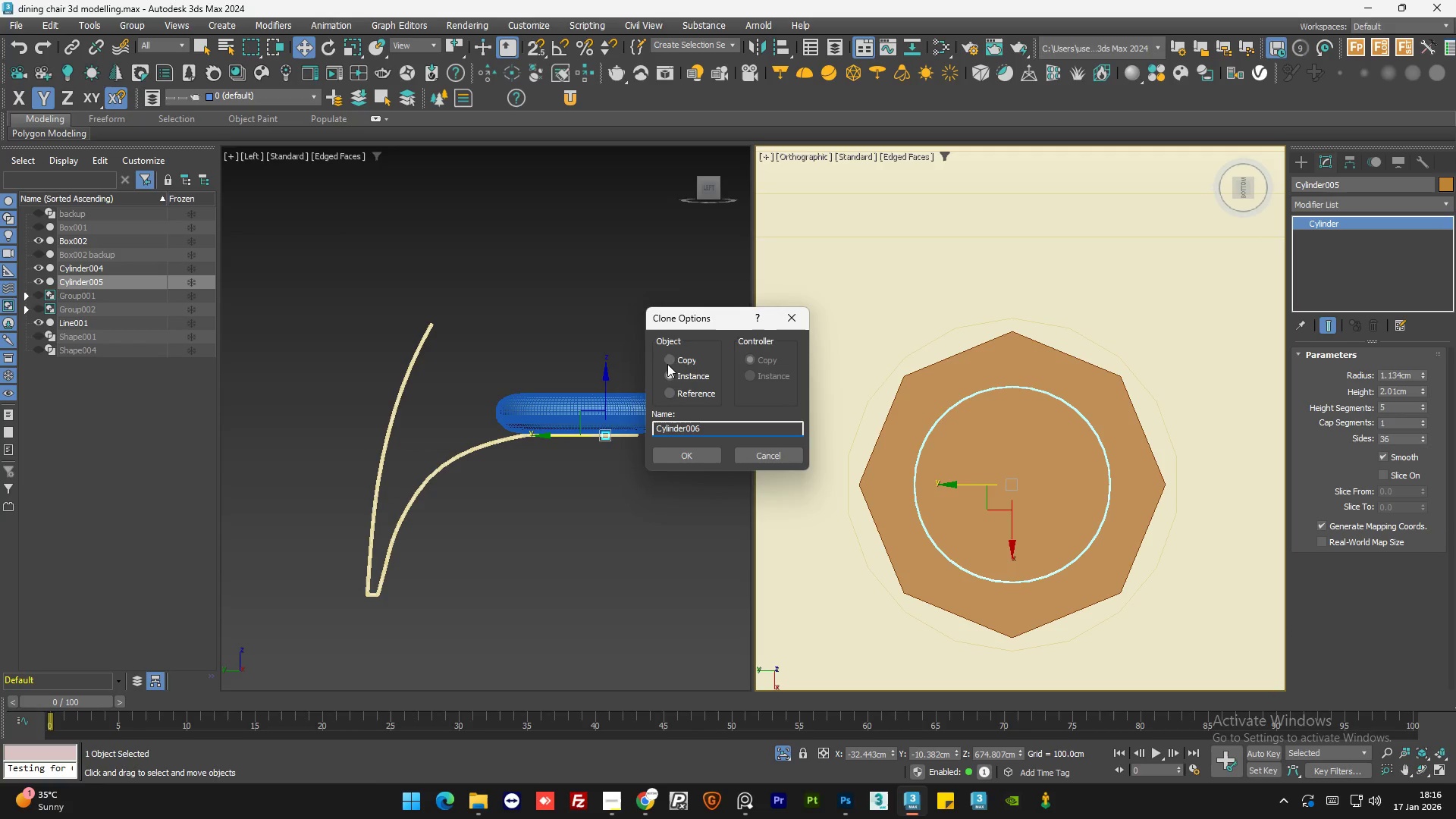 
left_click([673, 363])
 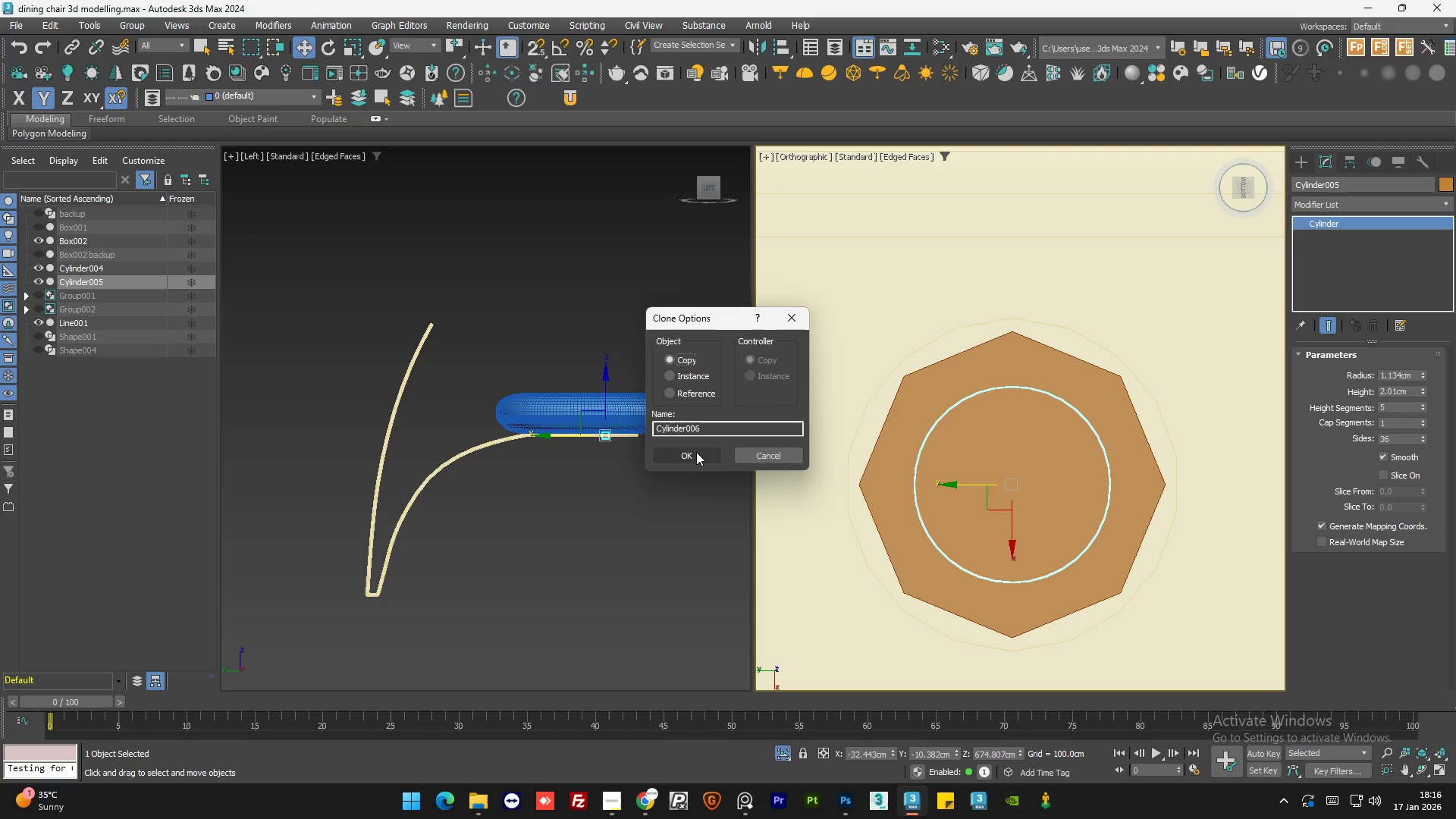 
left_click([696, 452])
 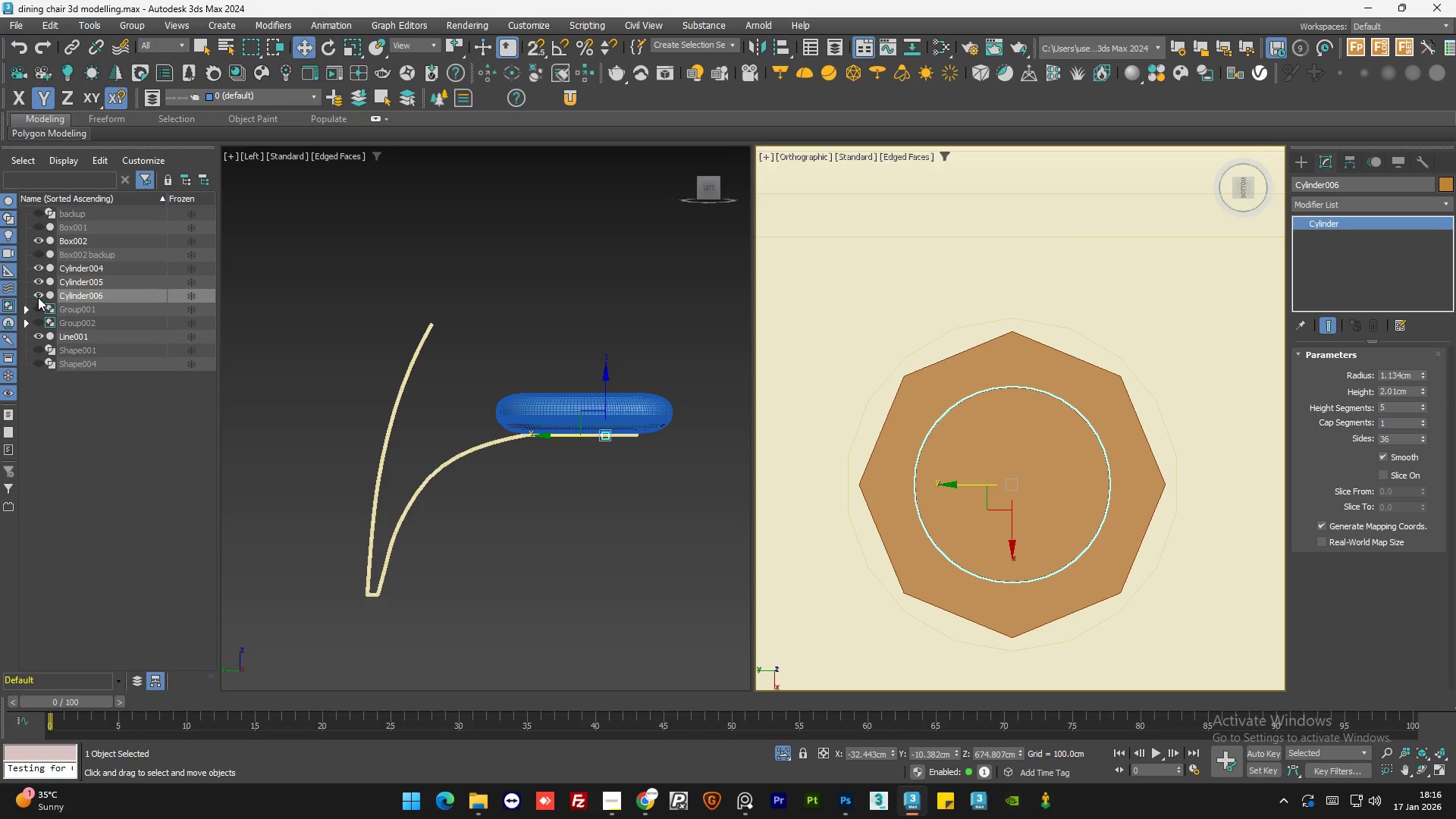 
left_click([38, 294])
 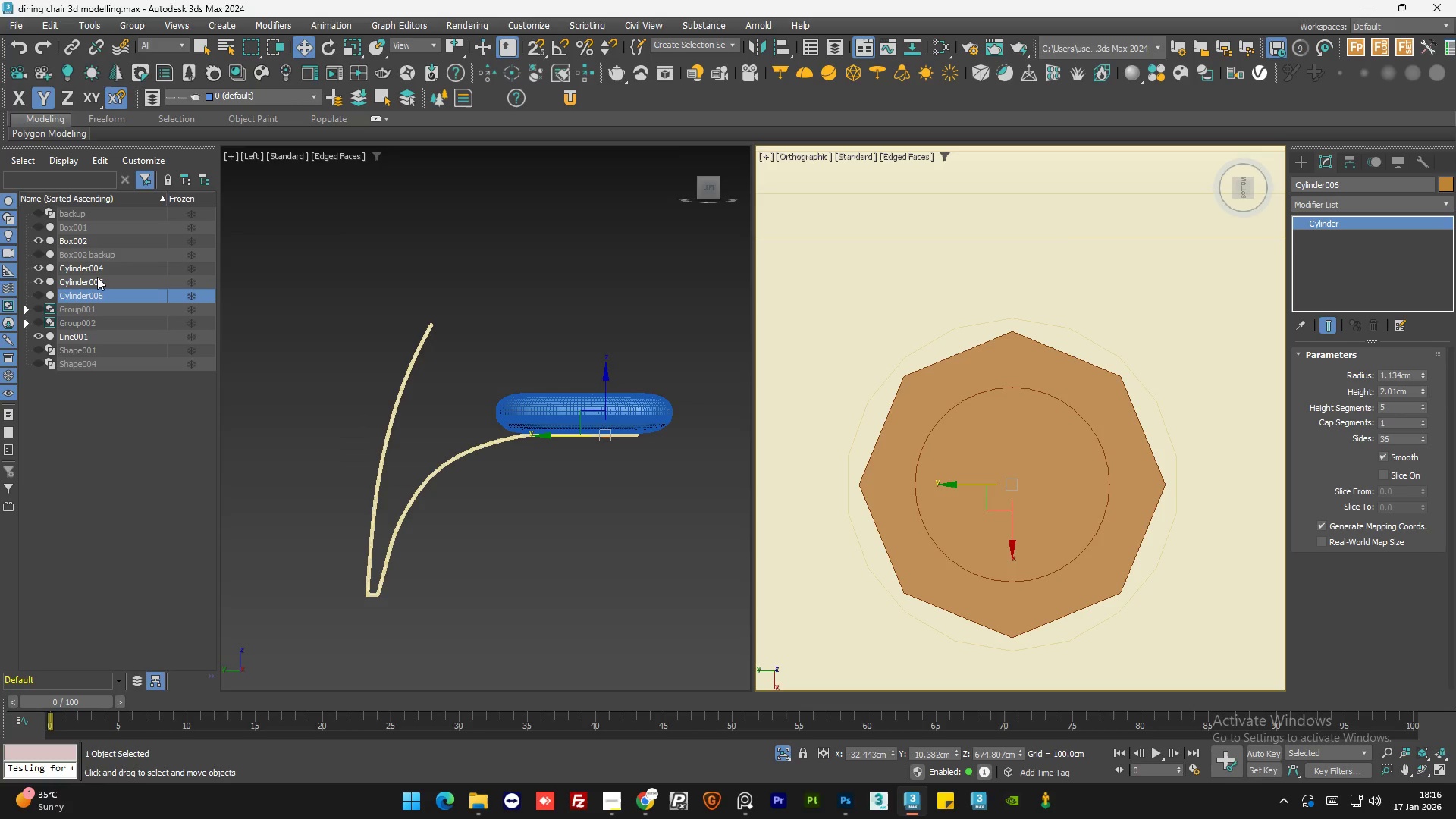 
left_click([108, 281])
 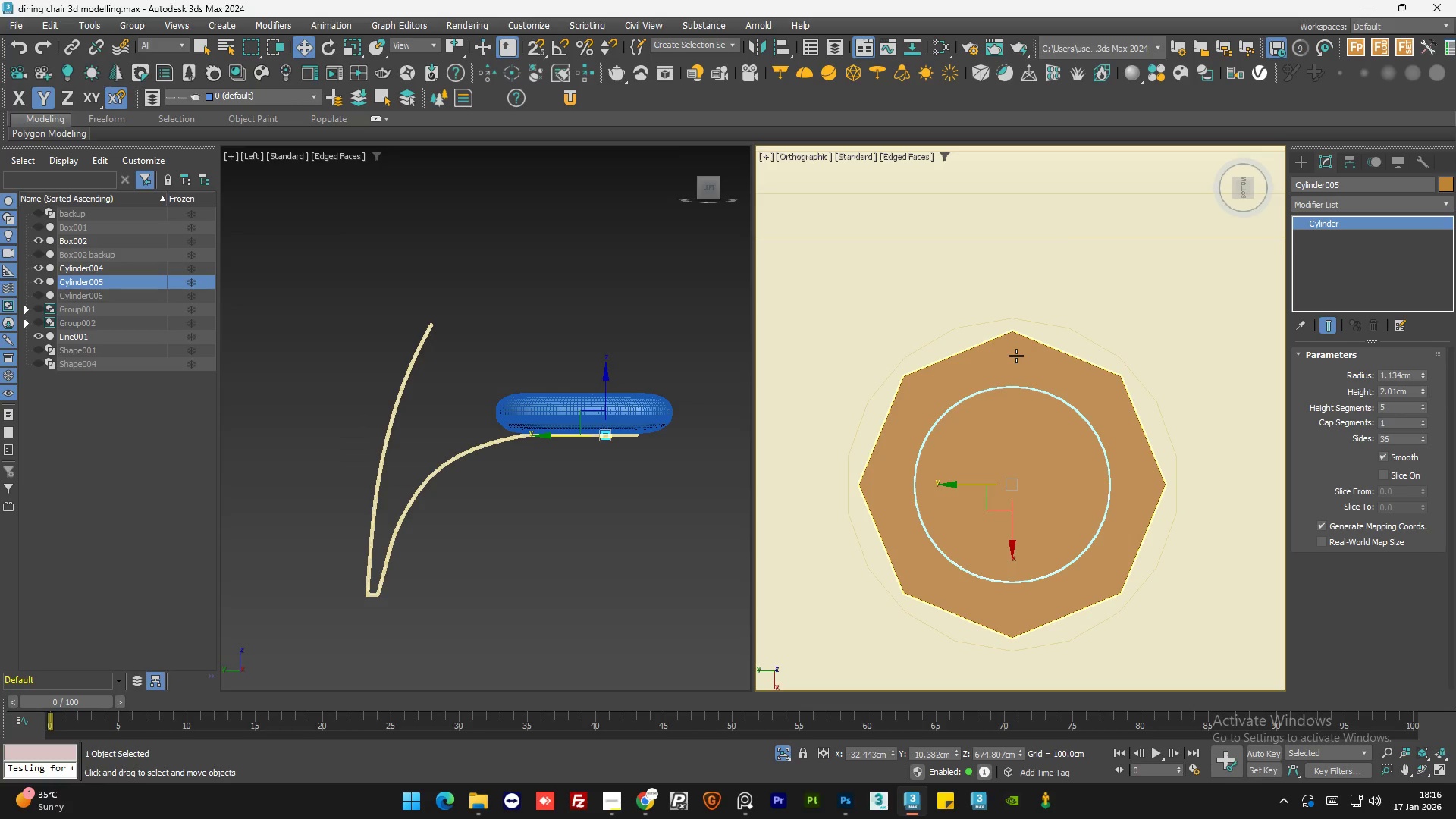 
left_click([1016, 356])
 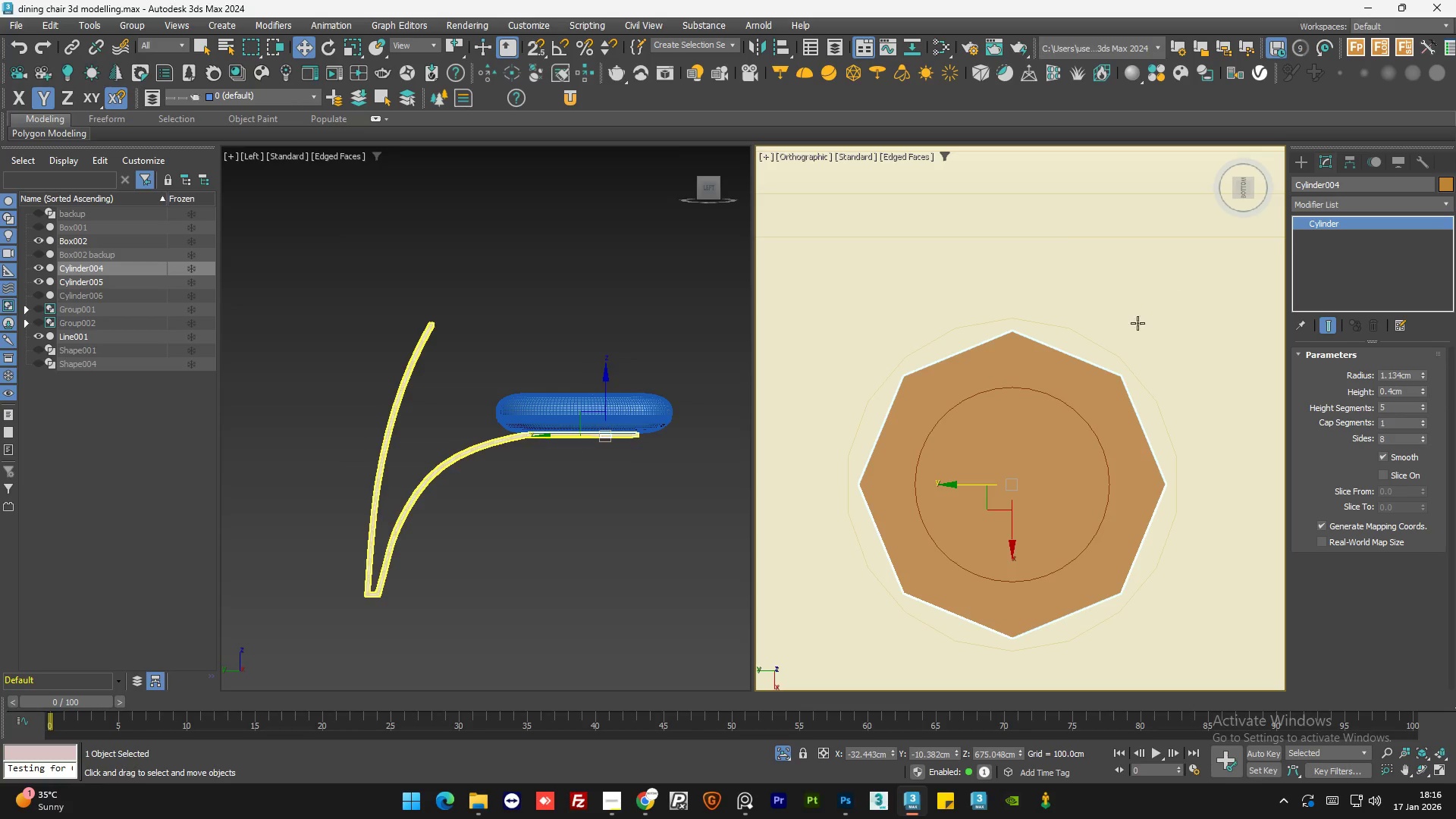 
hold_key(key=AltLeft, duration=0.89)
 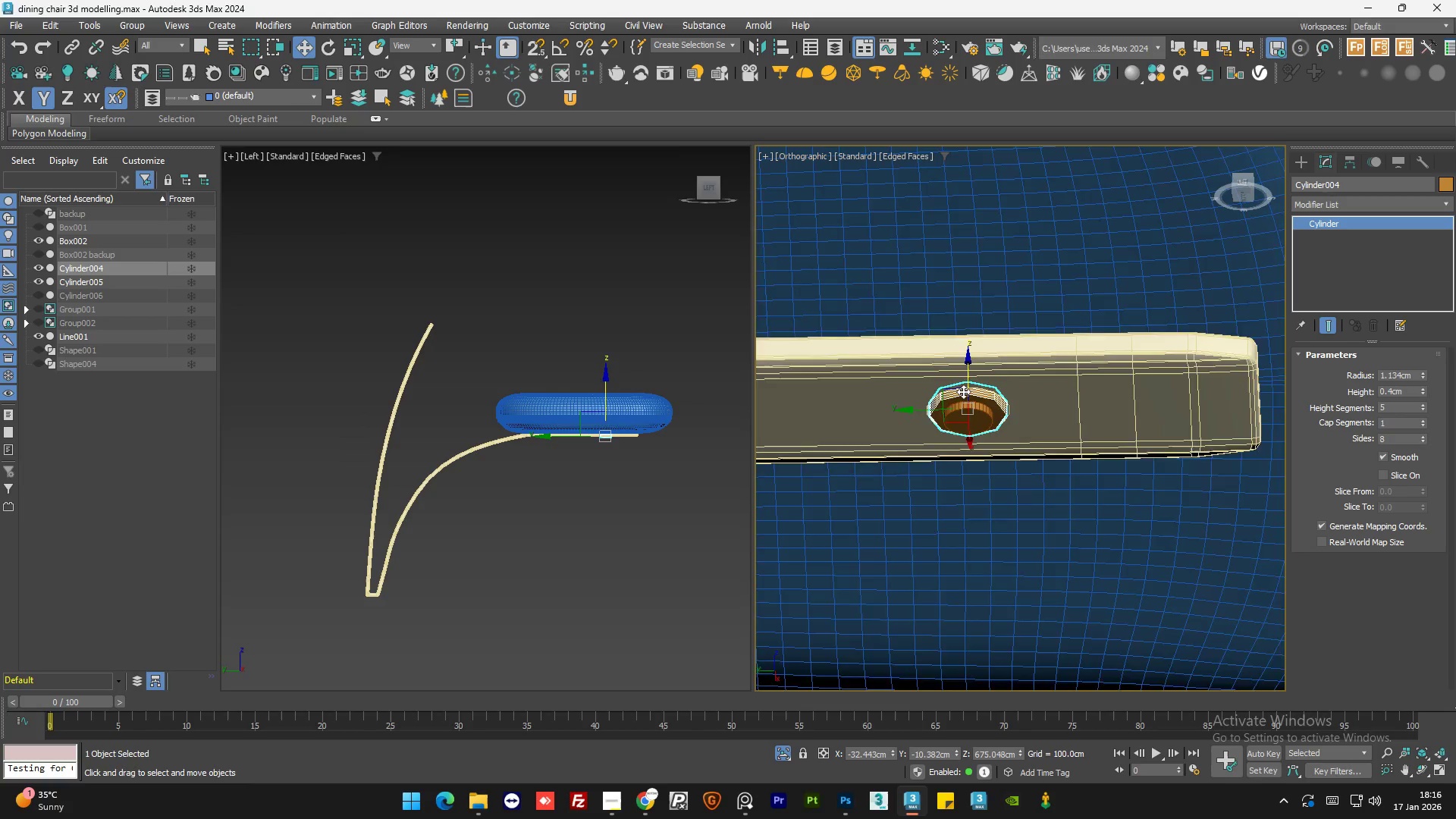 
scroll: coordinate [953, 386], scroll_direction: down, amount: 4.0
 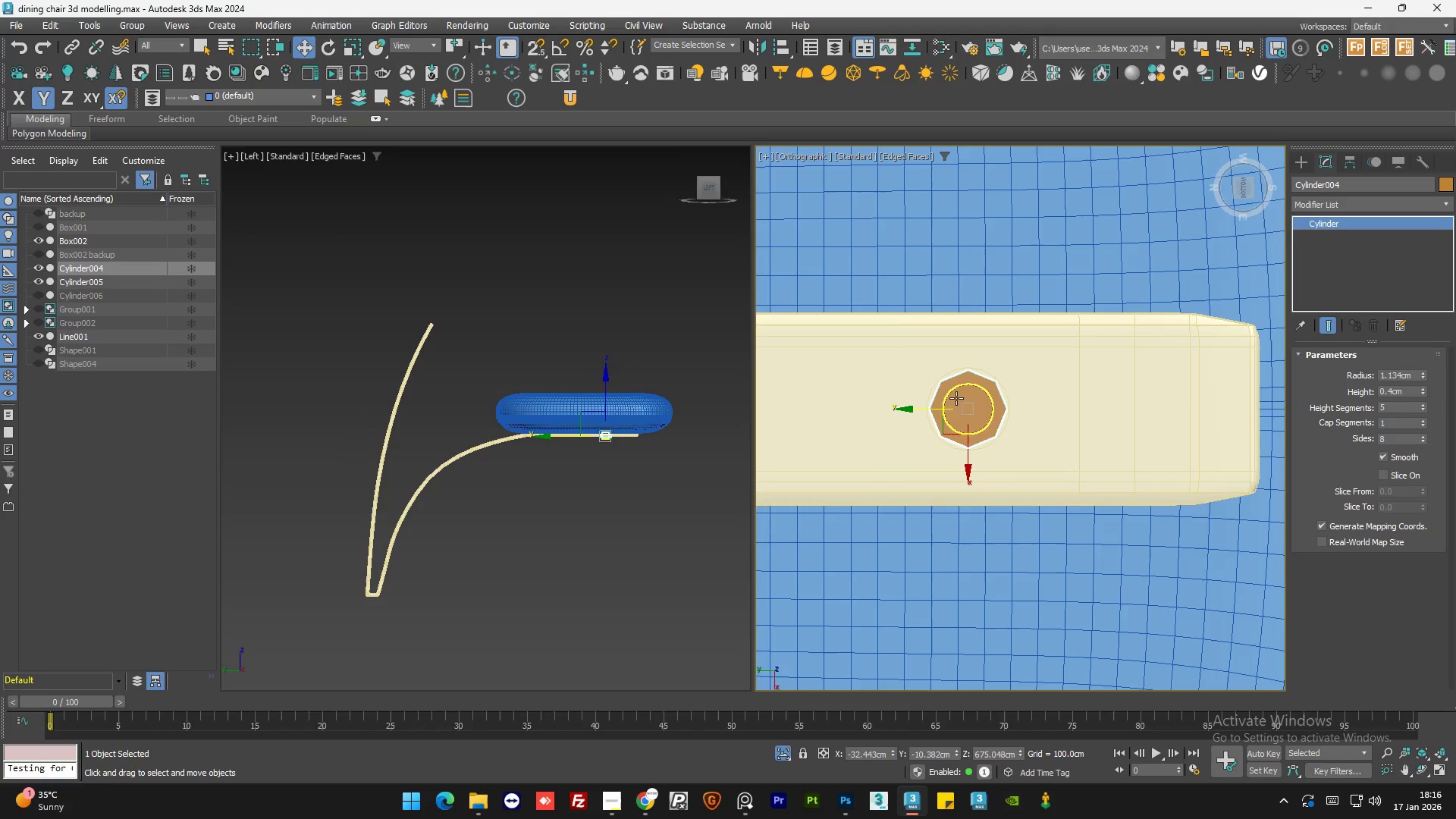 
scroll: coordinate [962, 402], scroll_direction: up, amount: 5.0
 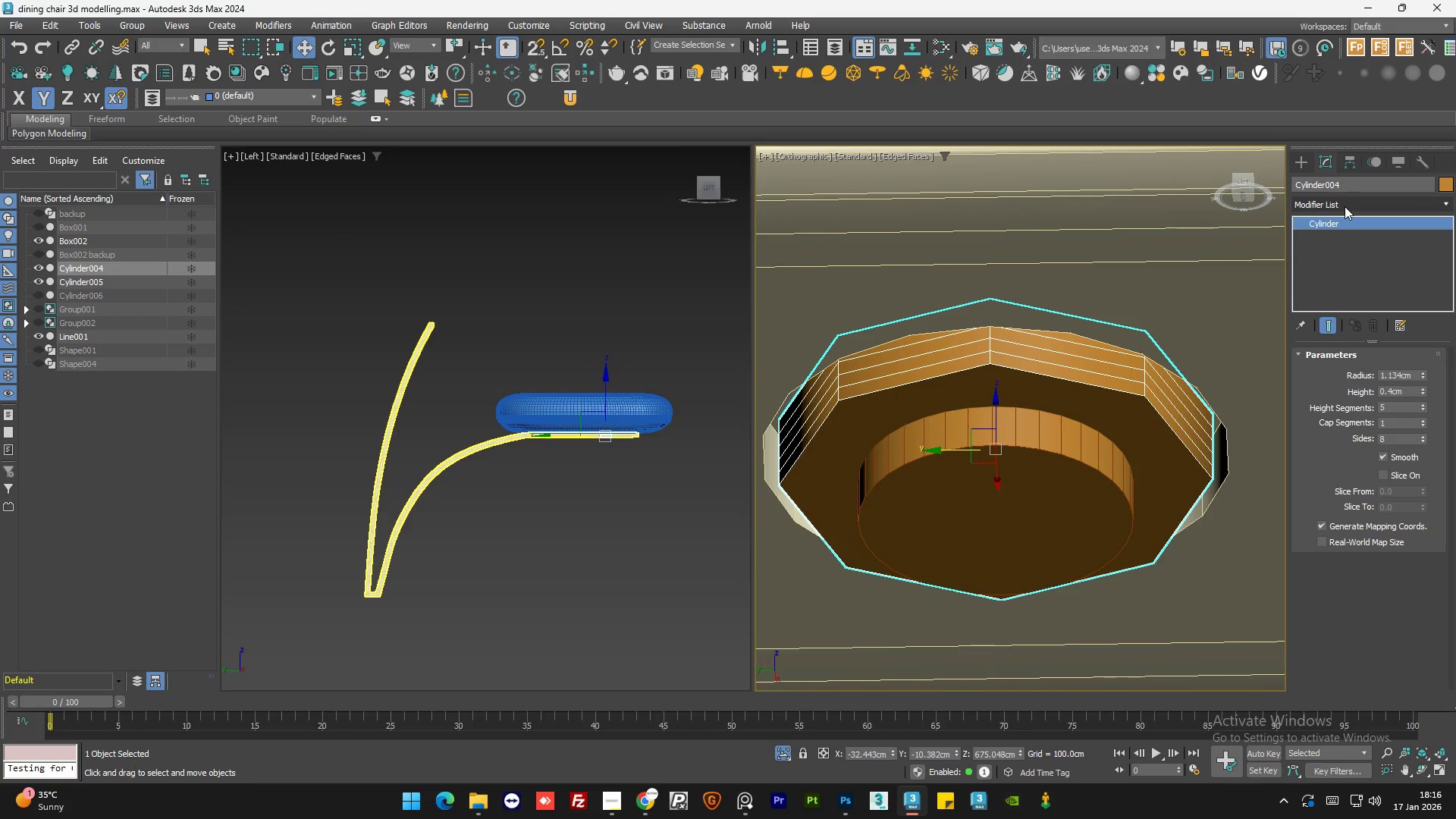 
left_click([1345, 206])
 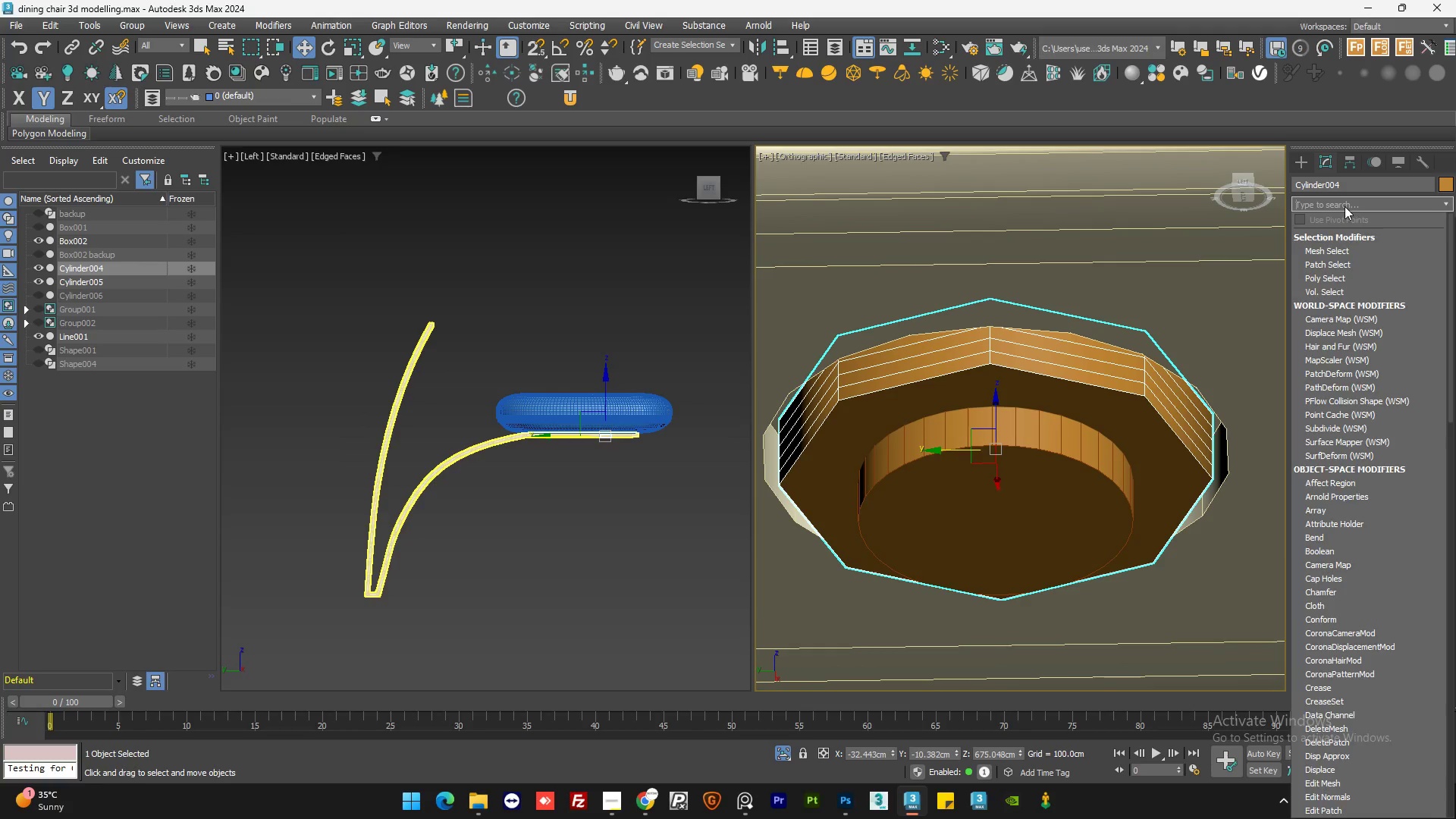 
type(boo)
 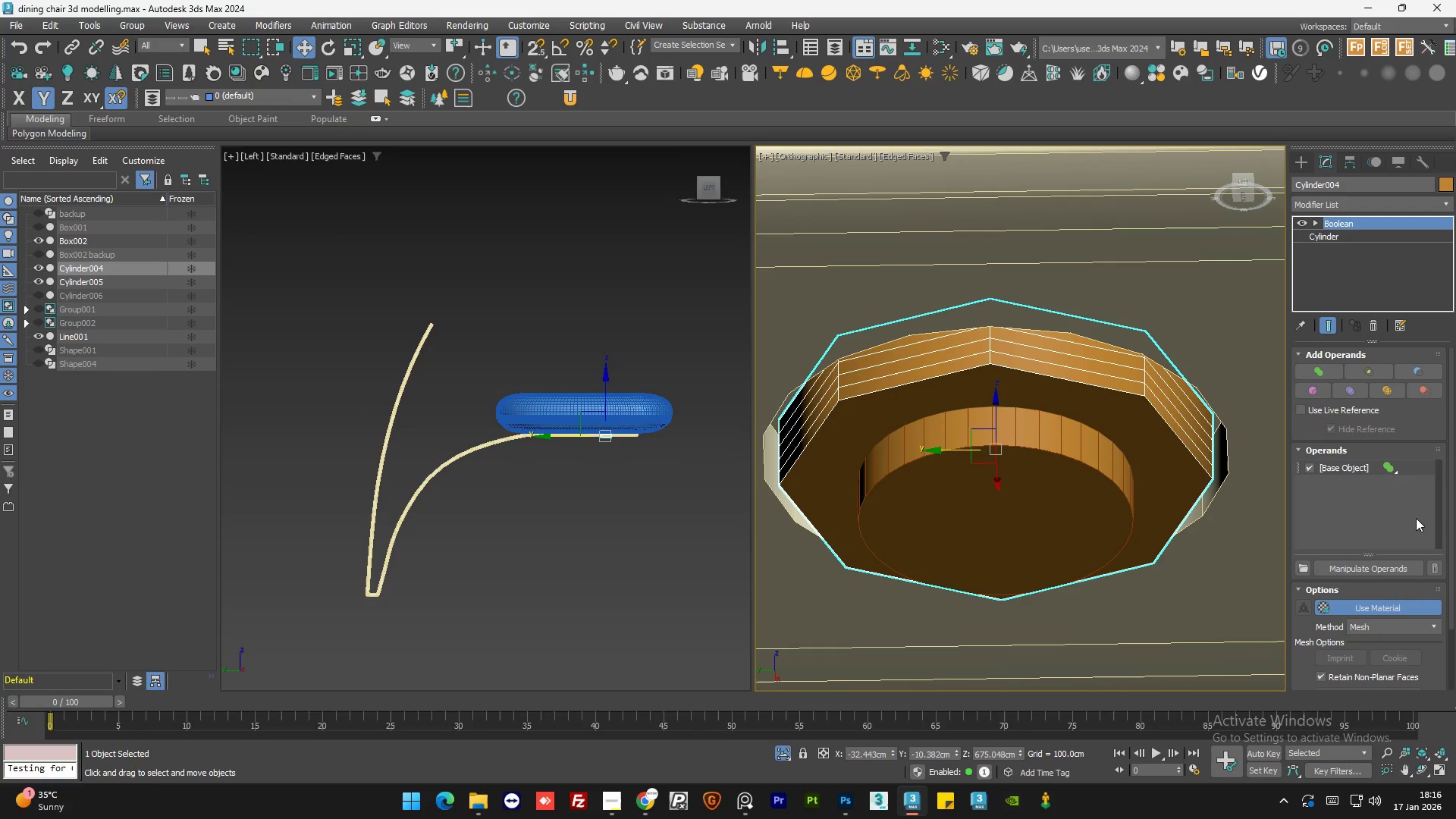 
left_click([1426, 373])
 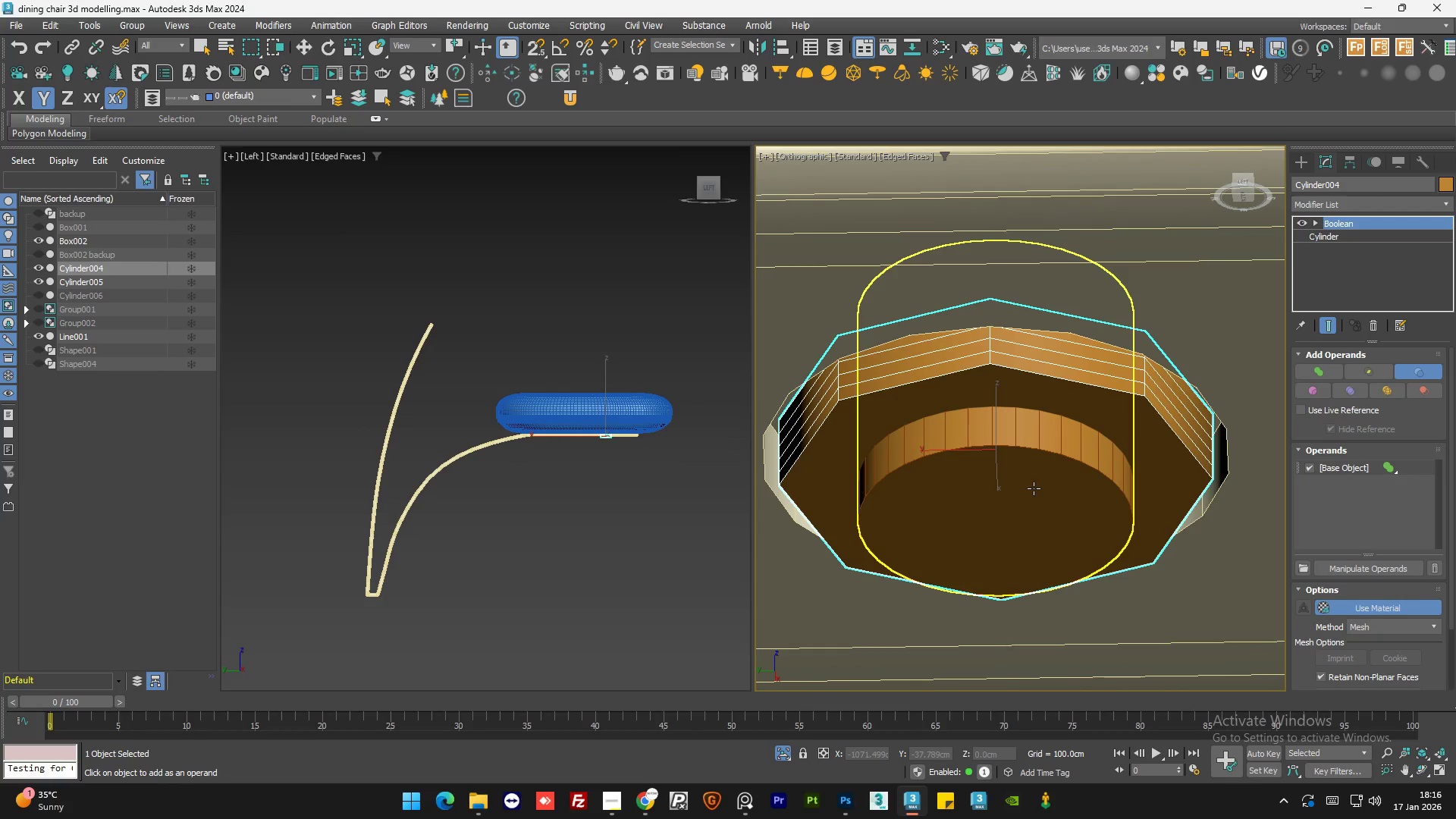 
left_click([1034, 488])
 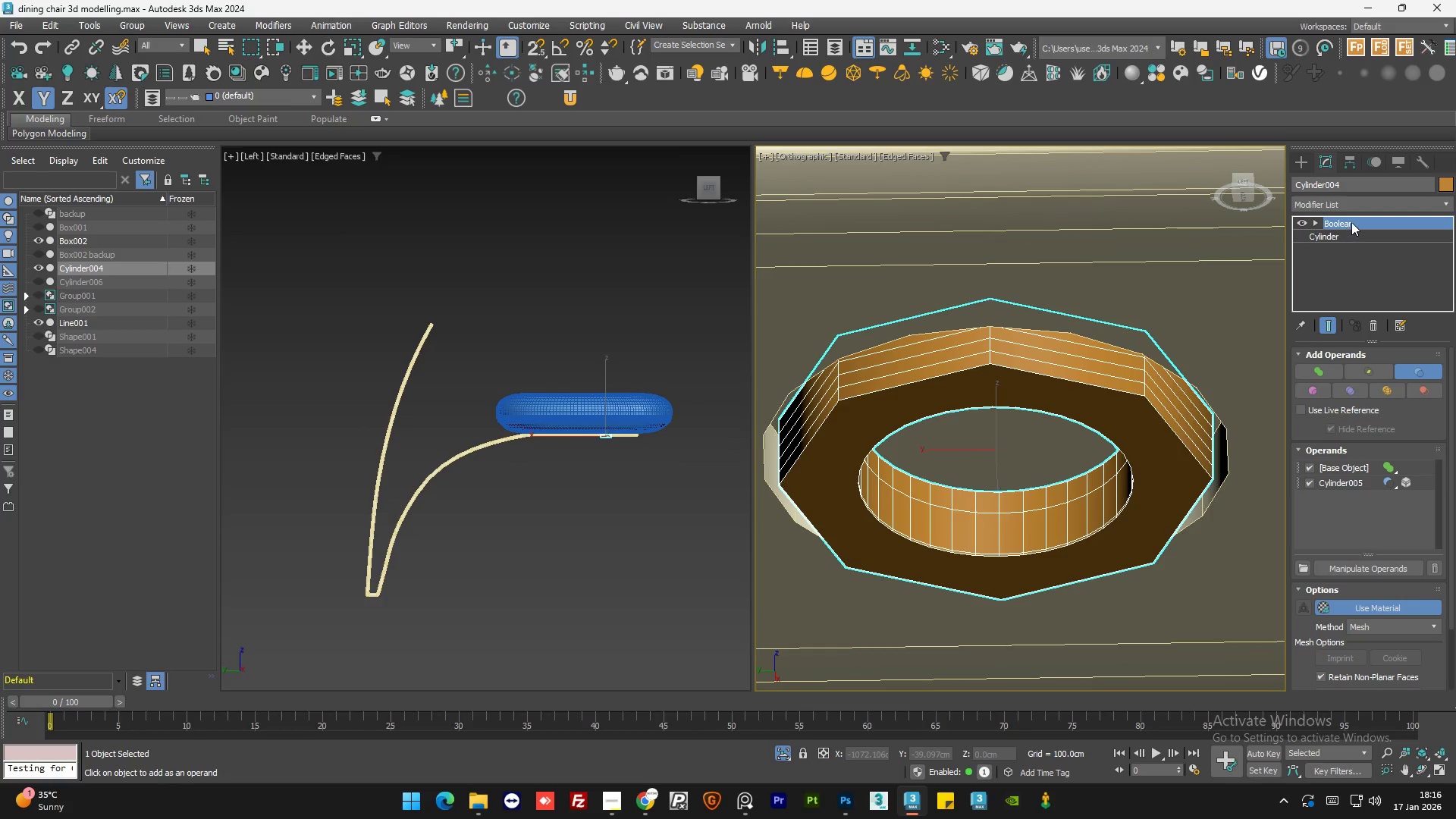 
left_click([1357, 209])
 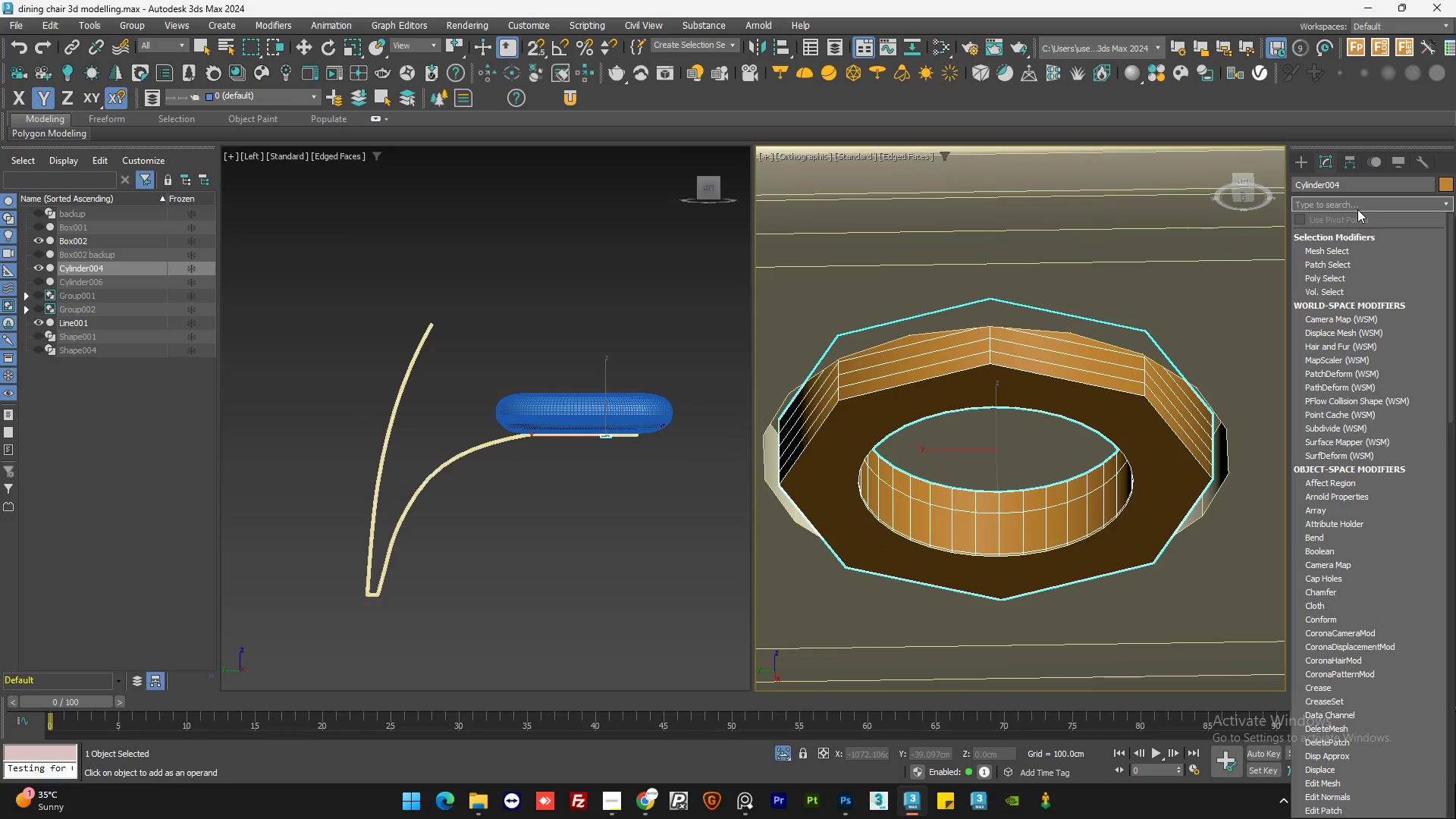 
type(mes)
 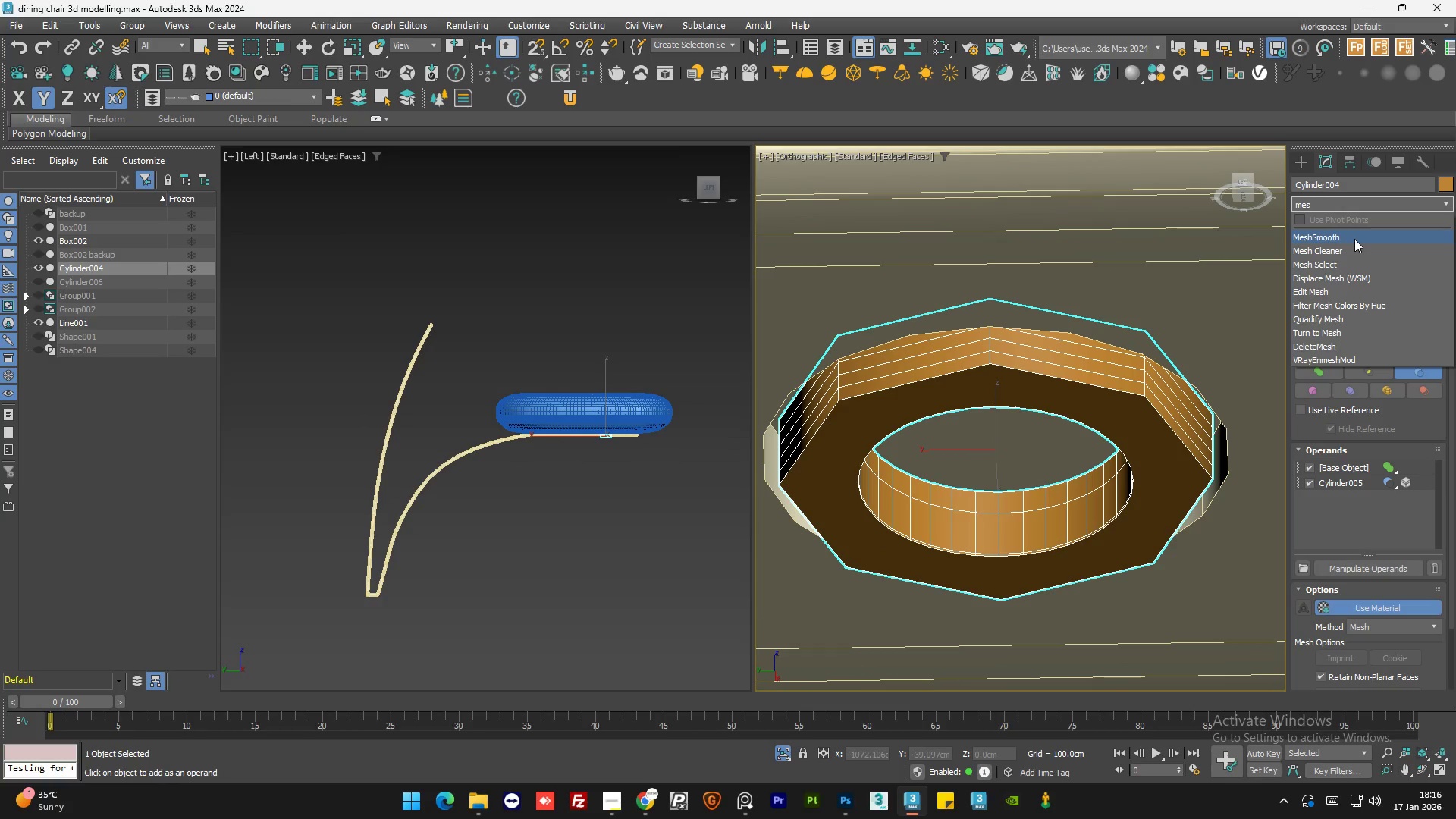 
left_click([1354, 239])
 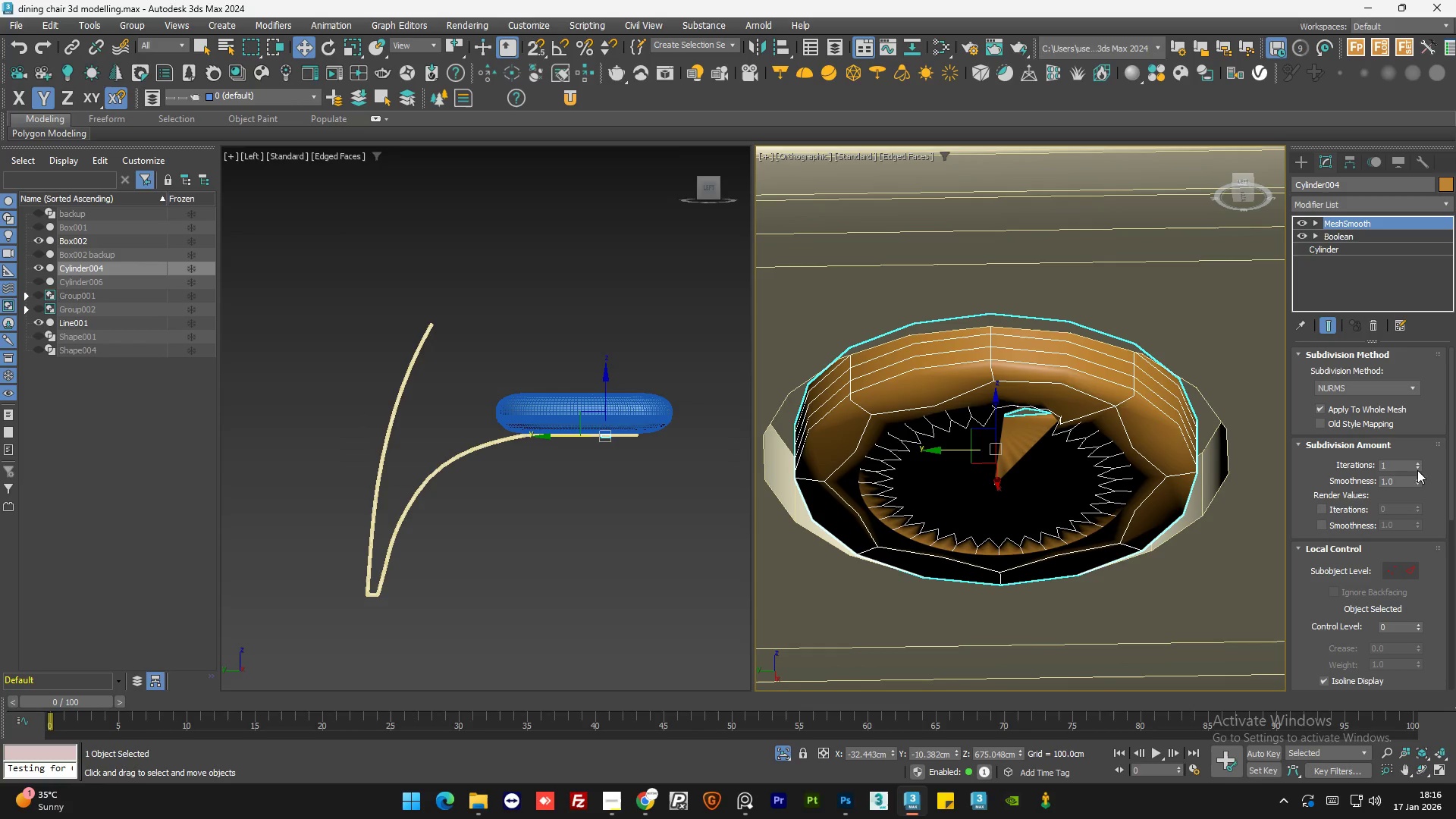 
left_click_drag(start_coordinate=[1416, 479], to_coordinate=[1413, 588])
 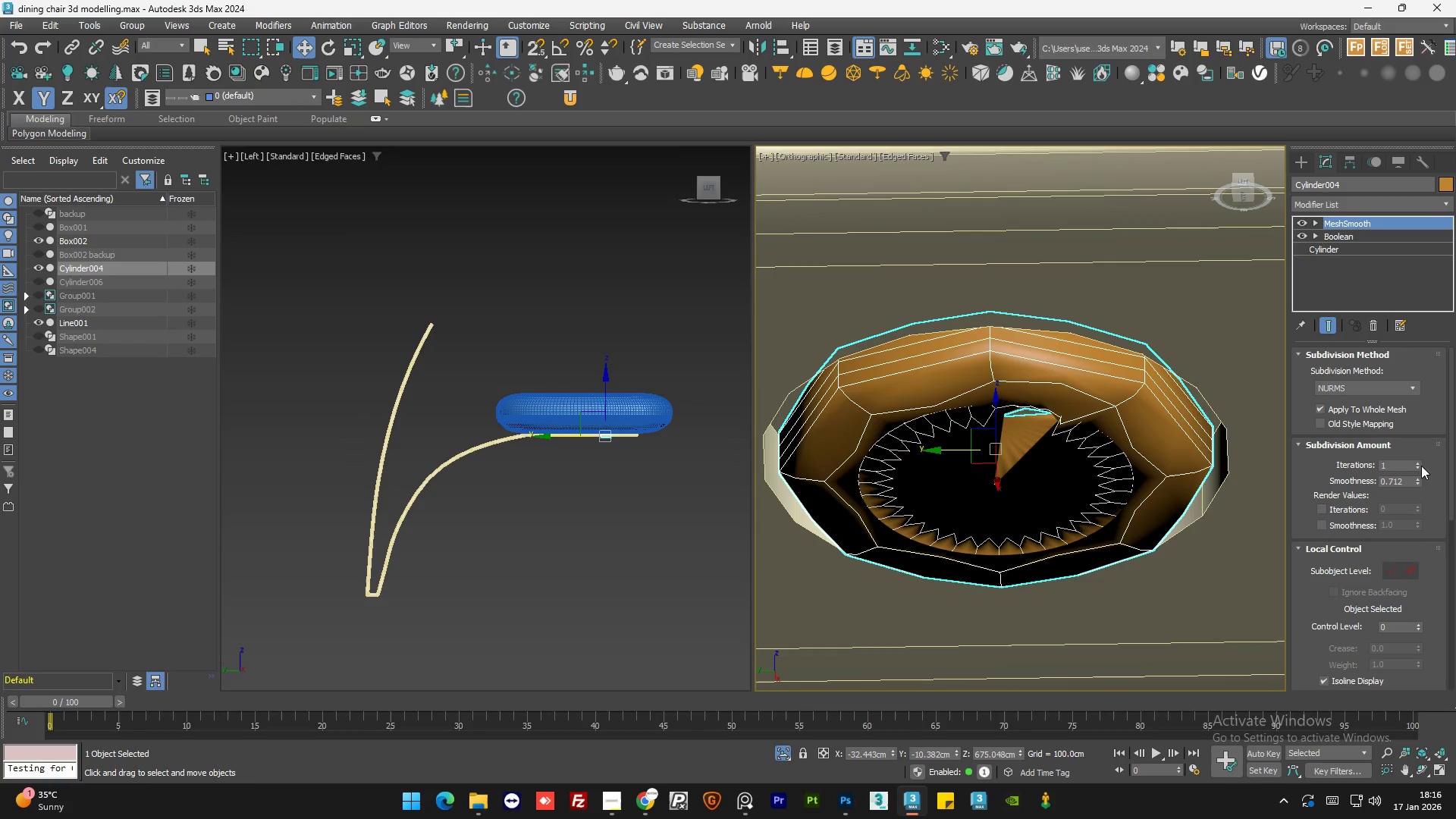 
left_click_drag(start_coordinate=[1451, 467], to_coordinate=[1454, 587])
 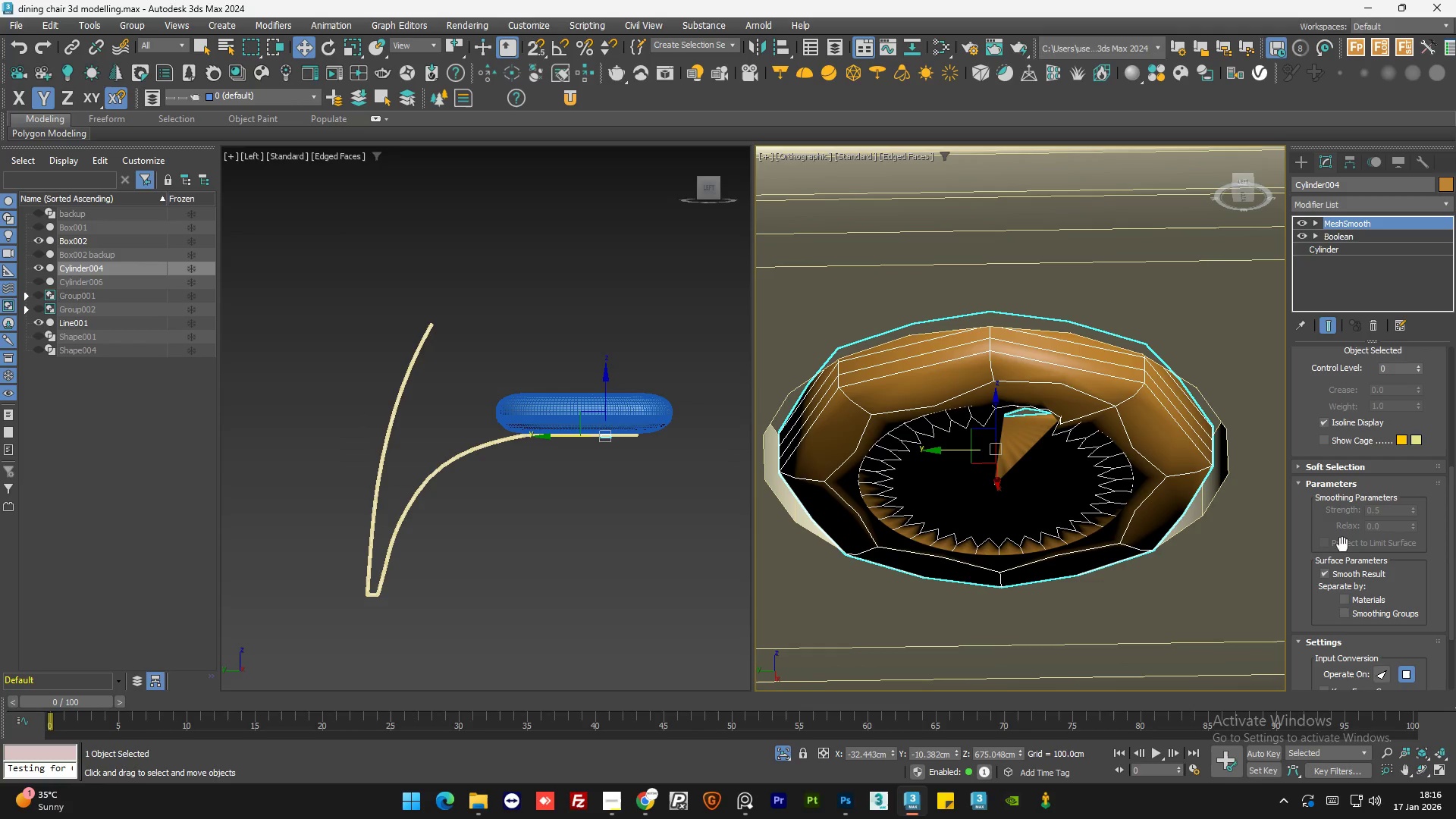 
left_click_drag(start_coordinate=[1454, 552], to_coordinate=[1455, 399])
 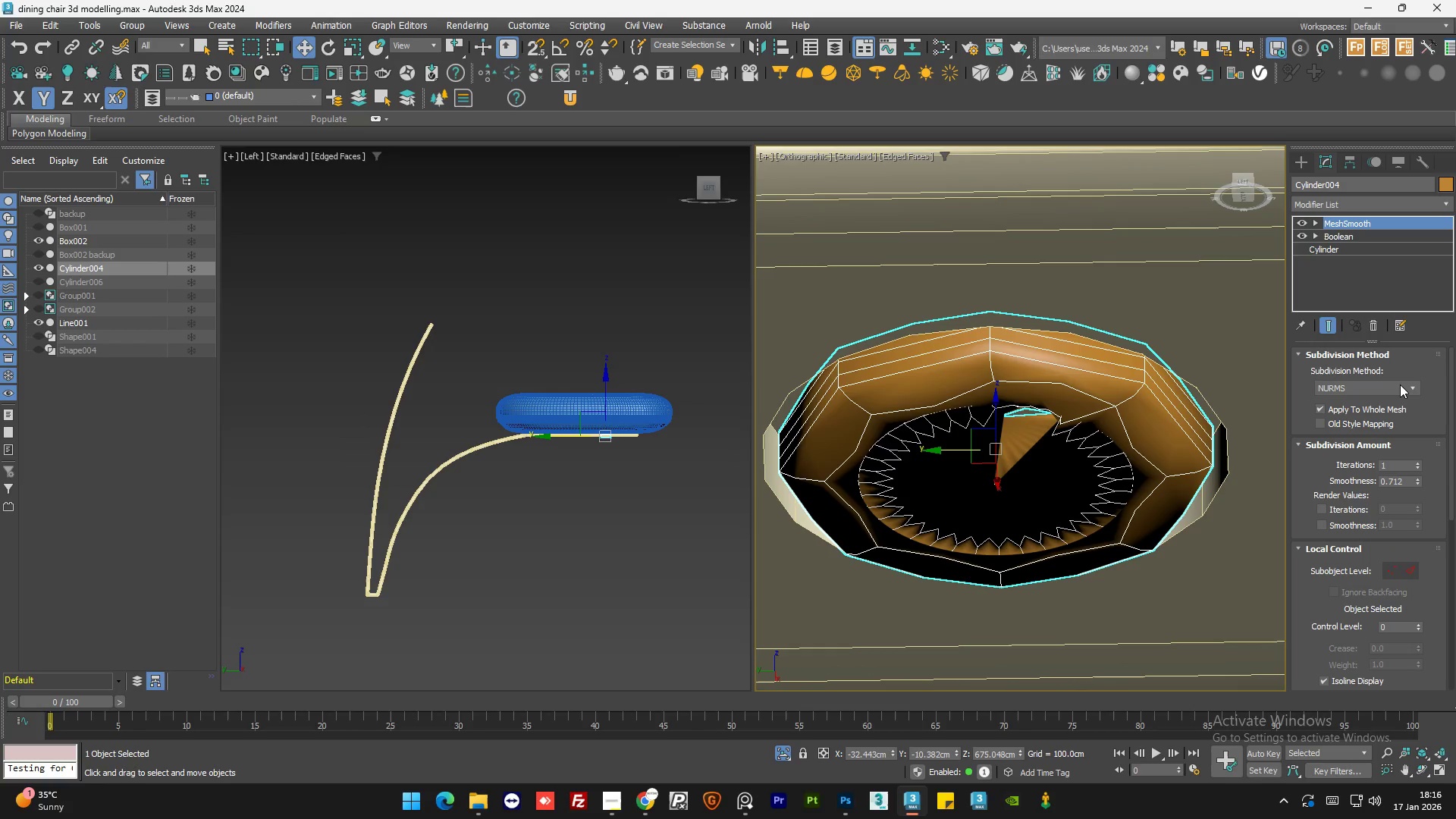 
left_click([1400, 384])
 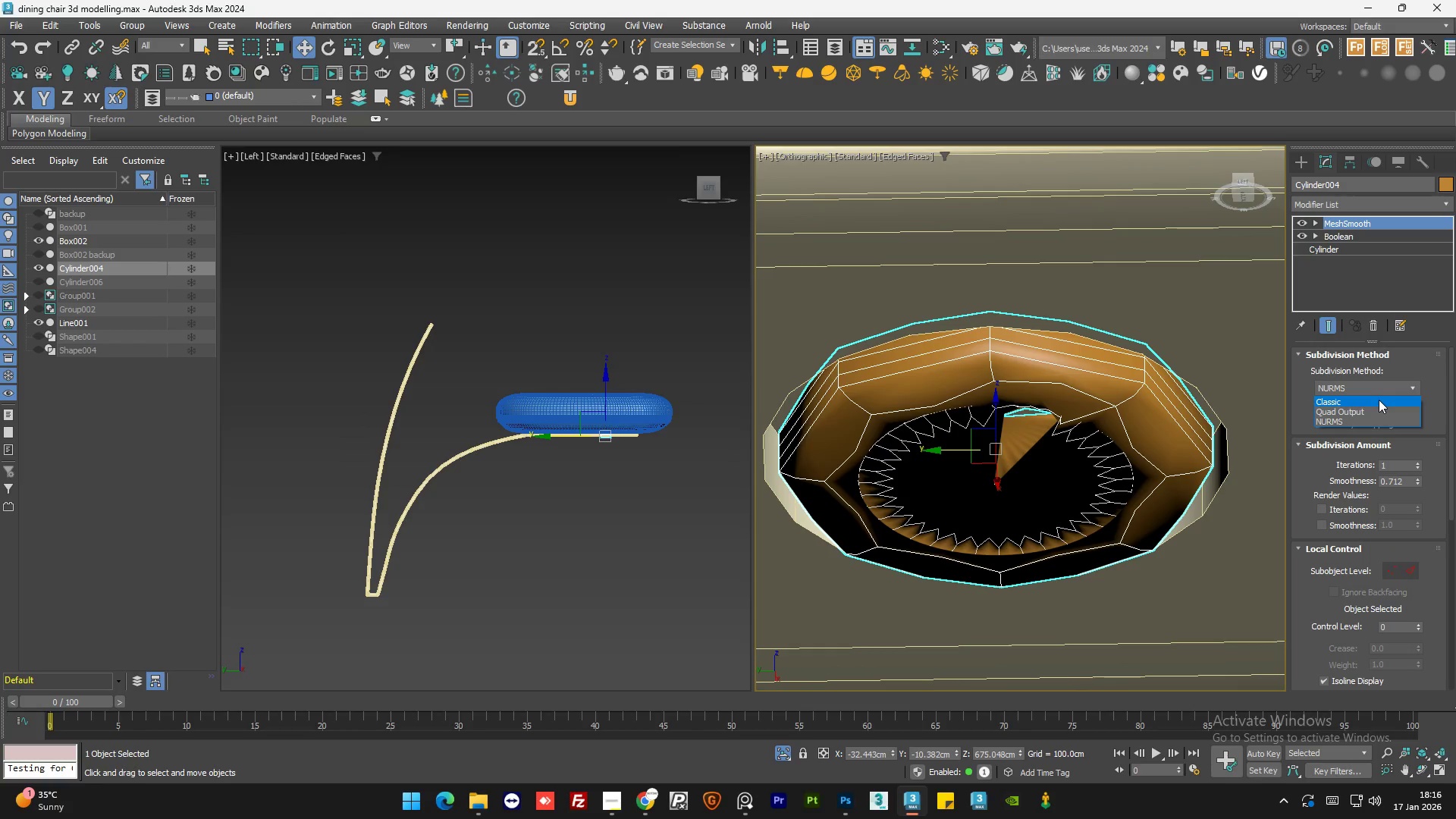 
left_click([1379, 400])
 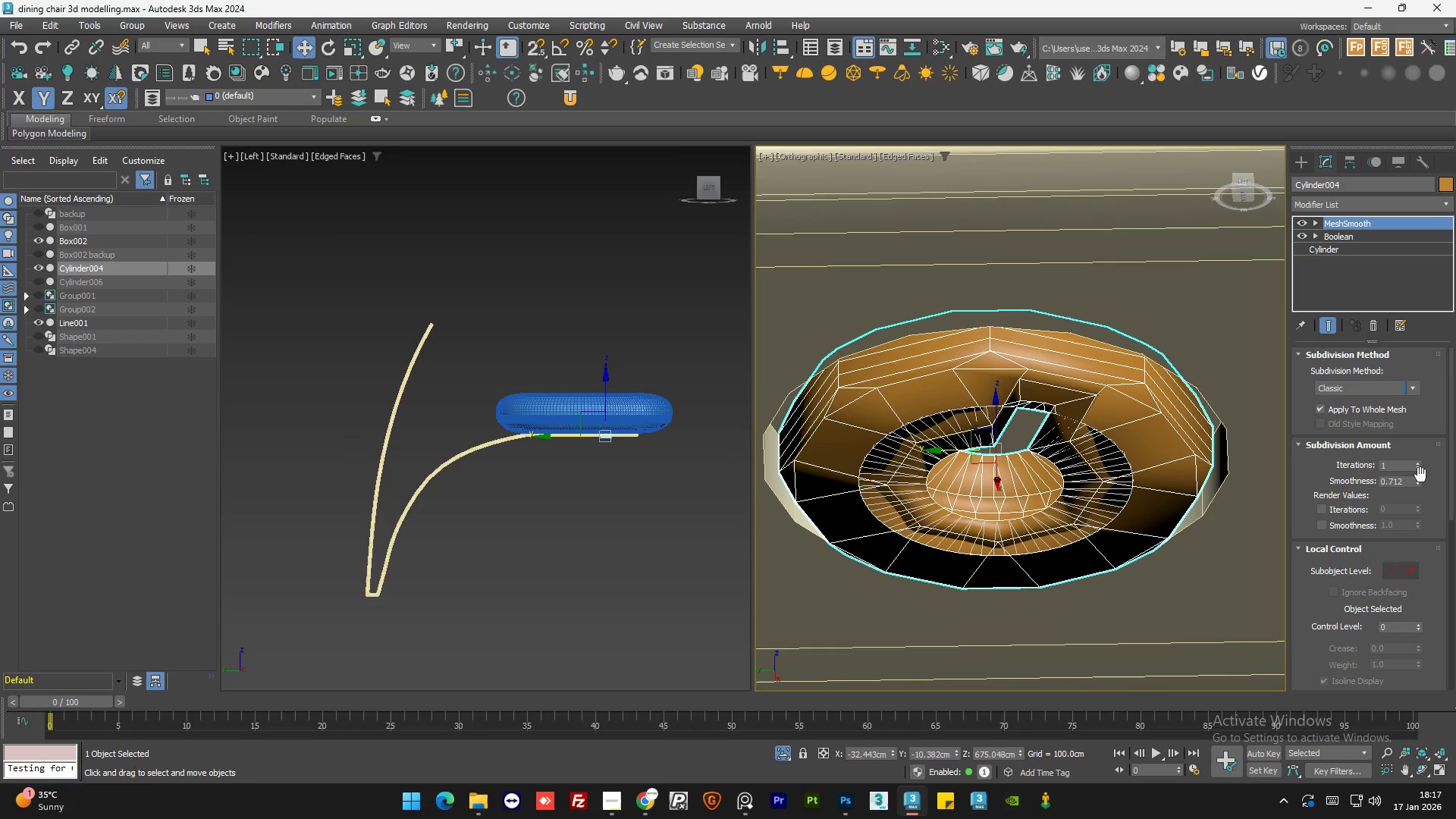 
left_click_drag(start_coordinate=[1417, 479], to_coordinate=[1417, 489])
 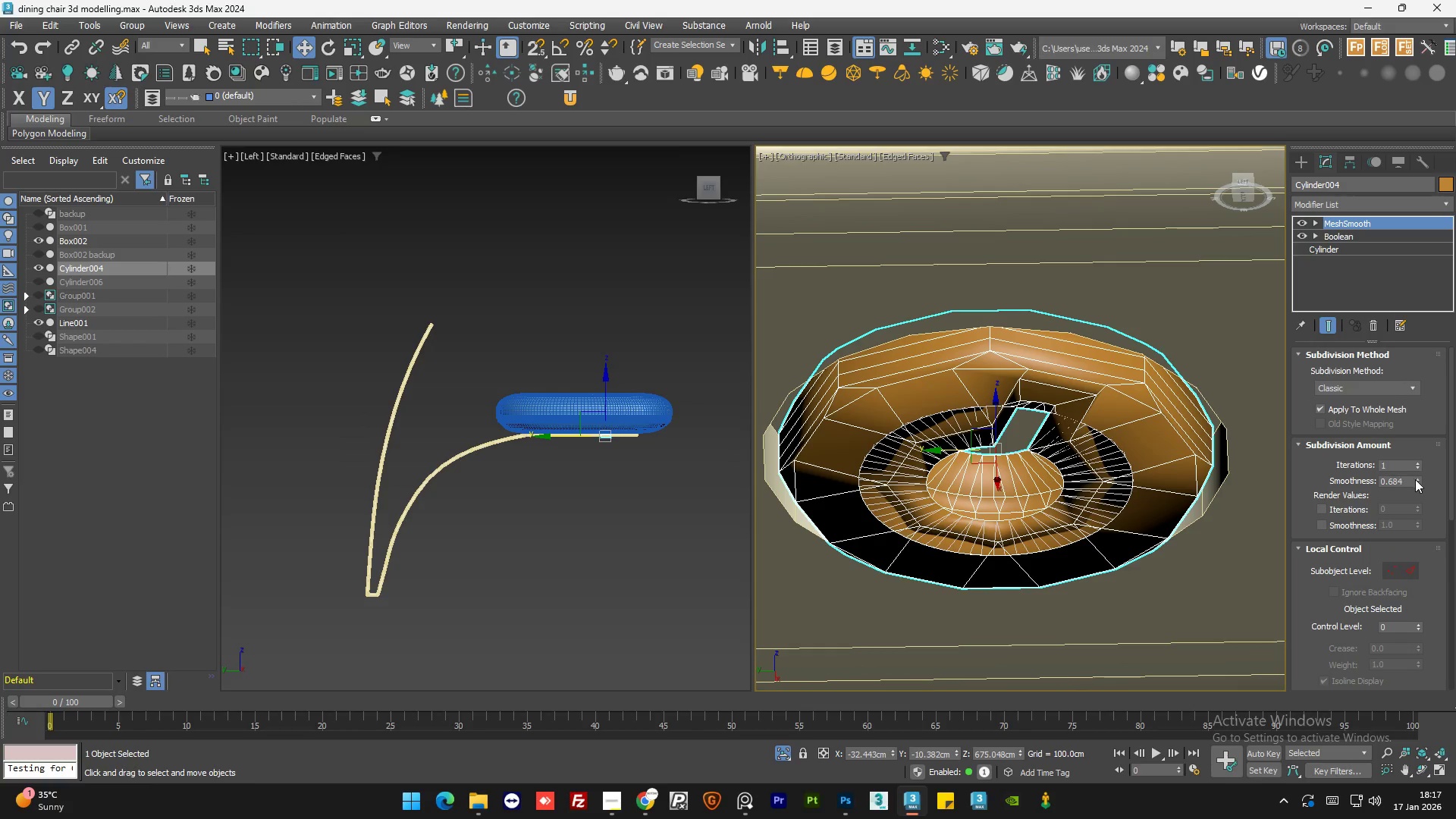 
left_click_drag(start_coordinate=[1417, 480], to_coordinate=[1417, 364])
 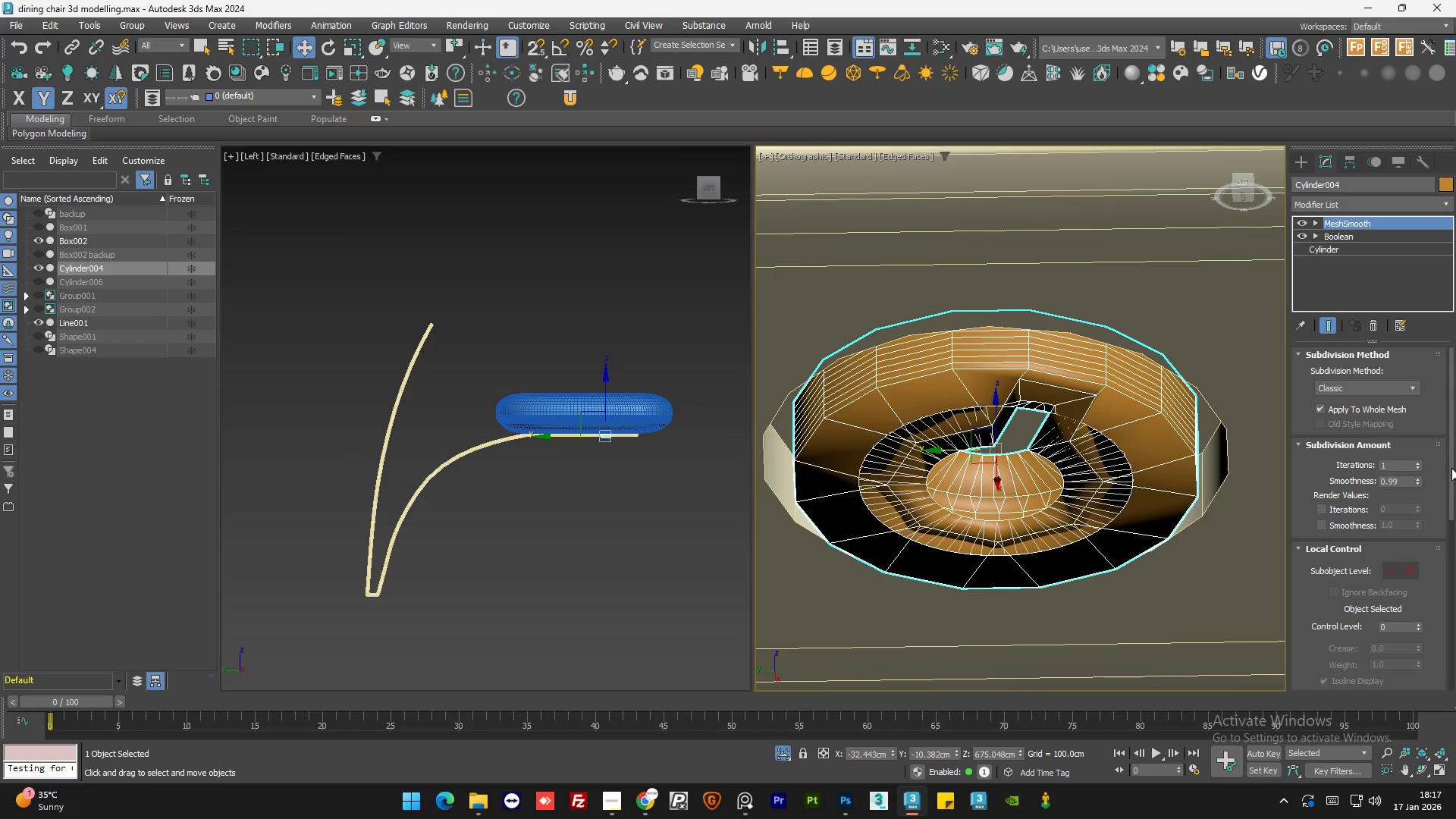 
left_click_drag(start_coordinate=[1451, 469], to_coordinate=[1455, 569])
 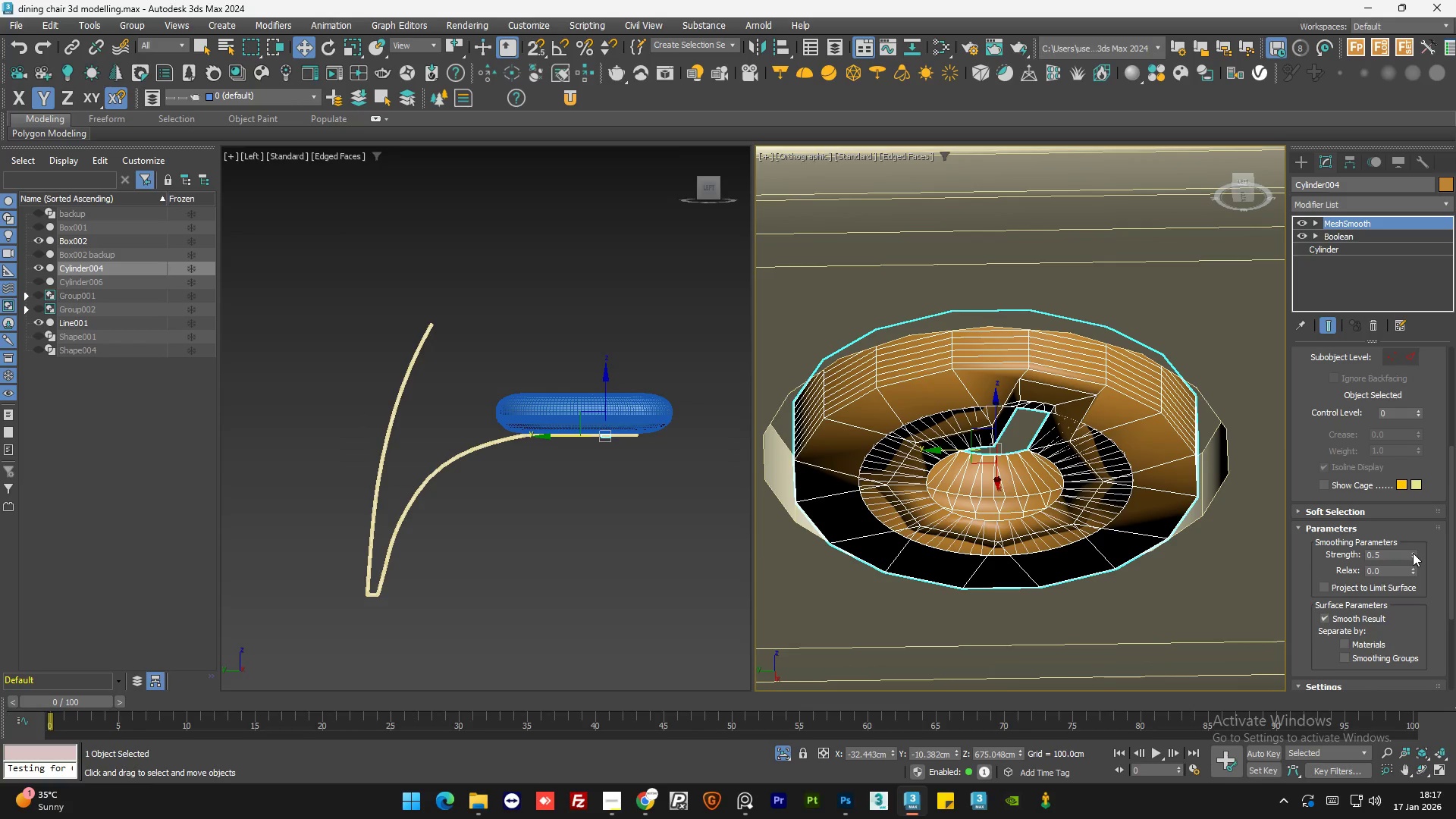 
left_click_drag(start_coordinate=[1412, 554], to_coordinate=[1416, 591])
 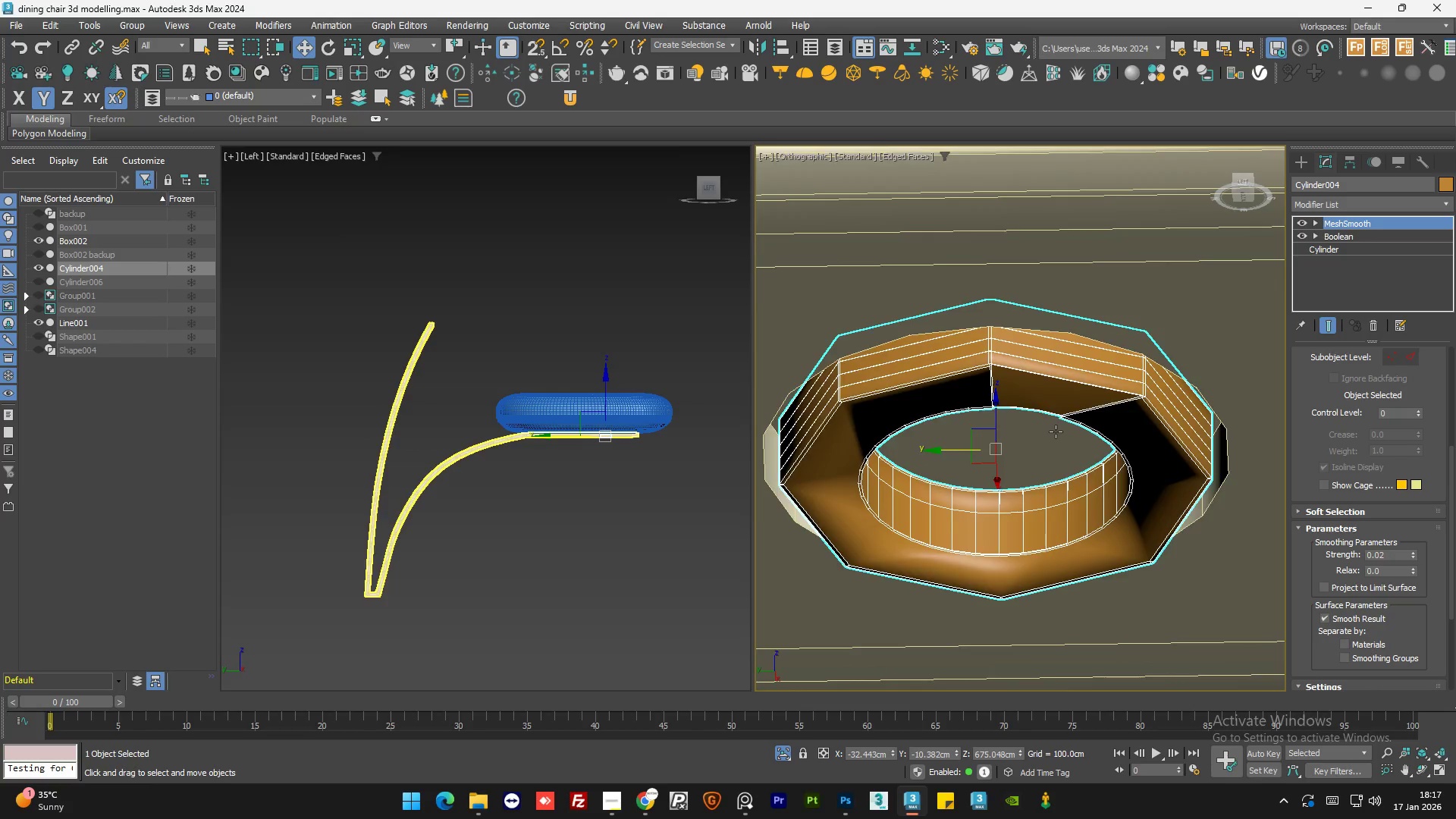 
hold_key(key=AltLeft, duration=1.5)
 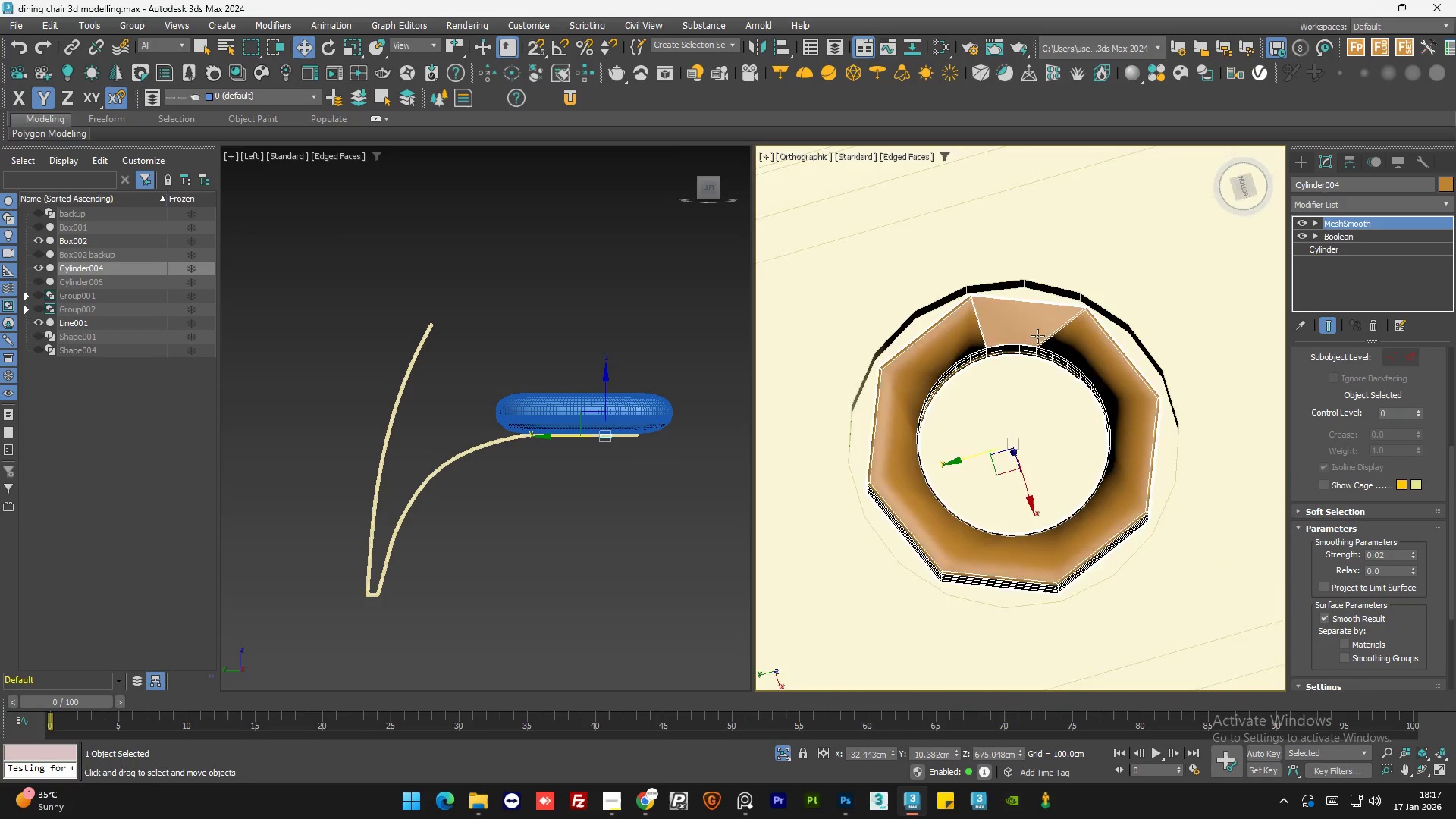 
scroll: coordinate [1056, 431], scroll_direction: down, amount: 1.0
 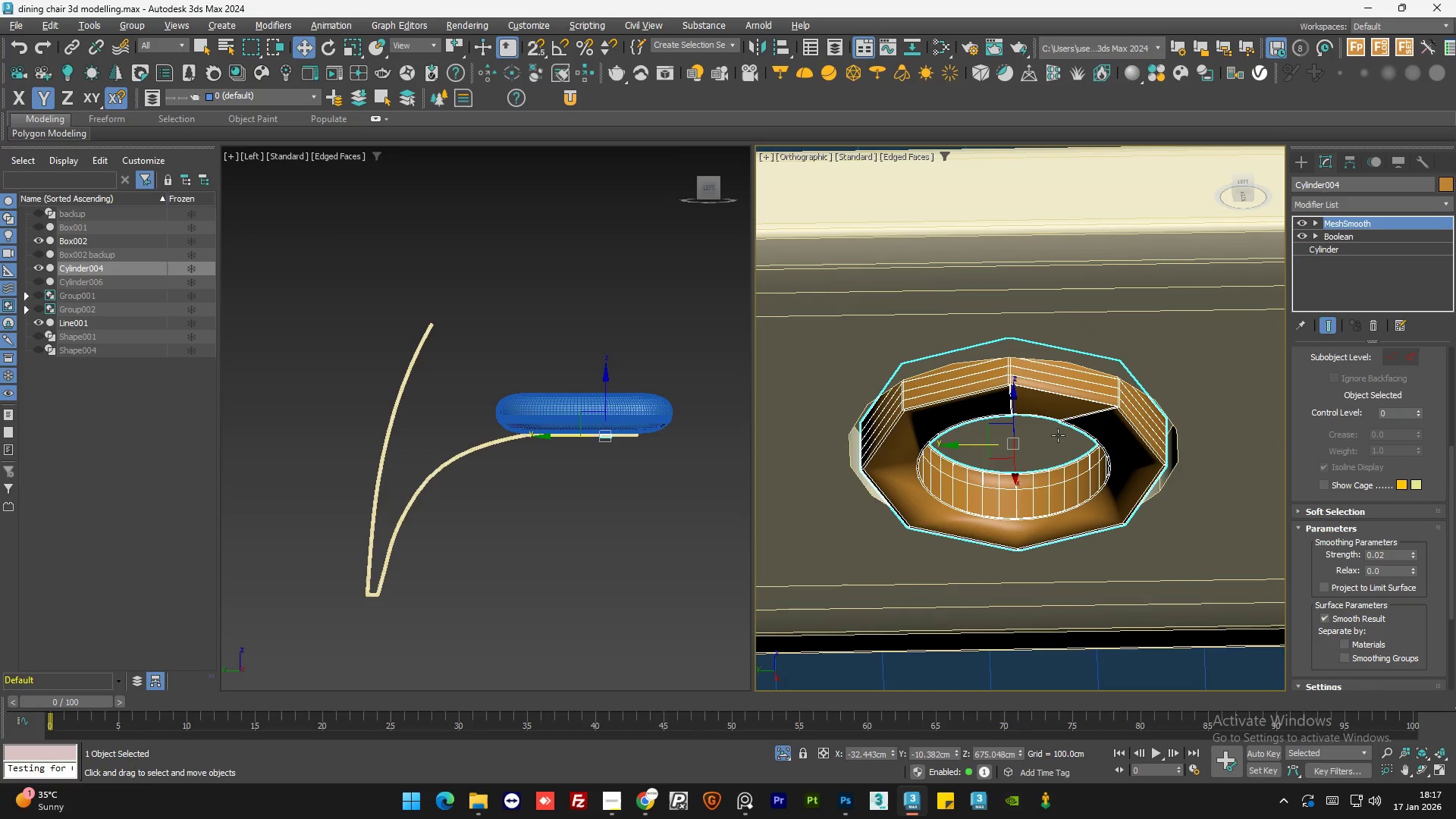 
hold_key(key=AltLeft, duration=1.51)
 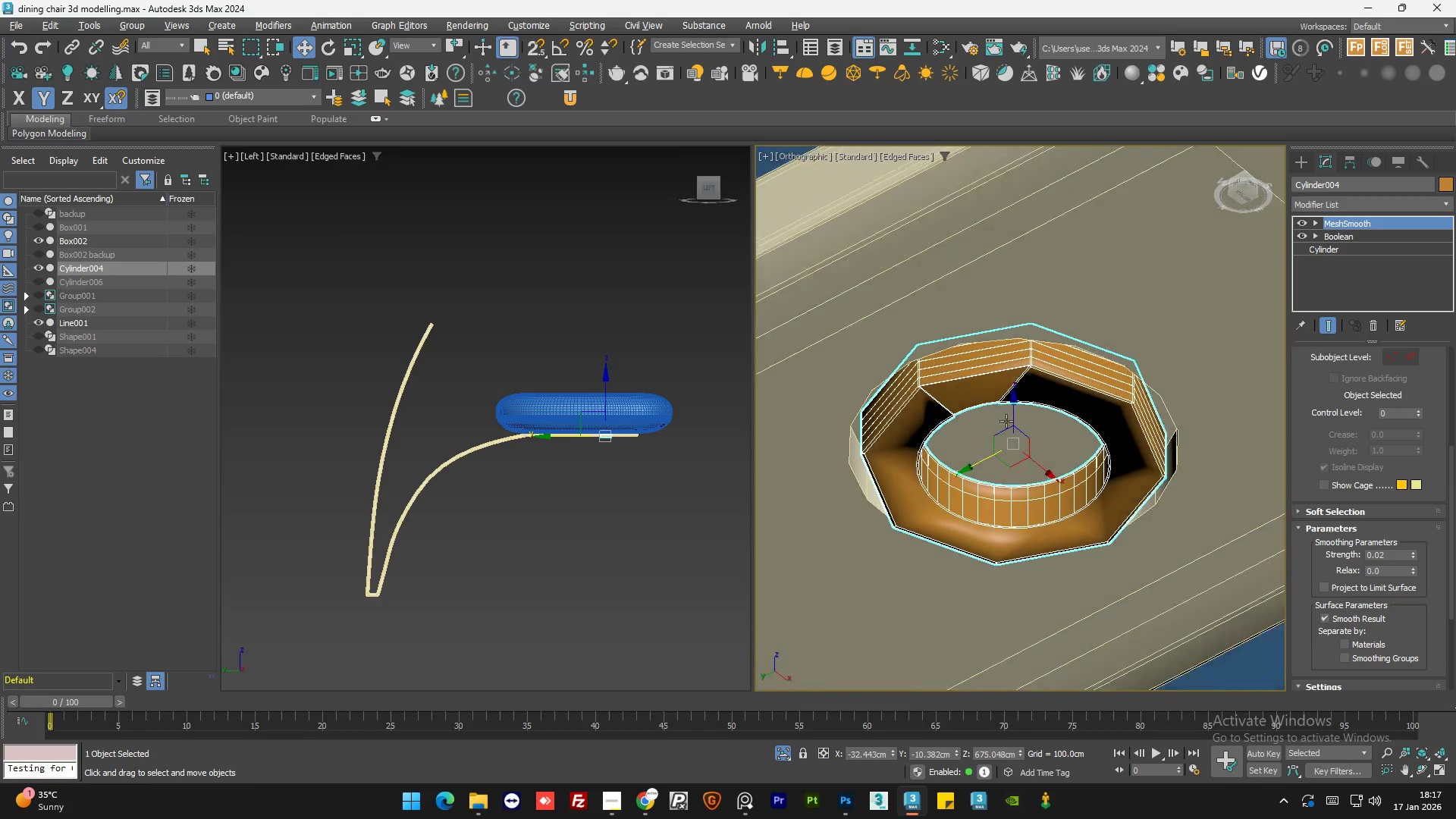 
hold_key(key=AltLeft, duration=1.52)
 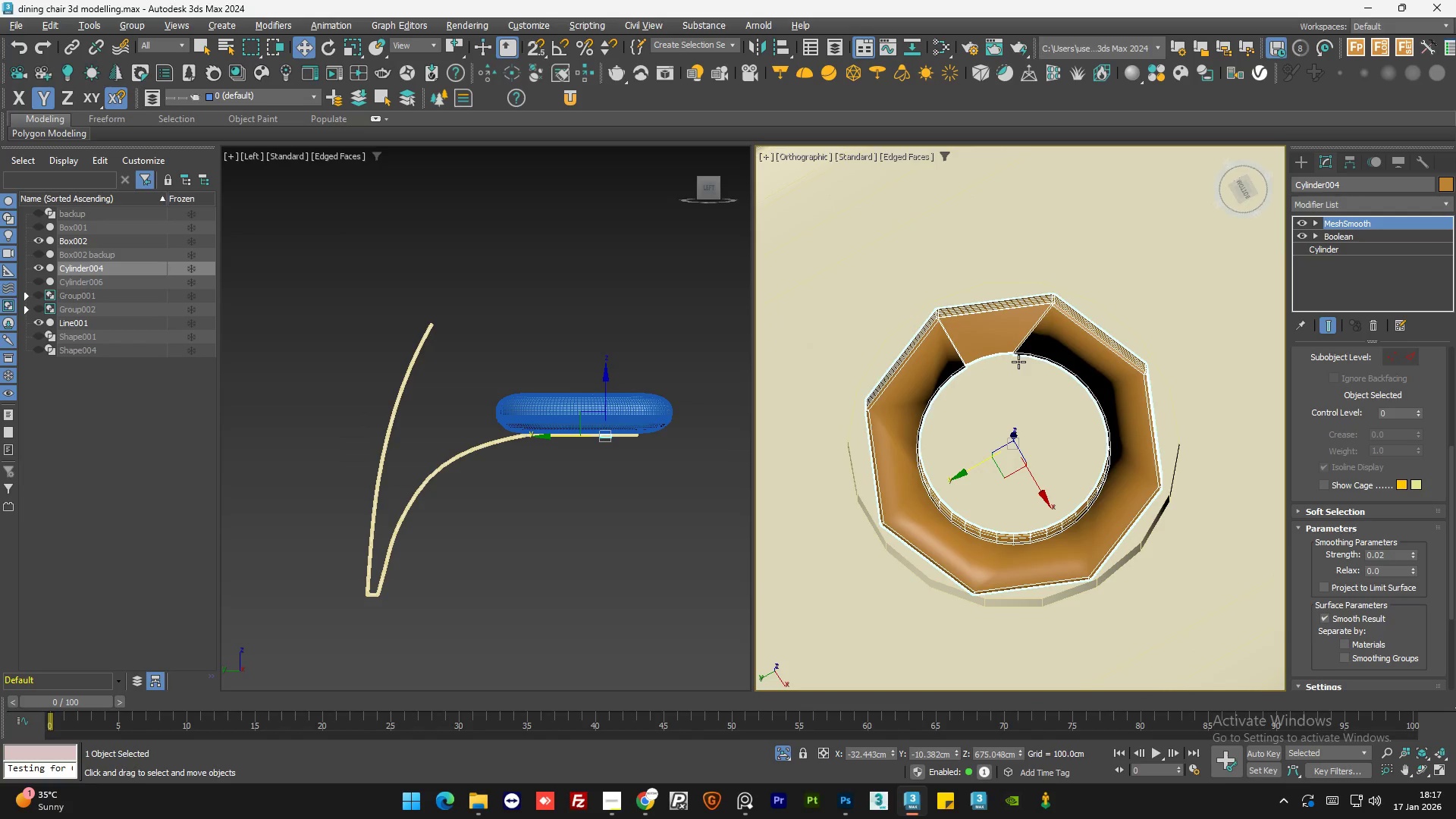 
hold_key(key=AltLeft, duration=1.47)
 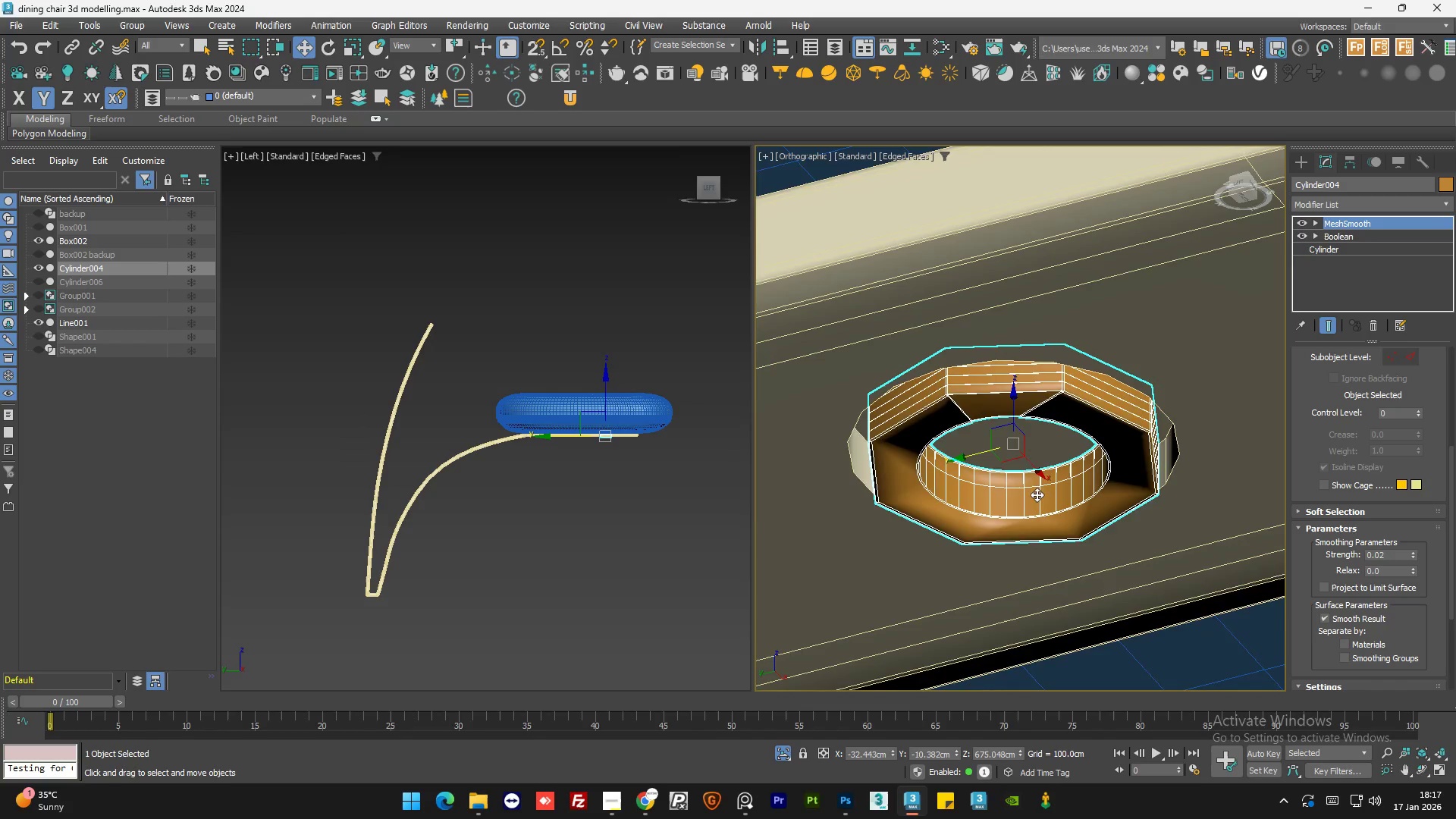 
scroll: coordinate [1031, 509], scroll_direction: up, amount: 2.0
 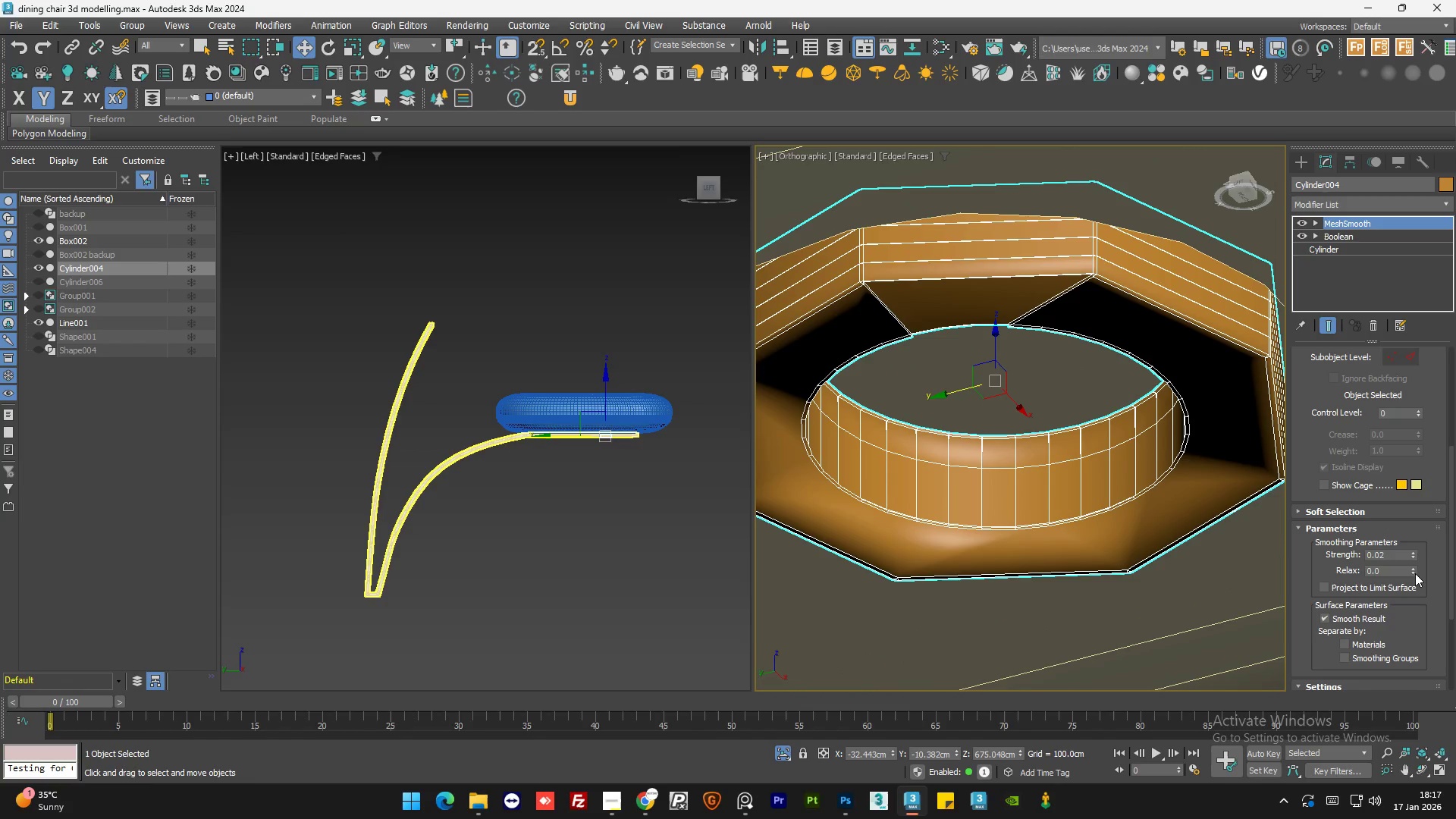 
left_click_drag(start_coordinate=[1412, 570], to_coordinate=[1412, 564])
 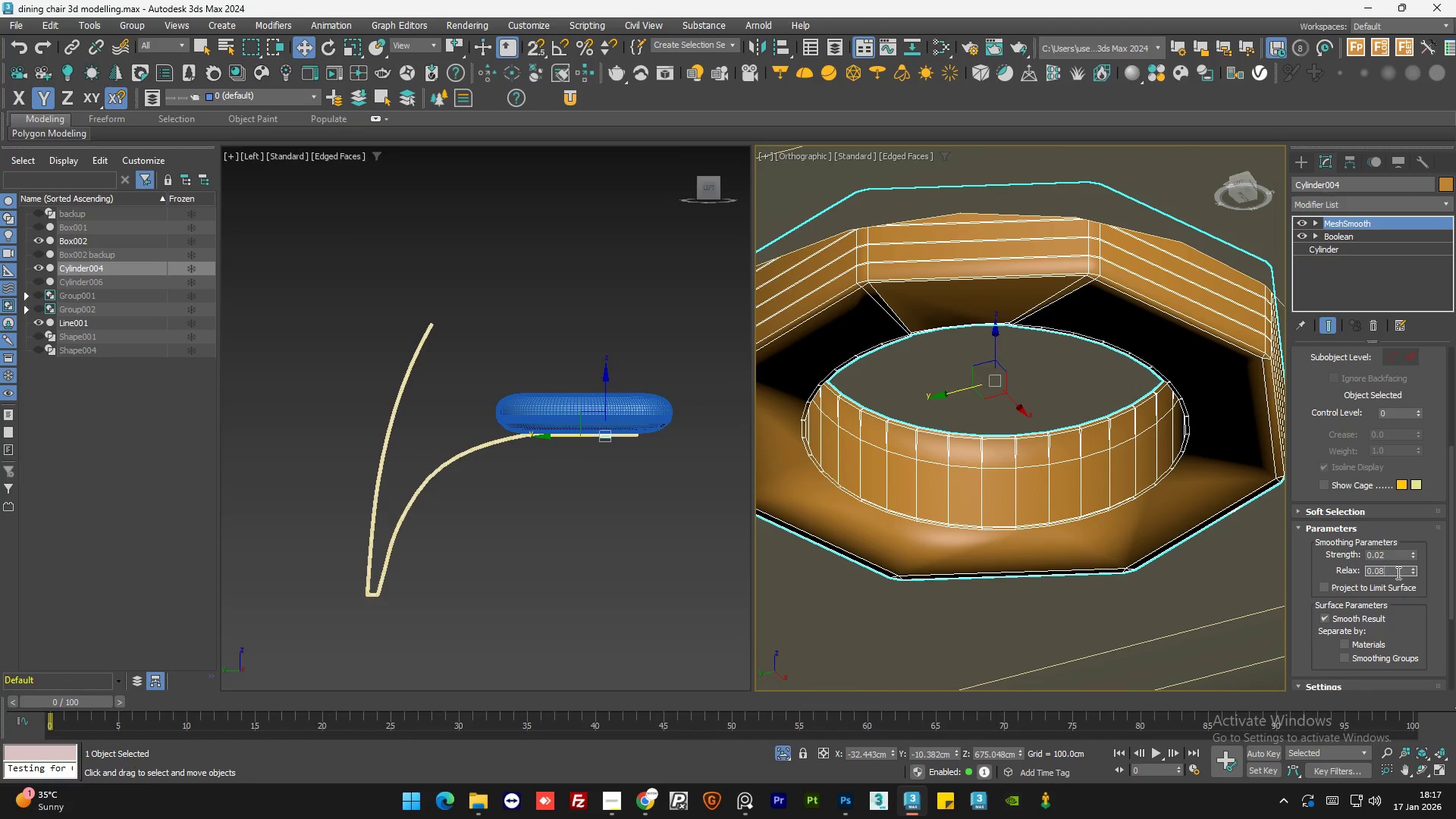 
double_click([1397, 573])
 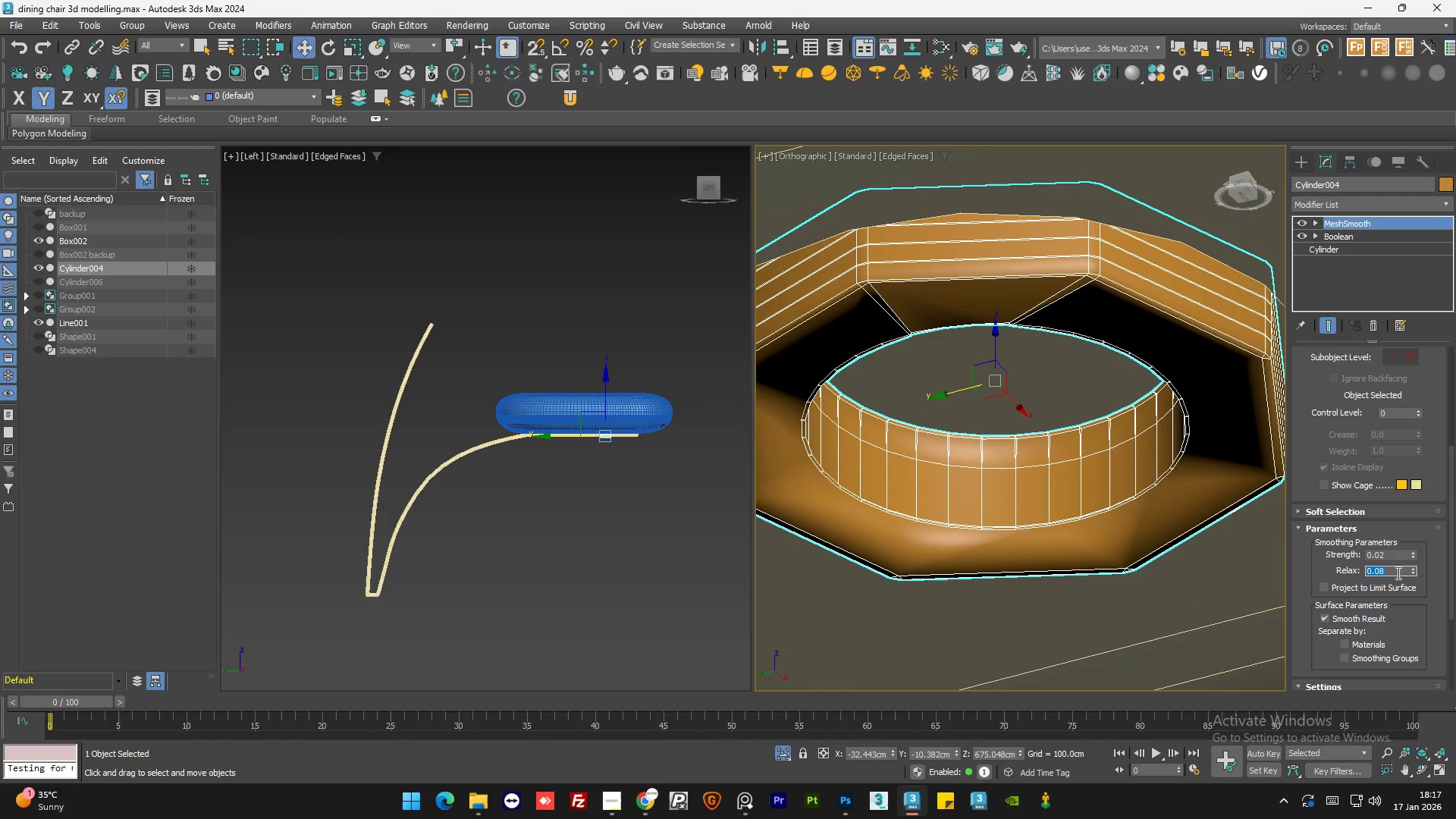 
key(Numpad0)
 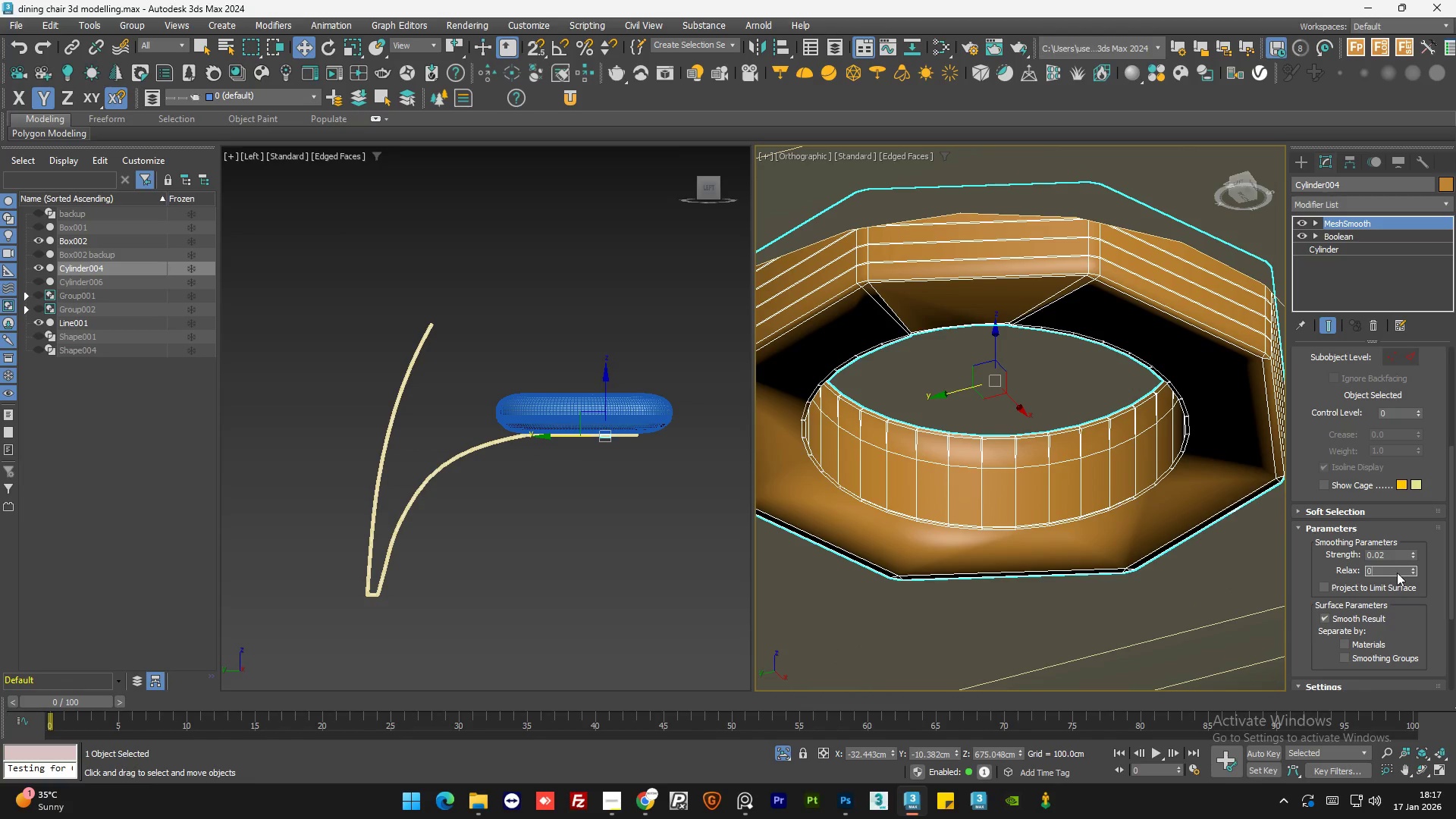 
key(NumpadEnter)
 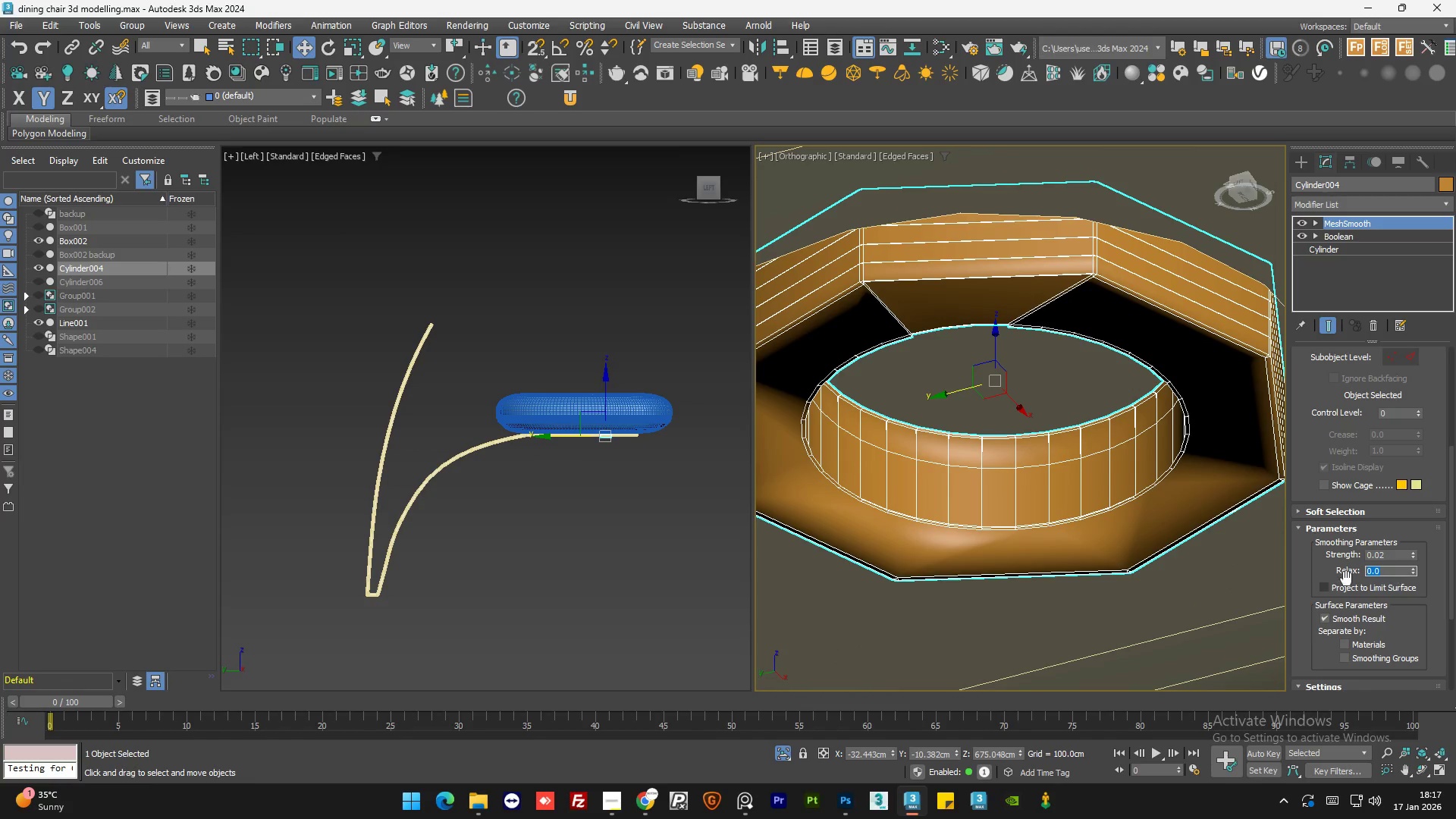 
scroll: coordinate [1081, 479], scroll_direction: down, amount: 1.0
 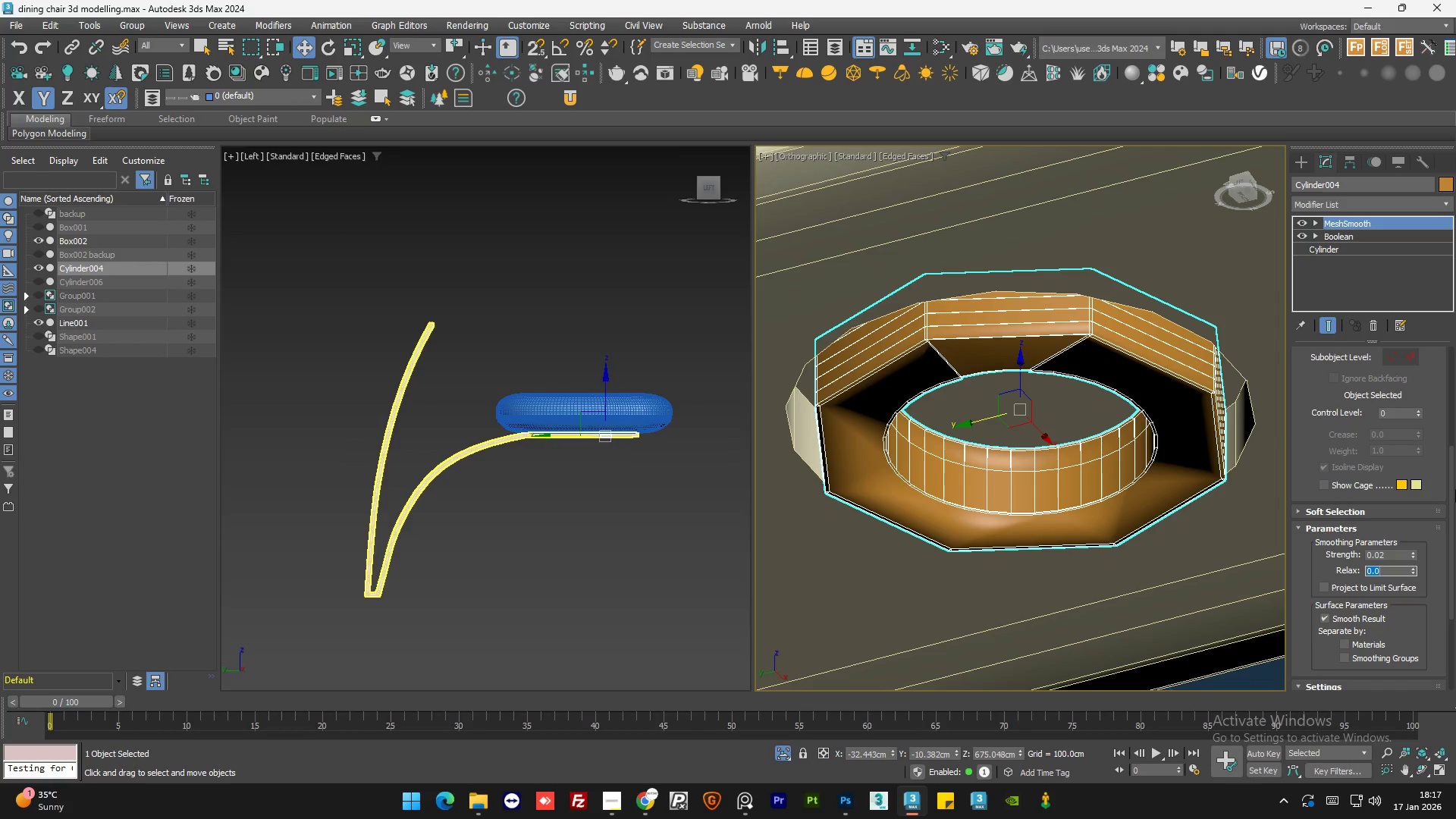 
left_click_drag(start_coordinate=[1451, 497], to_coordinate=[1450, 400])
 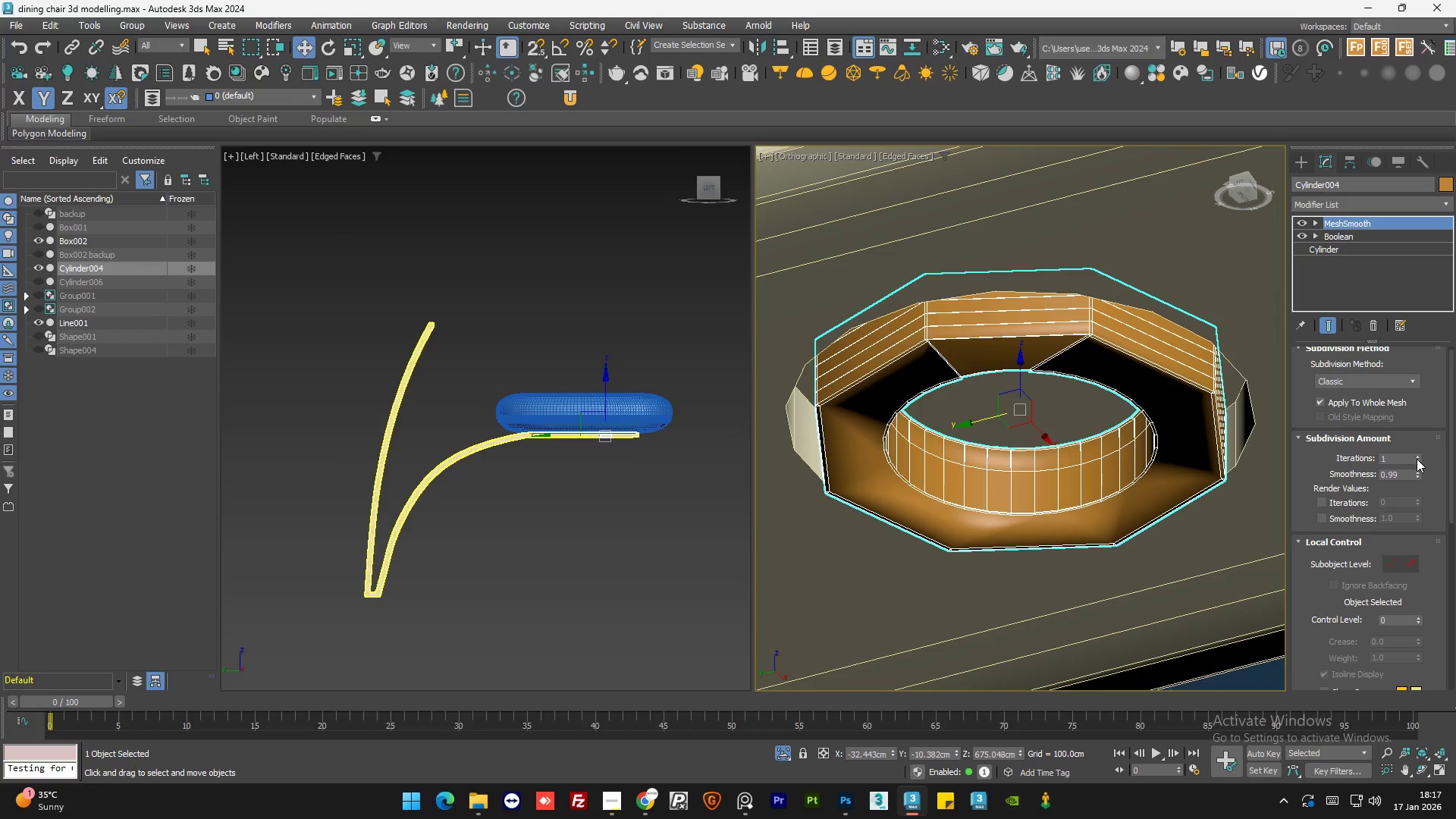 
left_click([1417, 458])
 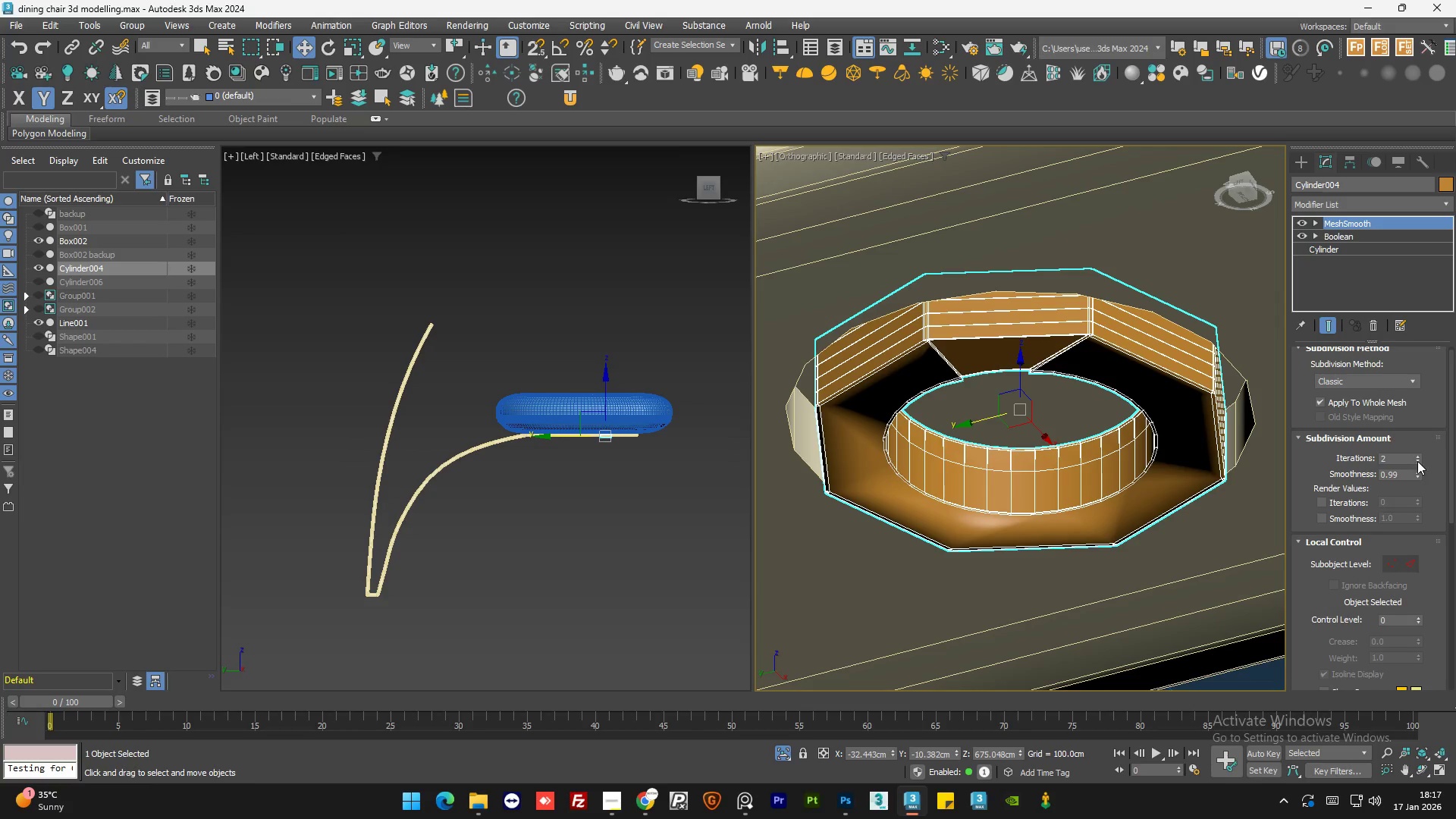 
left_click([1417, 462])
 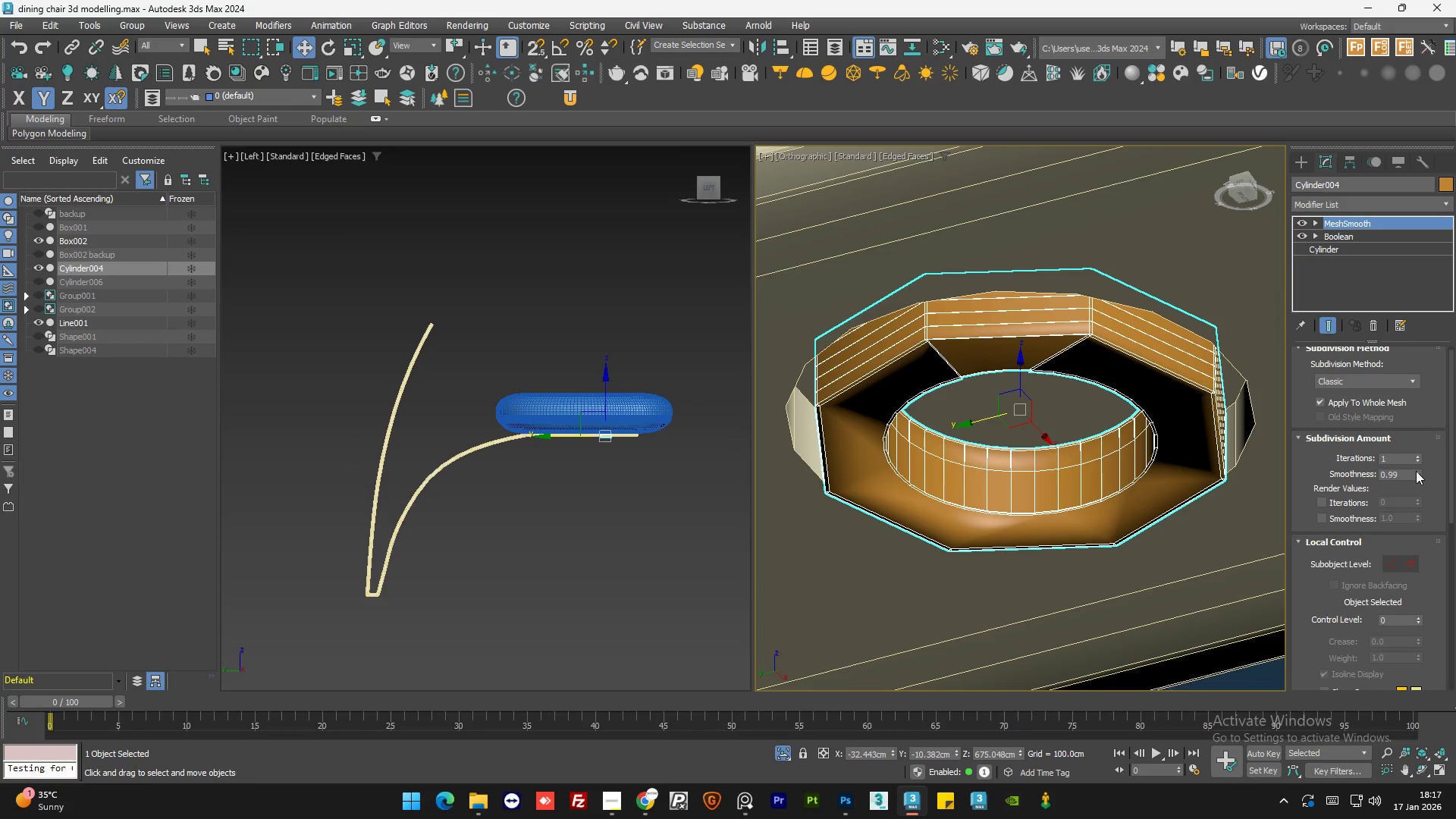 
left_click_drag(start_coordinate=[1416, 474], to_coordinate=[1436, 388])
 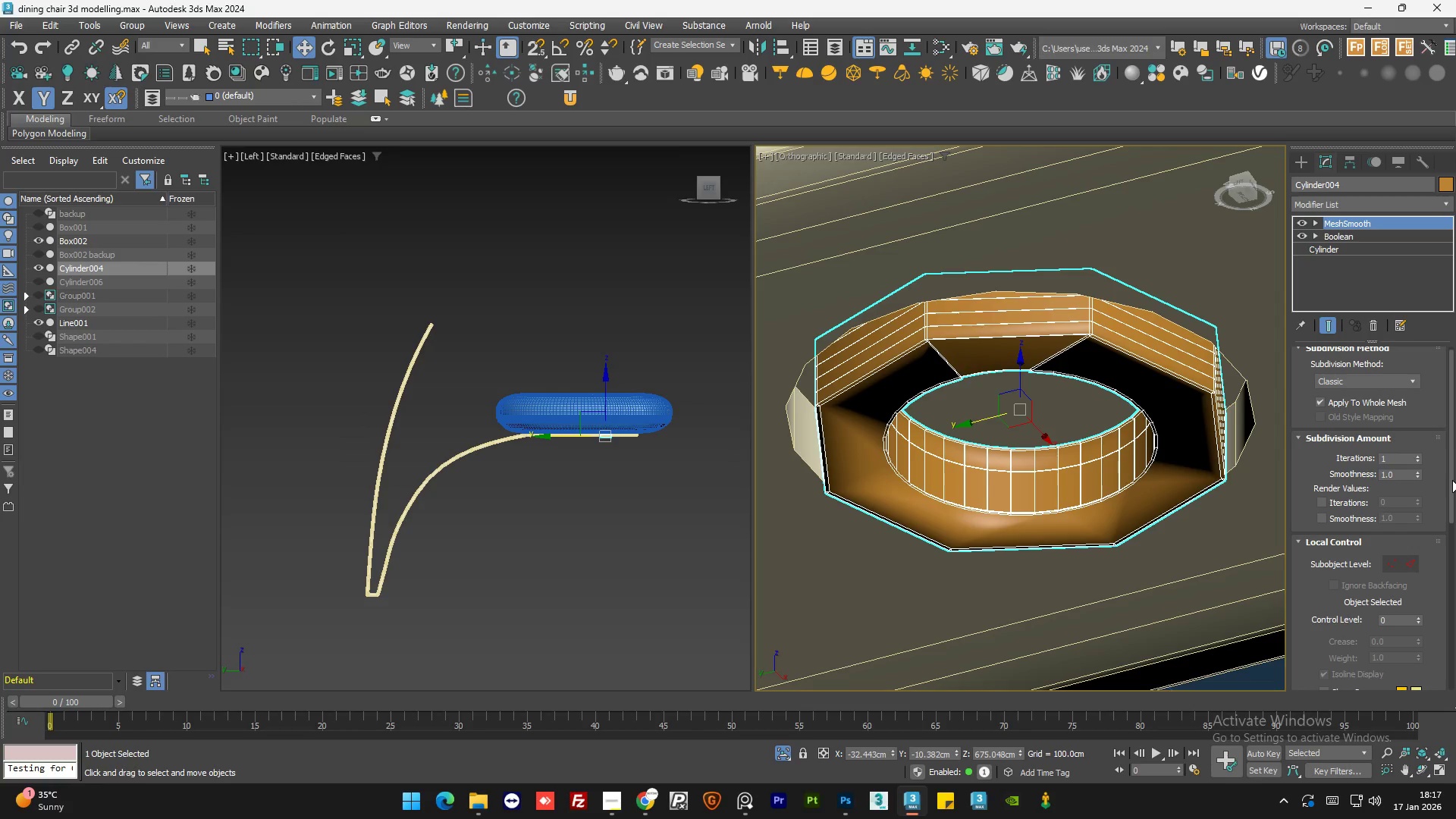 
left_click([1452, 480])
 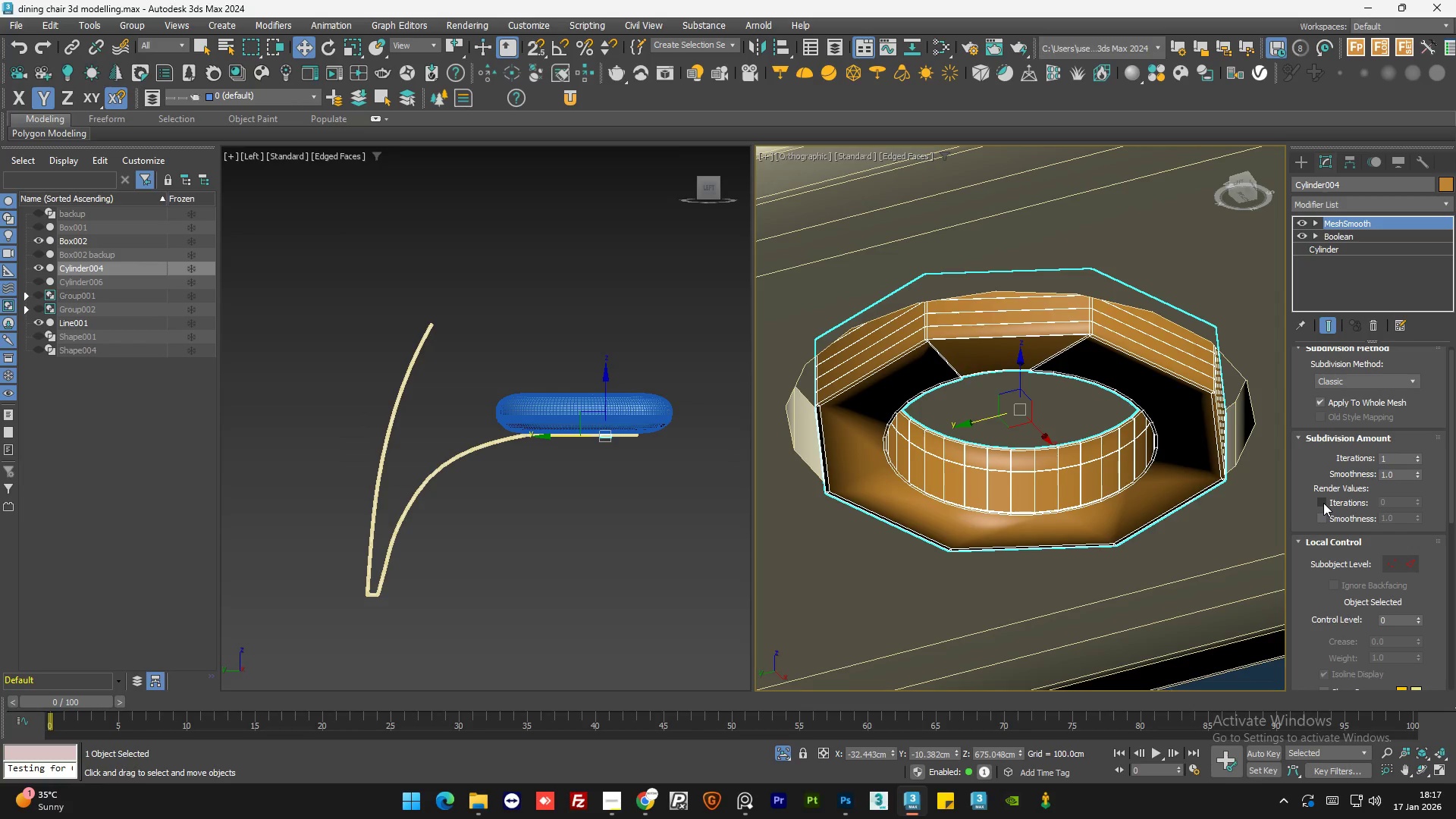 
left_click([1323, 503])
 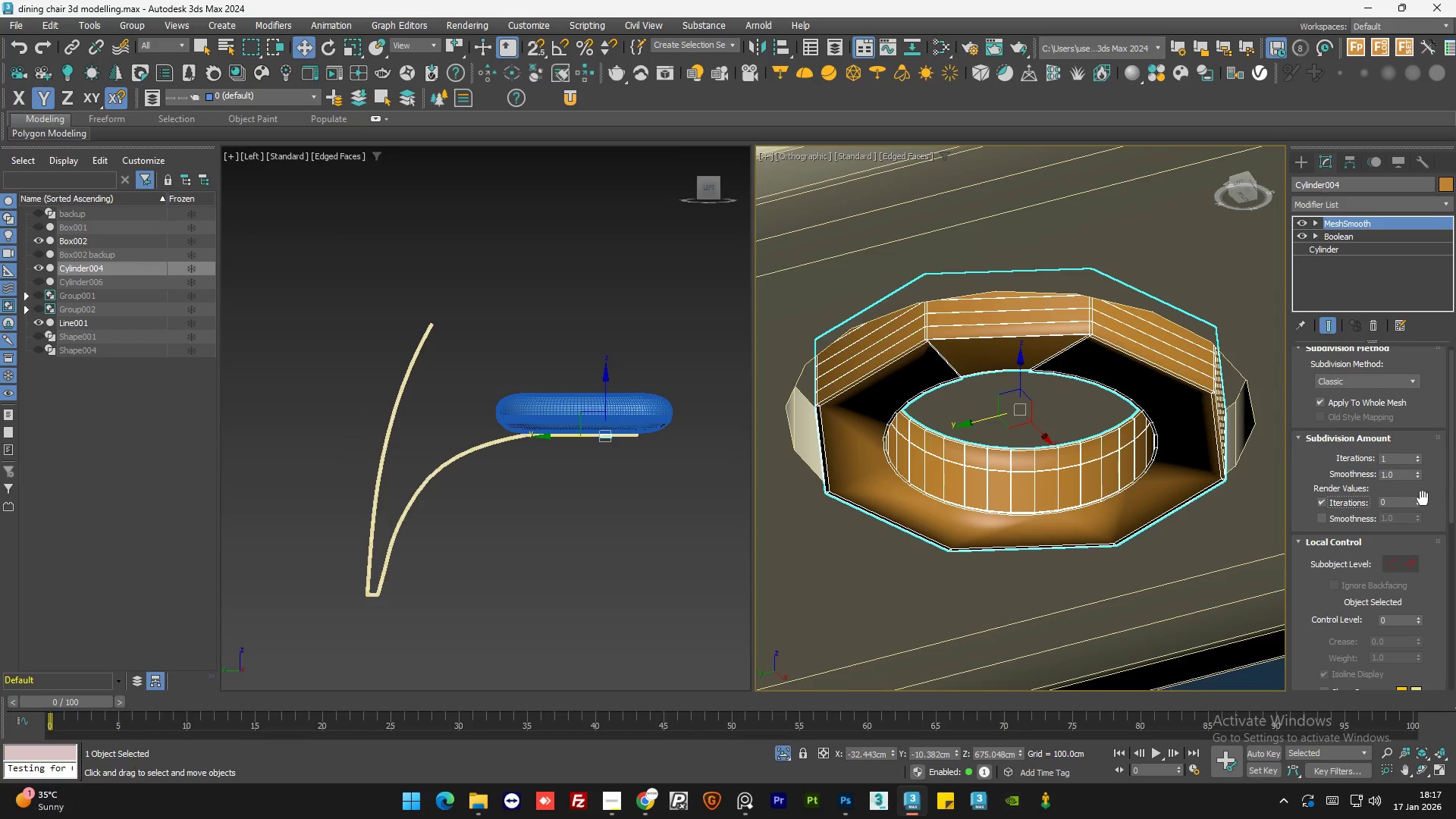 
left_click([1417, 500])
 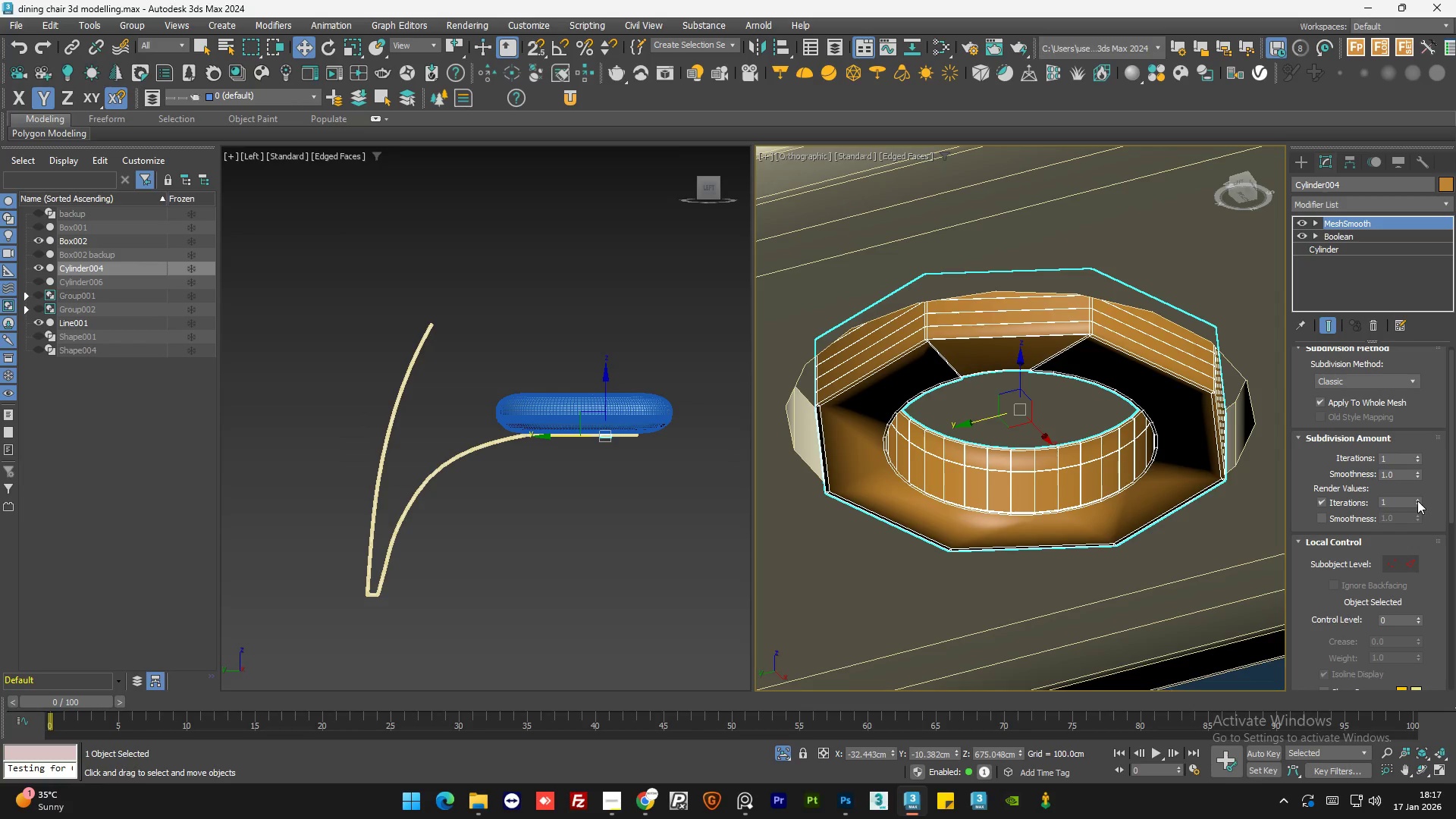 
left_click([1416, 506])
 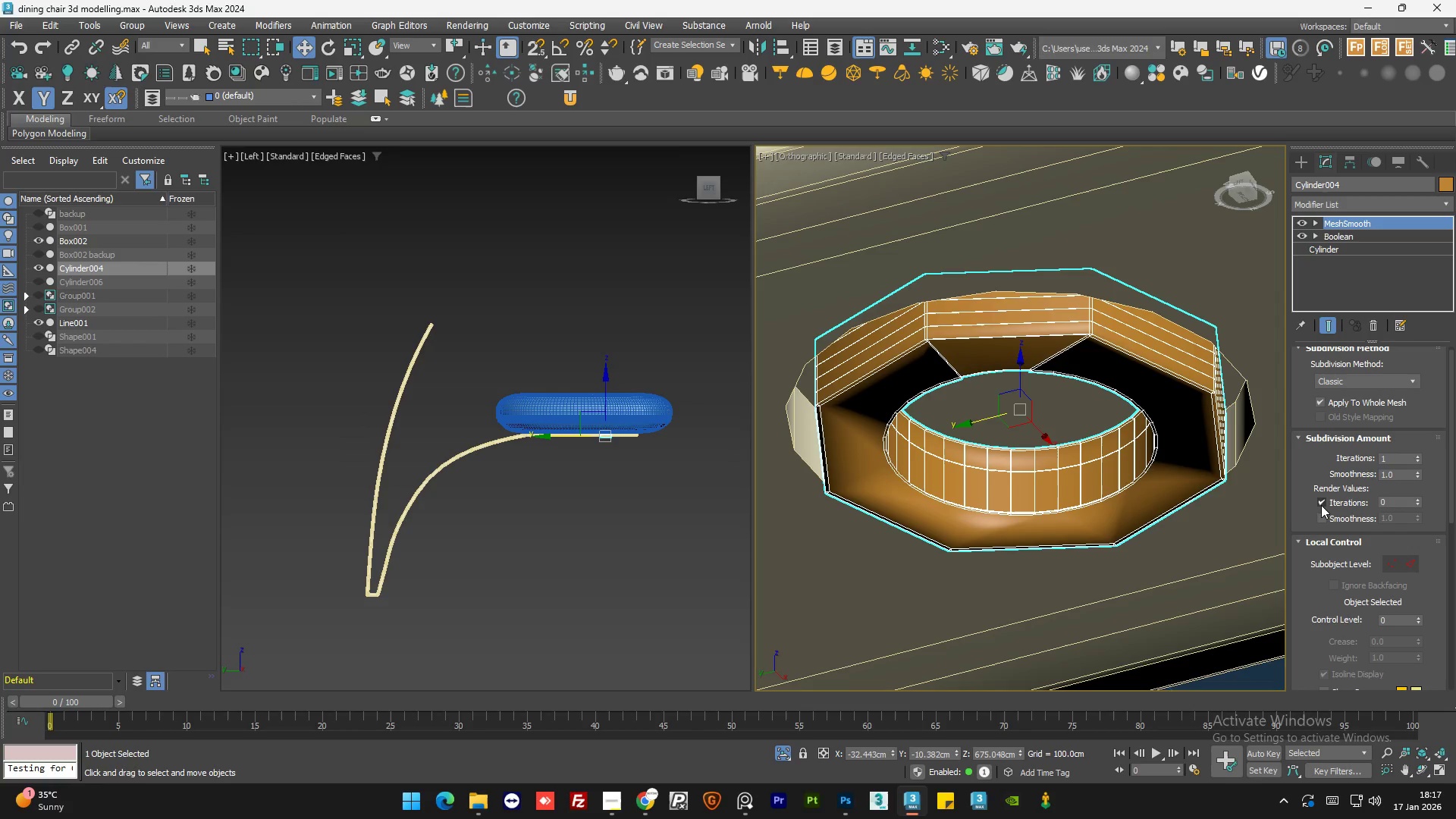 
left_click([1320, 500])
 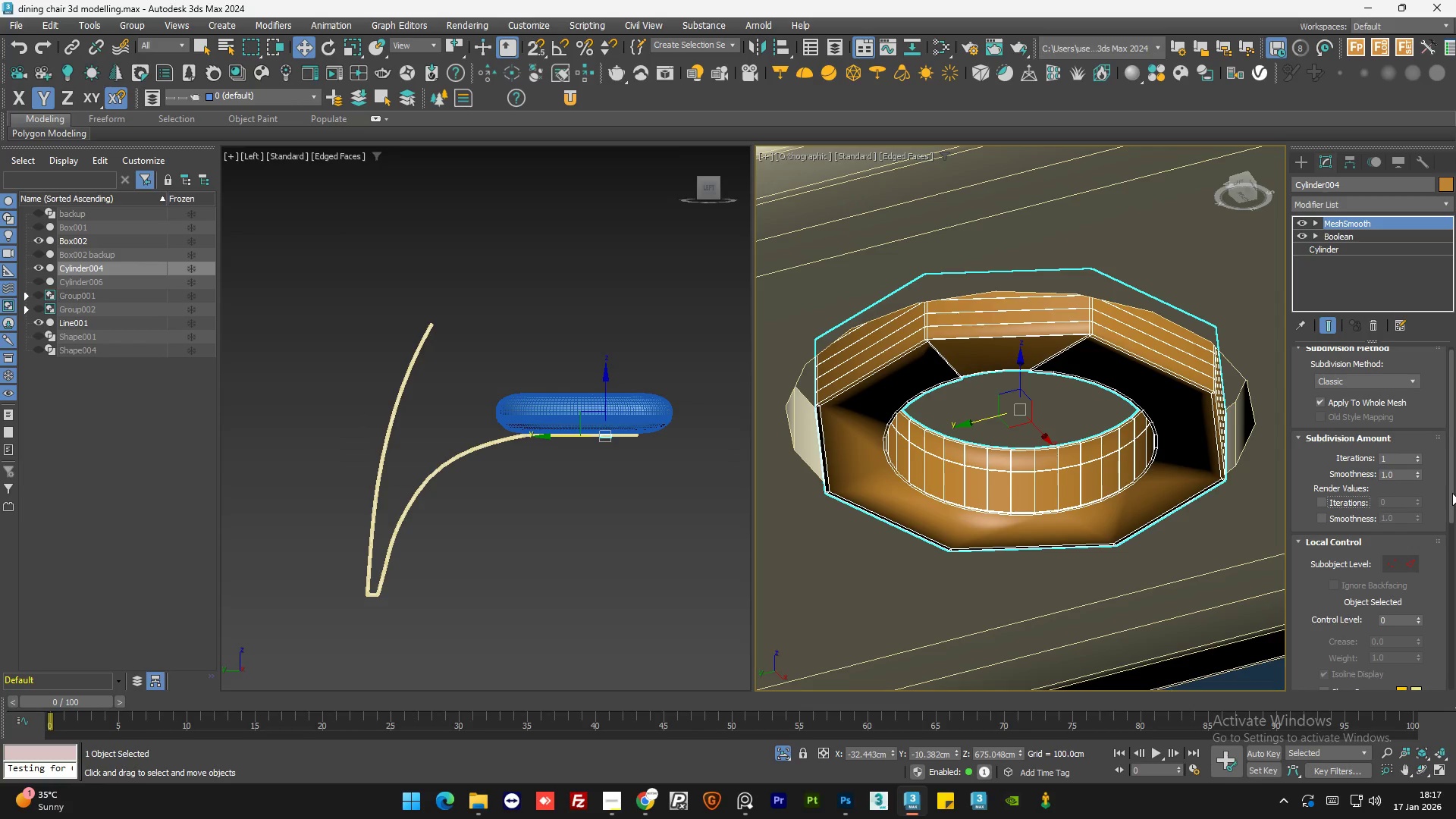 
left_click_drag(start_coordinate=[1452, 493], to_coordinate=[1455, 579])
 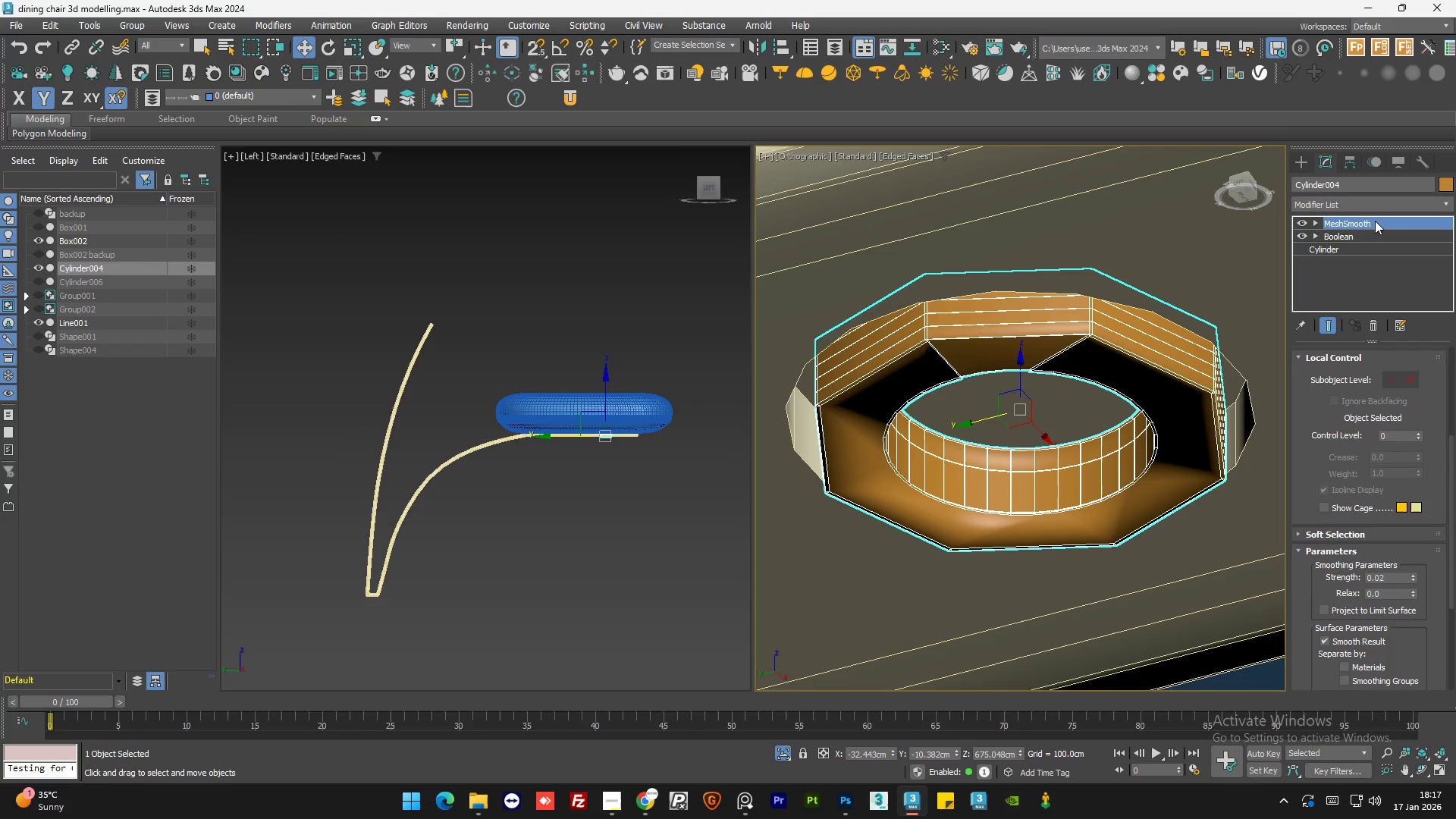 
right_click([1375, 221])
 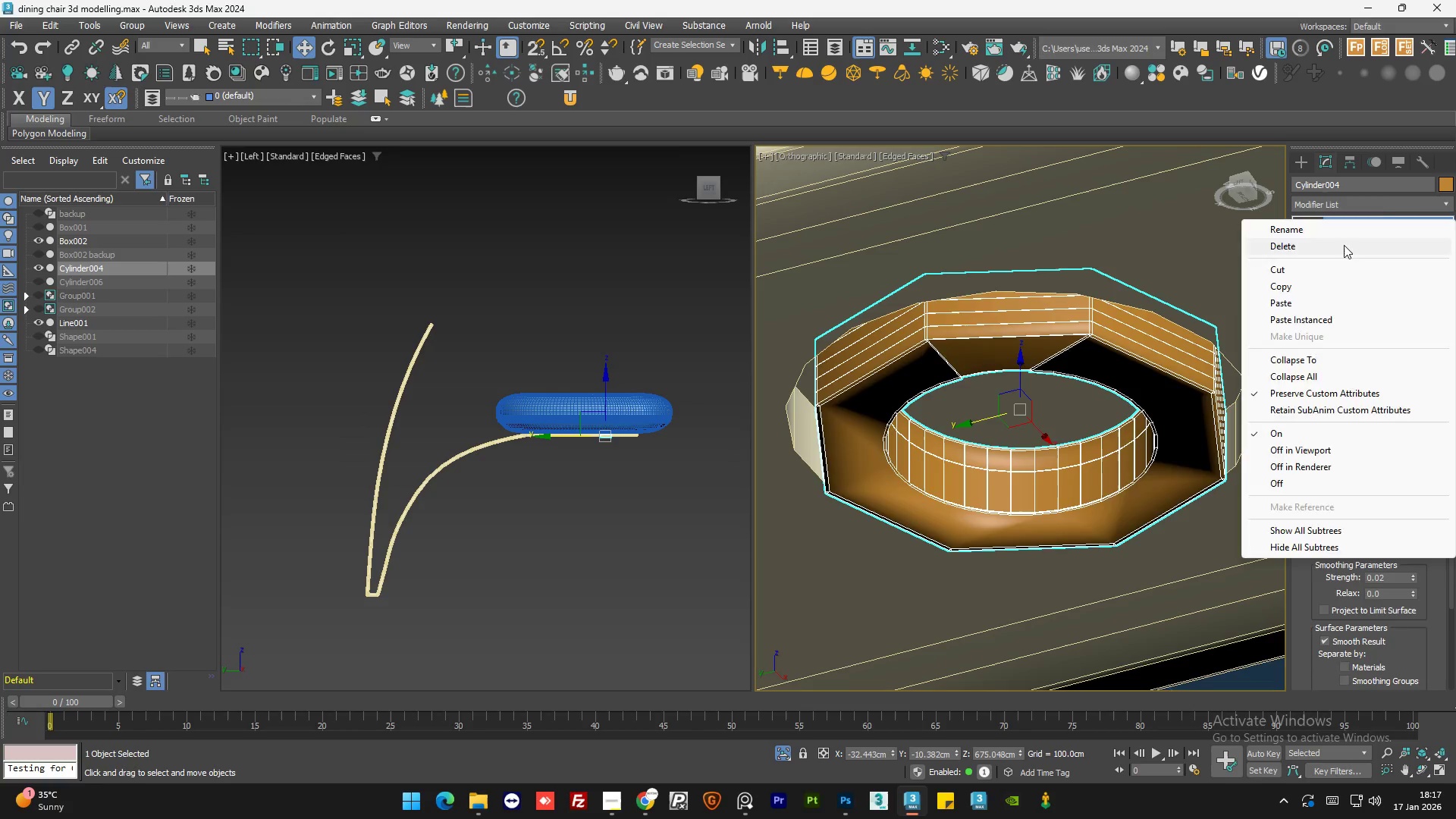 
left_click([1344, 245])
 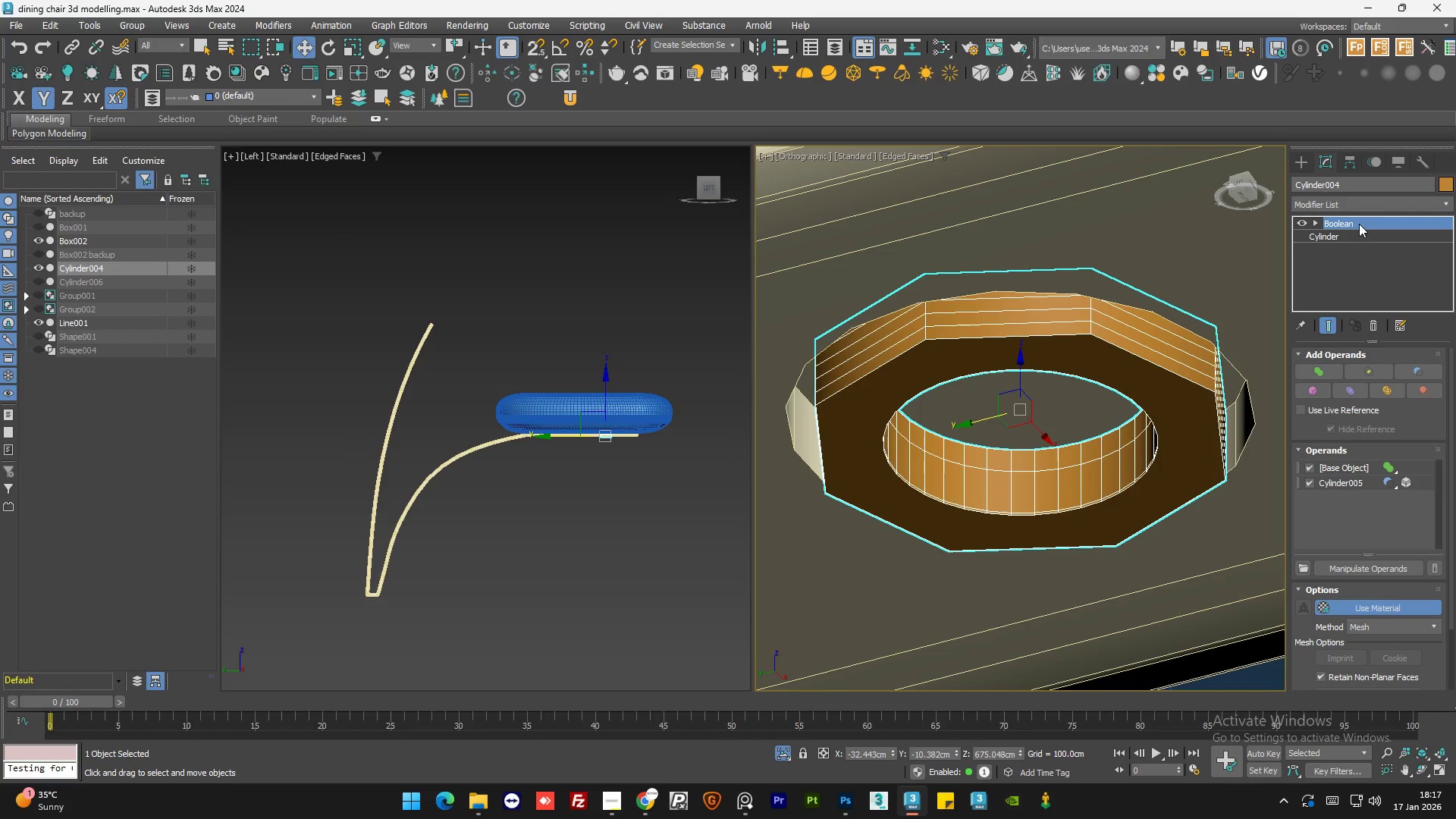 
right_click([1359, 224])
 